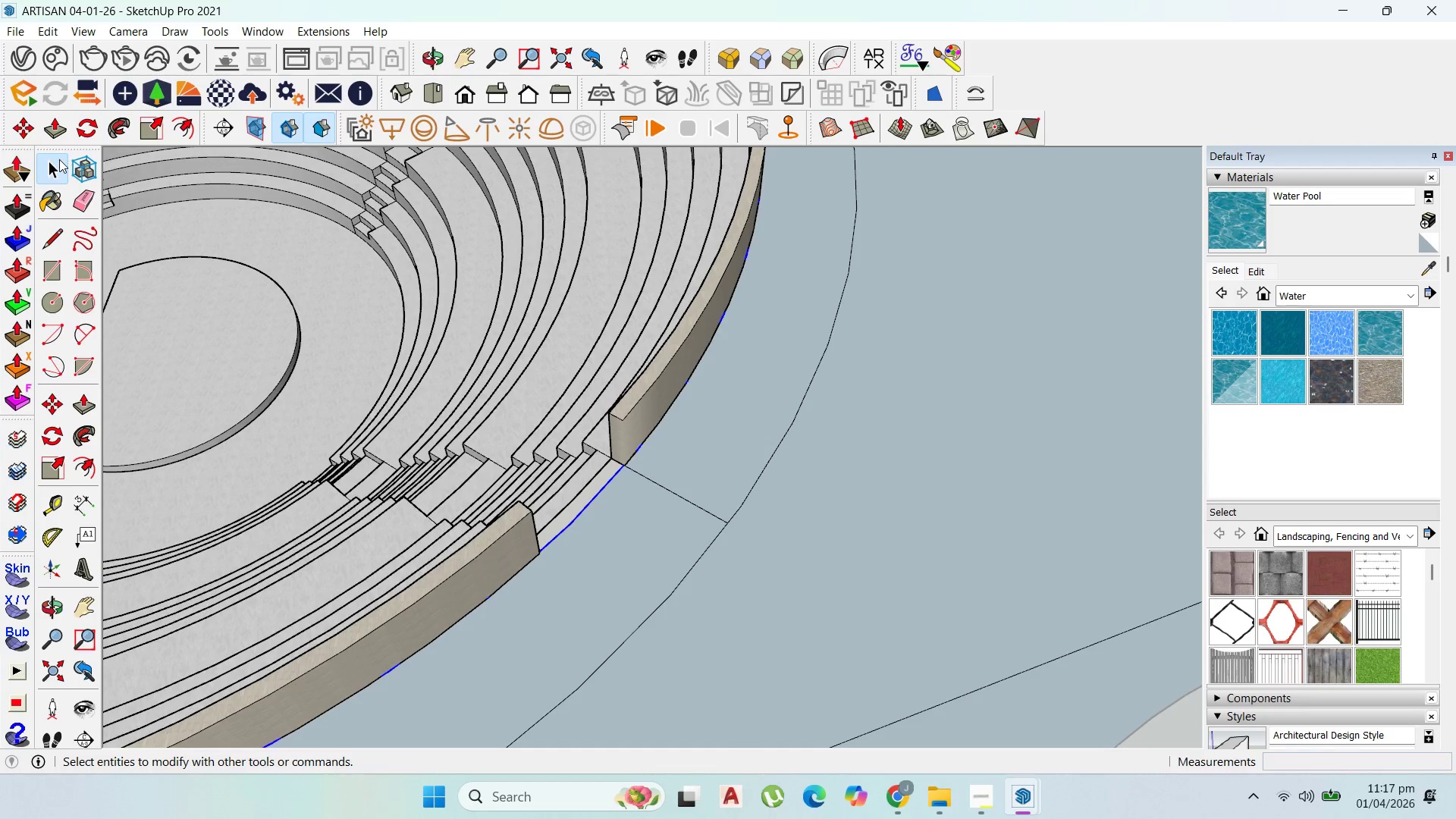 
double_click([58, 164])
 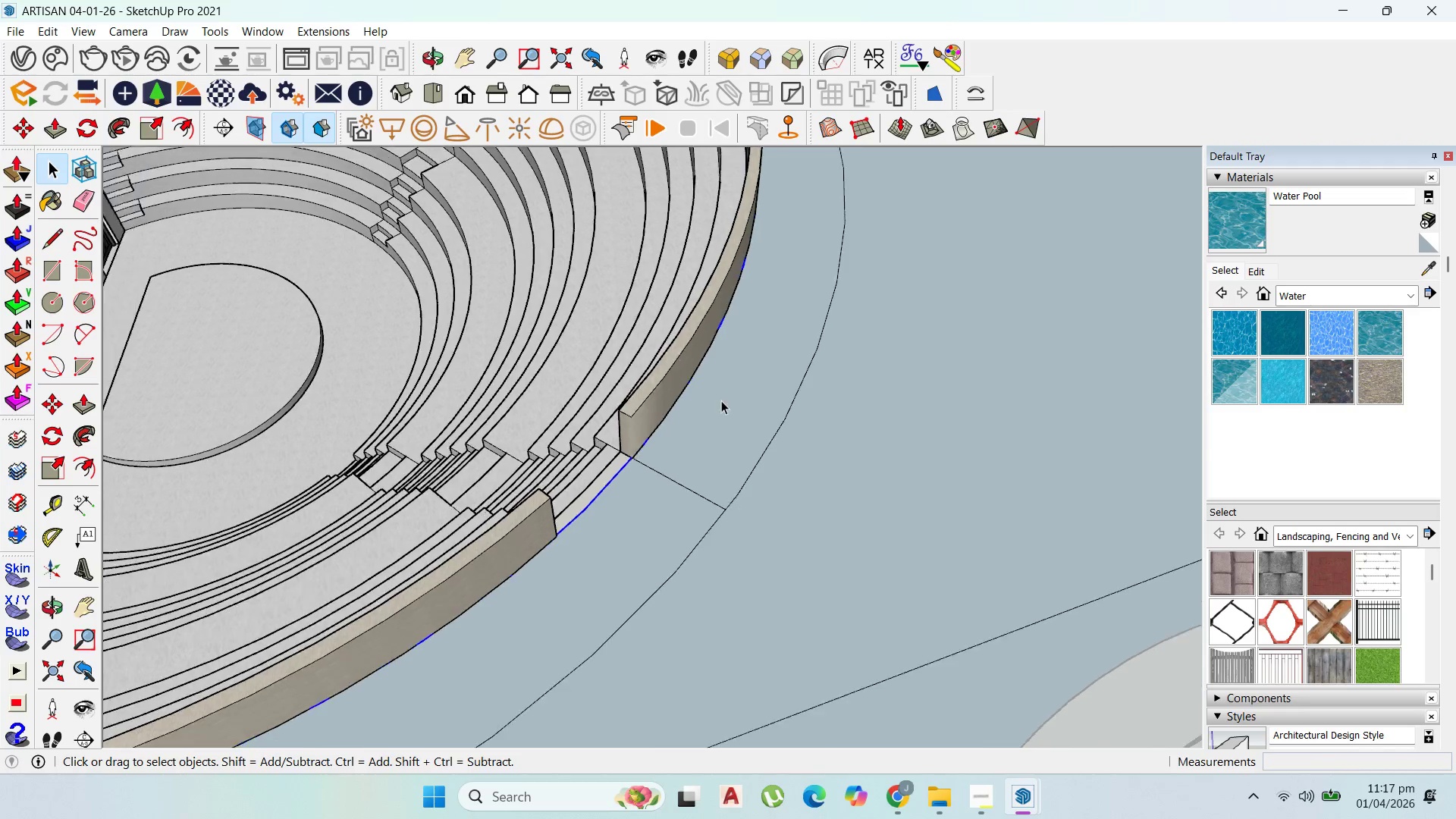 
left_click([737, 415])
 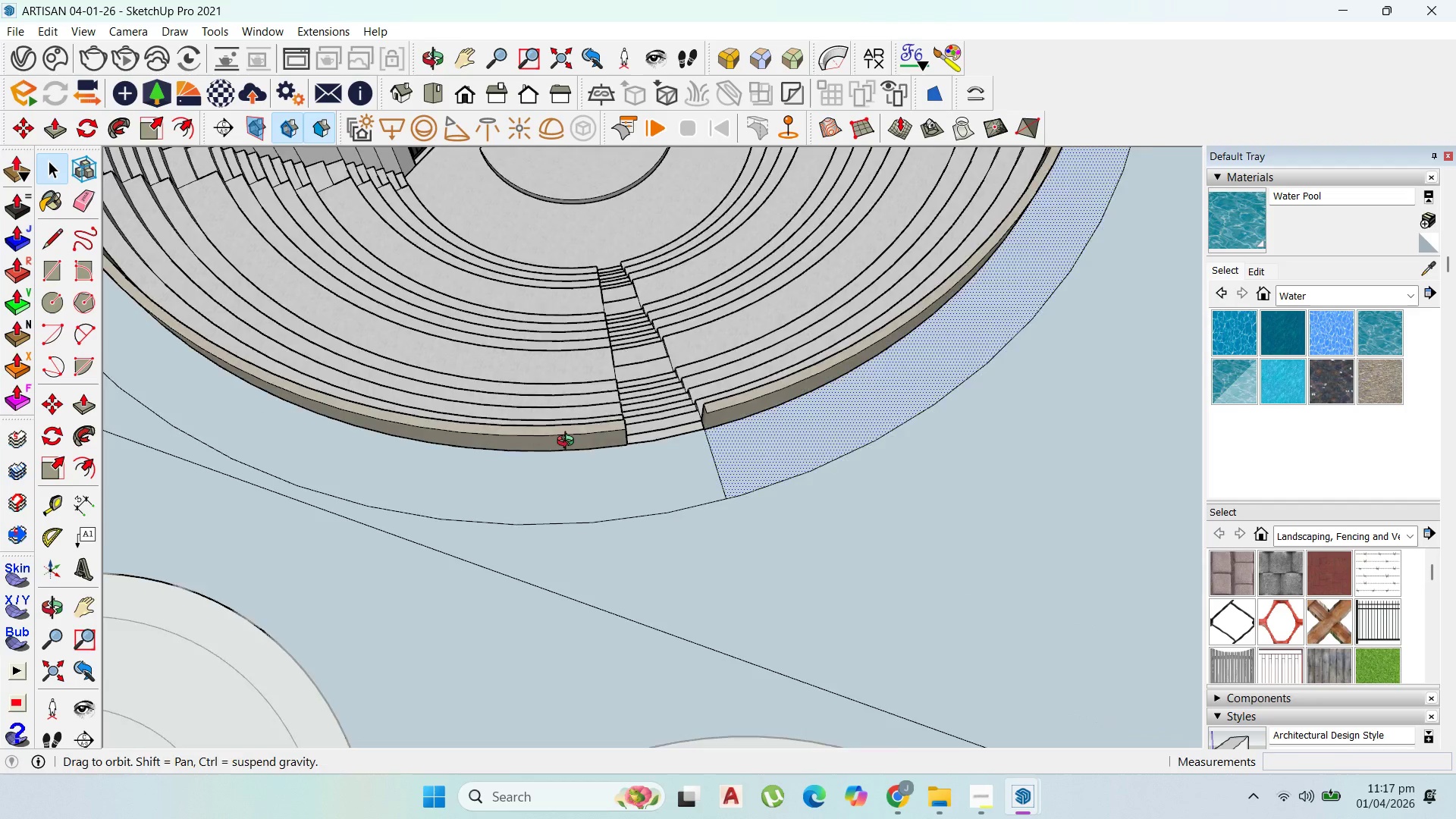 
scroll: coordinate [763, 445], scroll_direction: down, amount: 17.0
 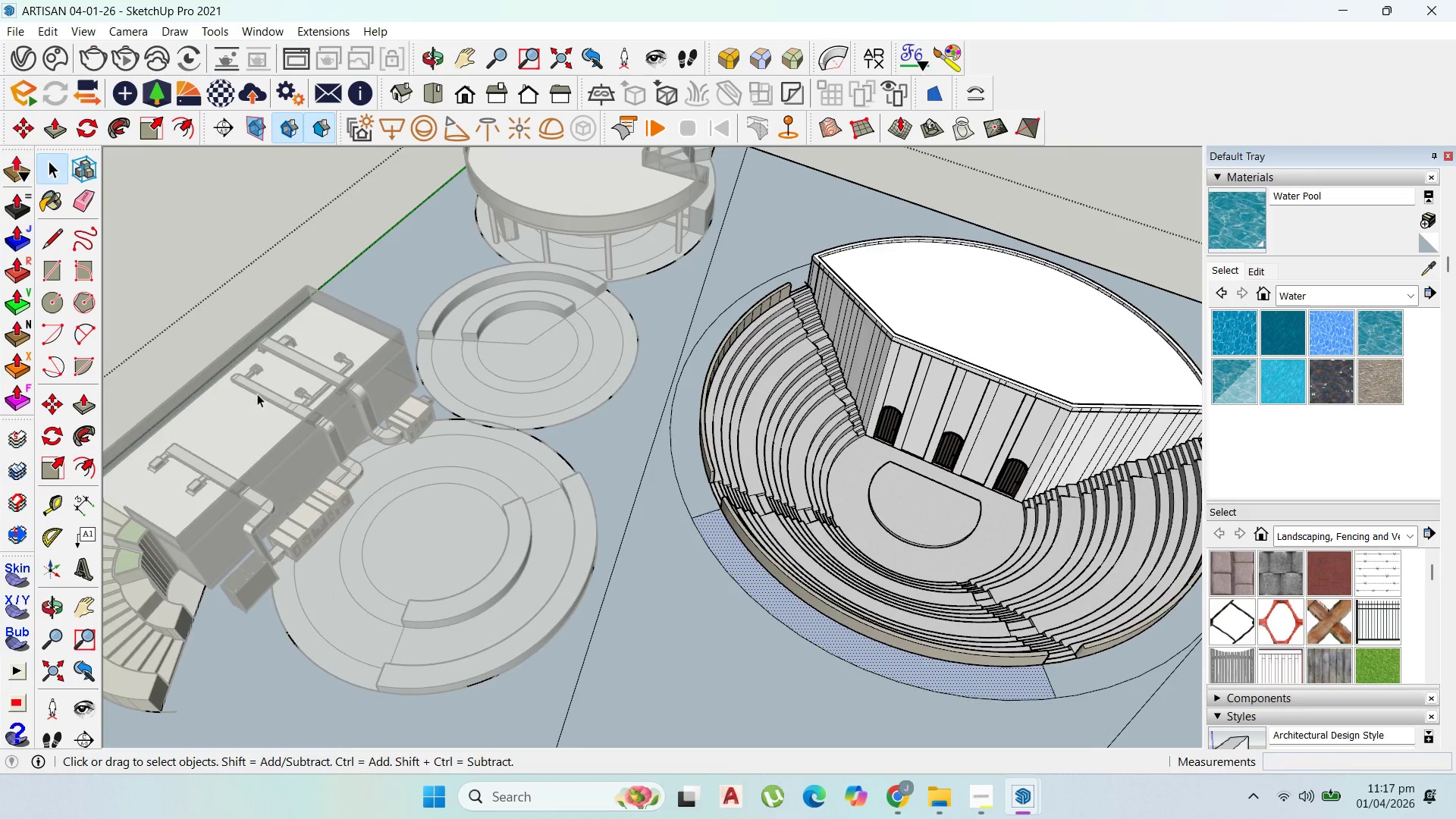 
left_click([874, 551])
 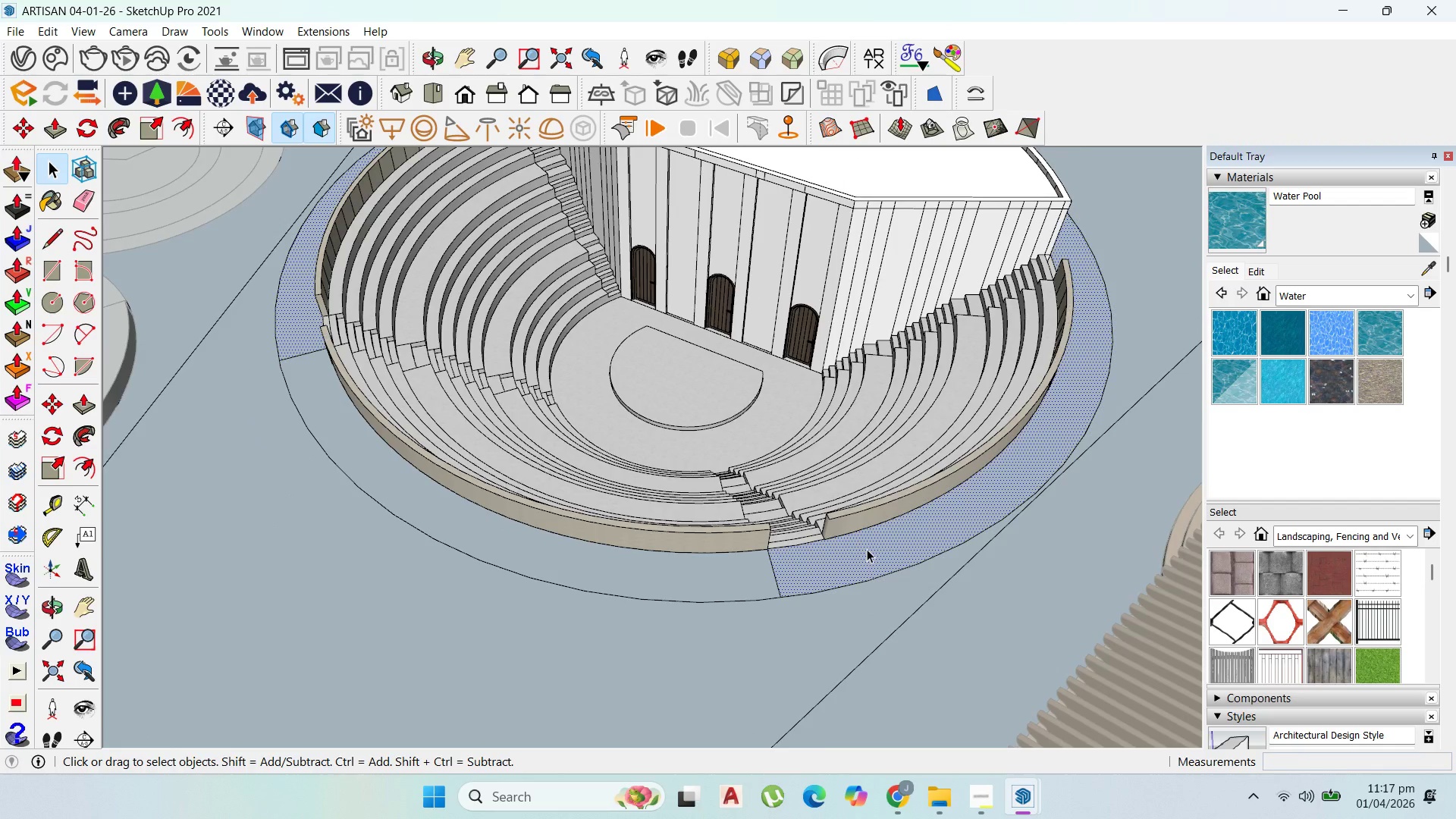 
scroll: coordinate [830, 532], scroll_direction: up, amount: 36.0
 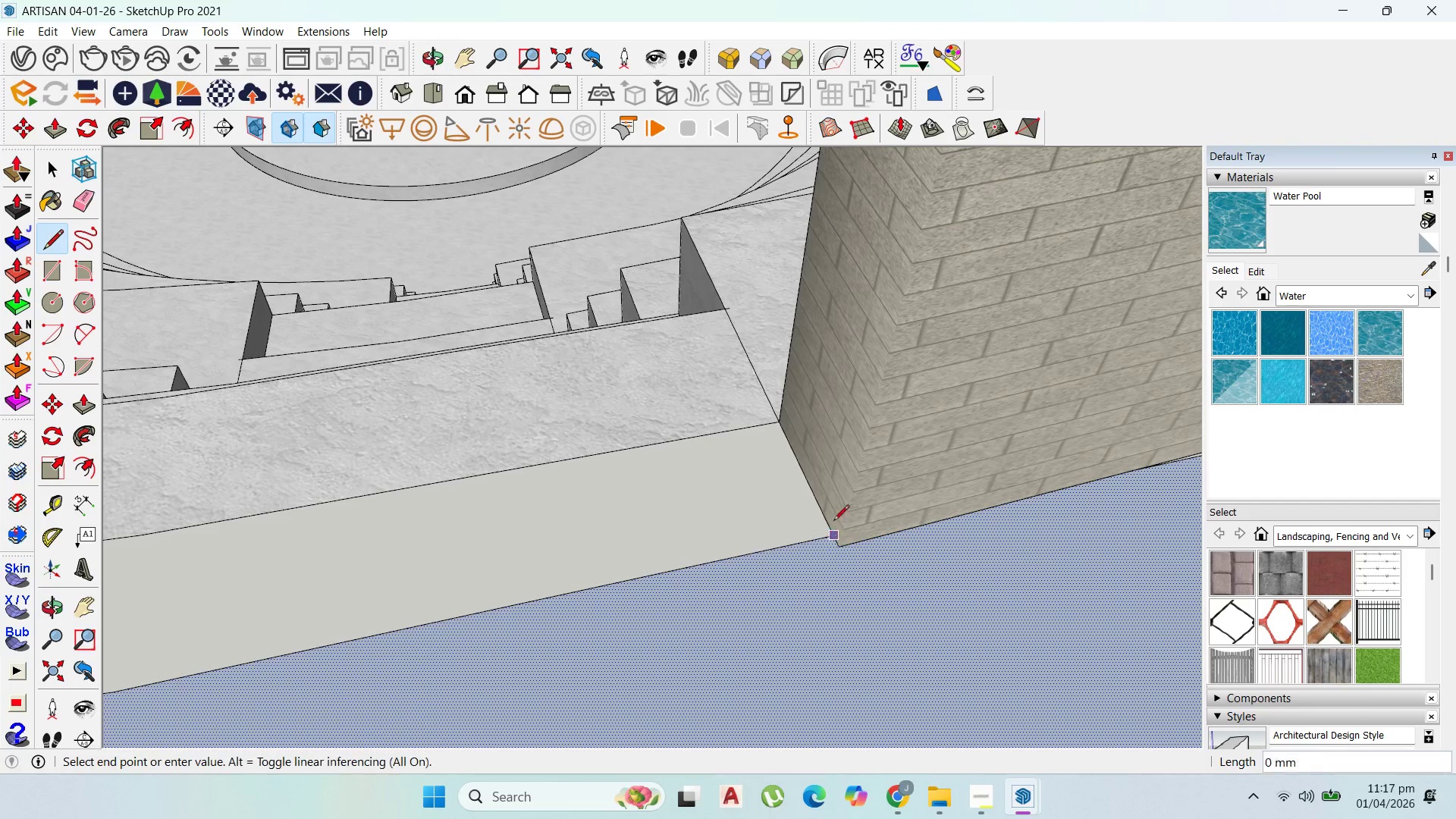 
scroll: coordinate [821, 384], scroll_direction: down, amount: 19.0
 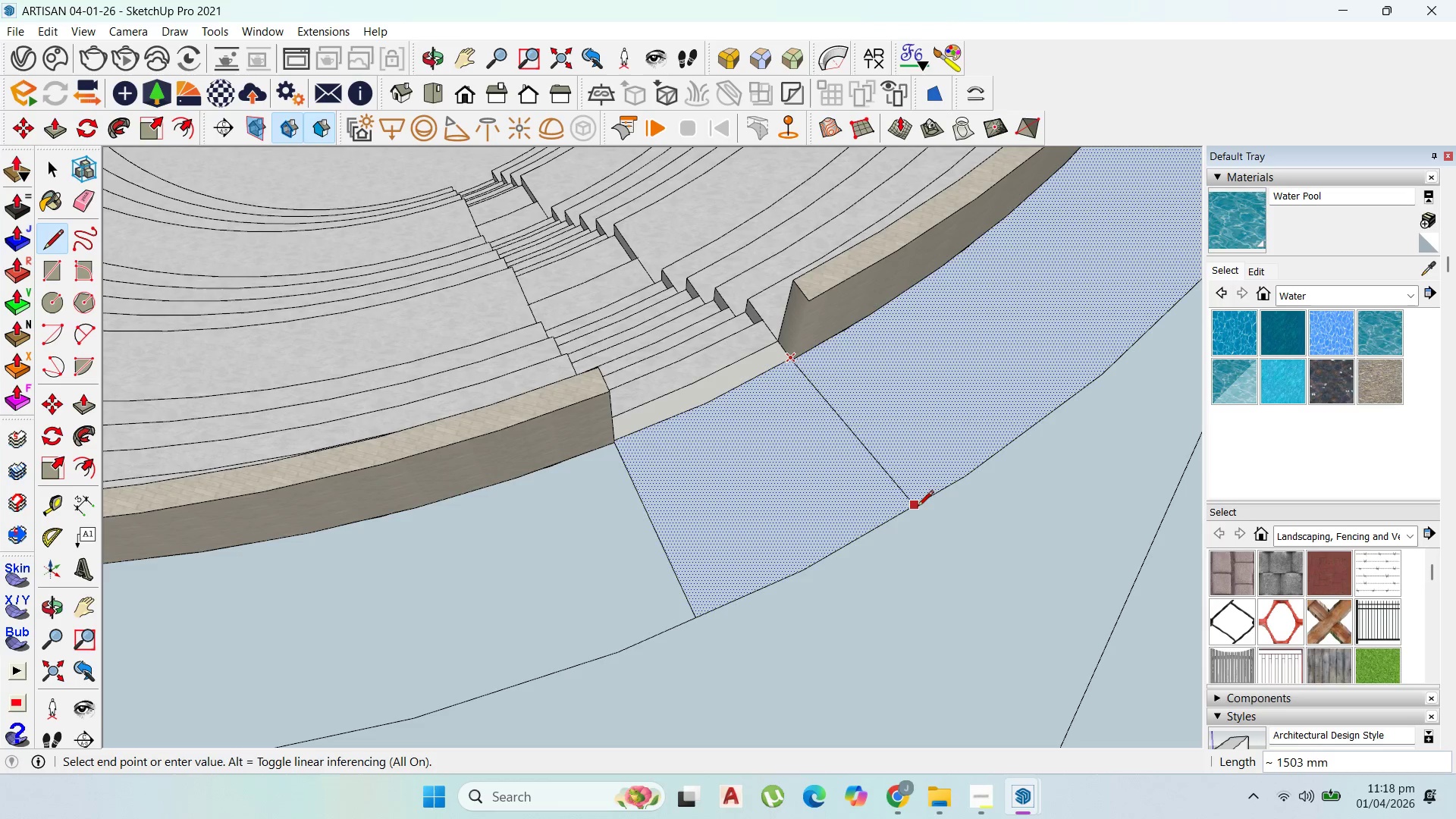 
left_click([915, 507])
 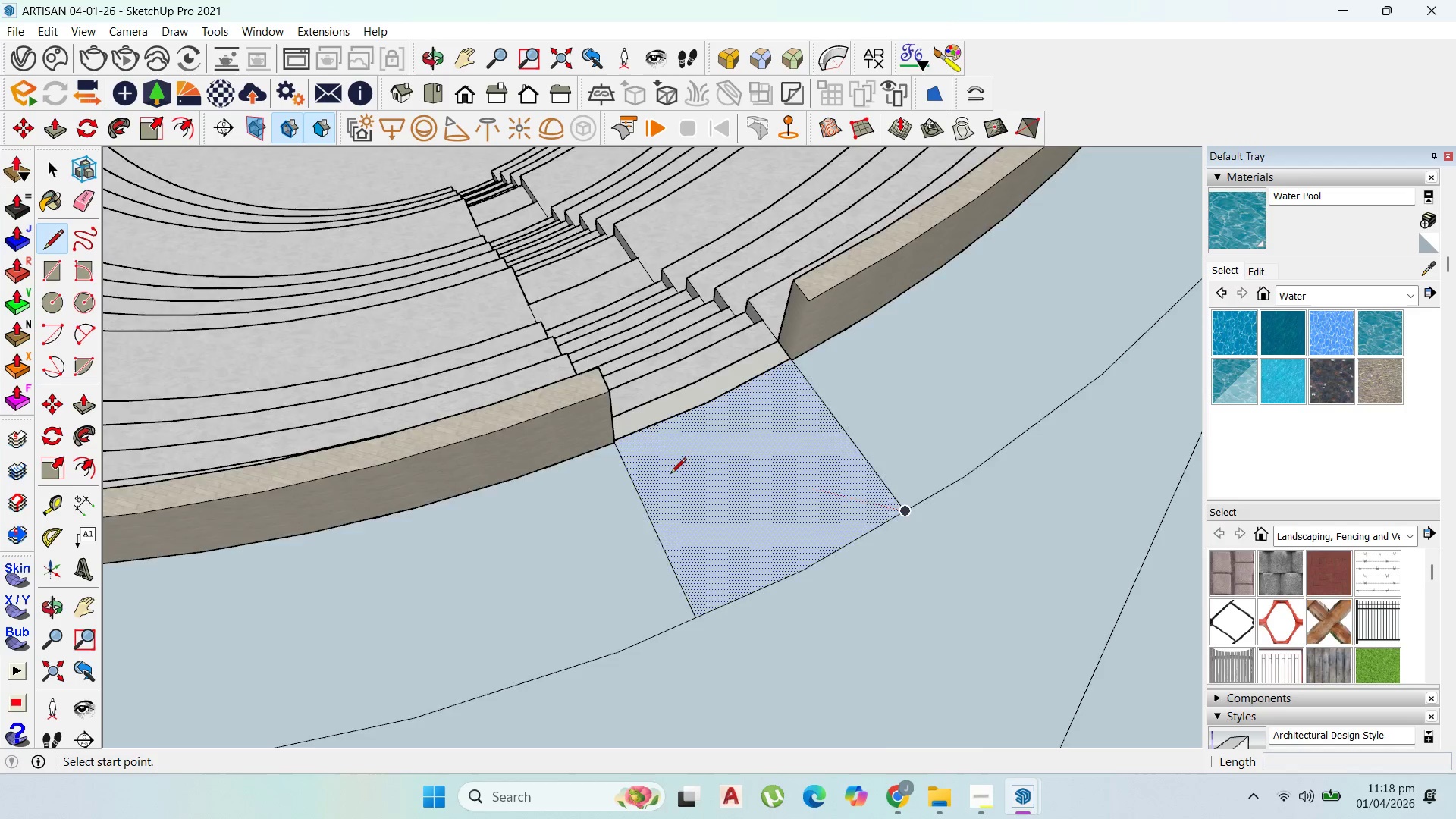 
scroll: coordinate [812, 492], scroll_direction: down, amount: 20.0
 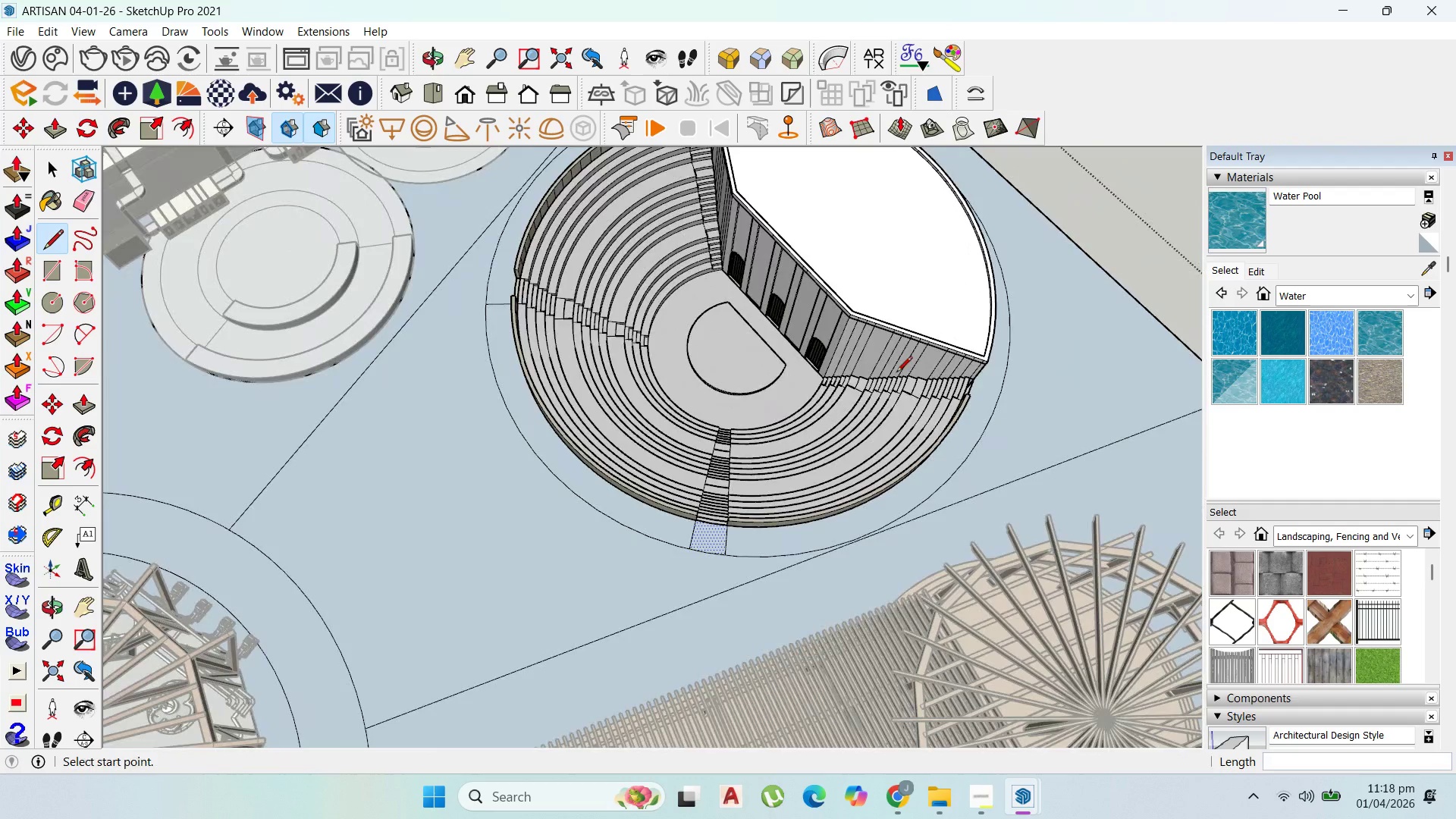 
scroll: coordinate [897, 402], scroll_direction: up, amount: 21.0
 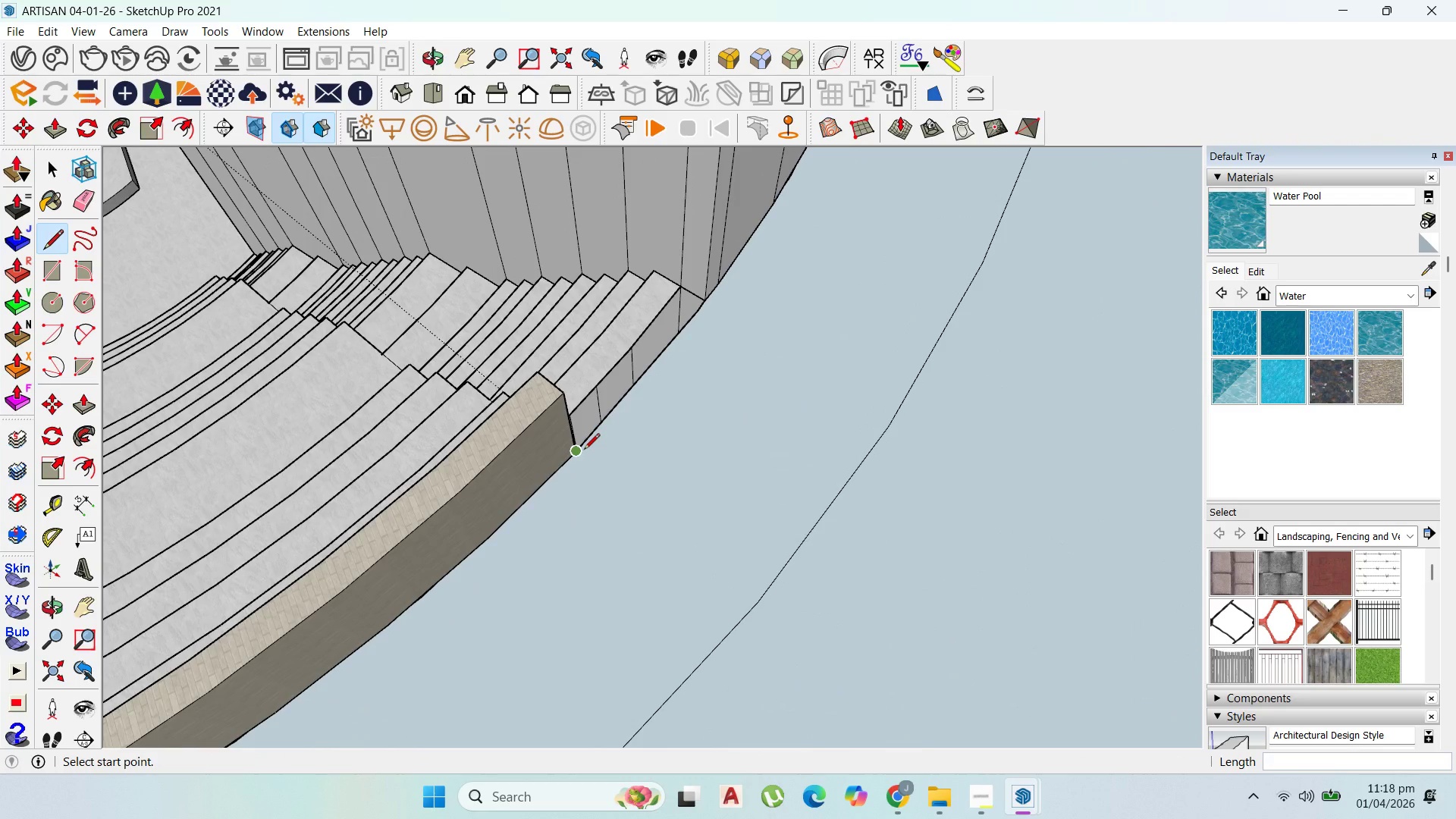 
left_click_drag(start_coordinate=[584, 451], to_coordinate=[588, 454])
 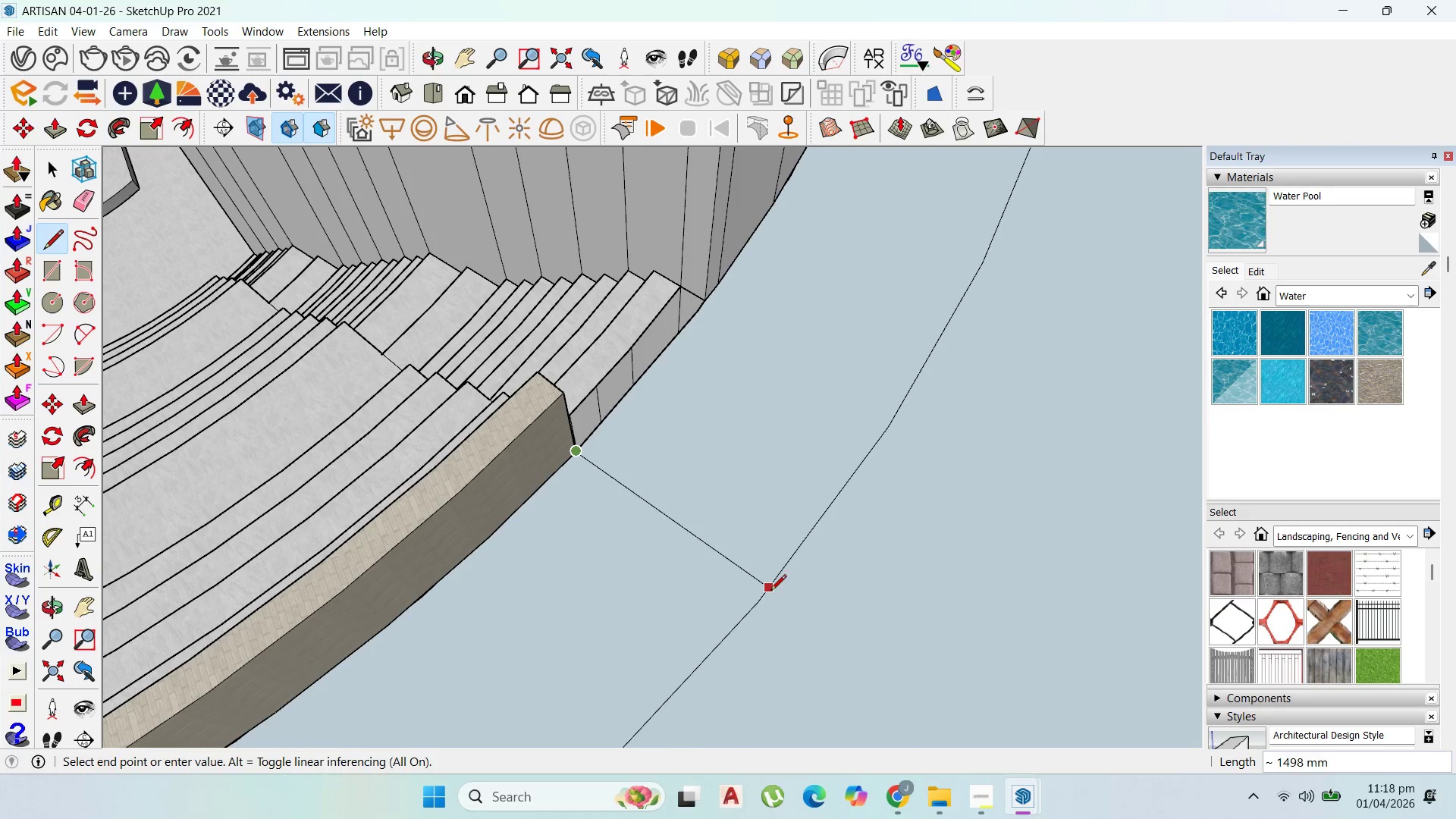 
scroll: coordinate [779, 570], scroll_direction: down, amount: 6.0
 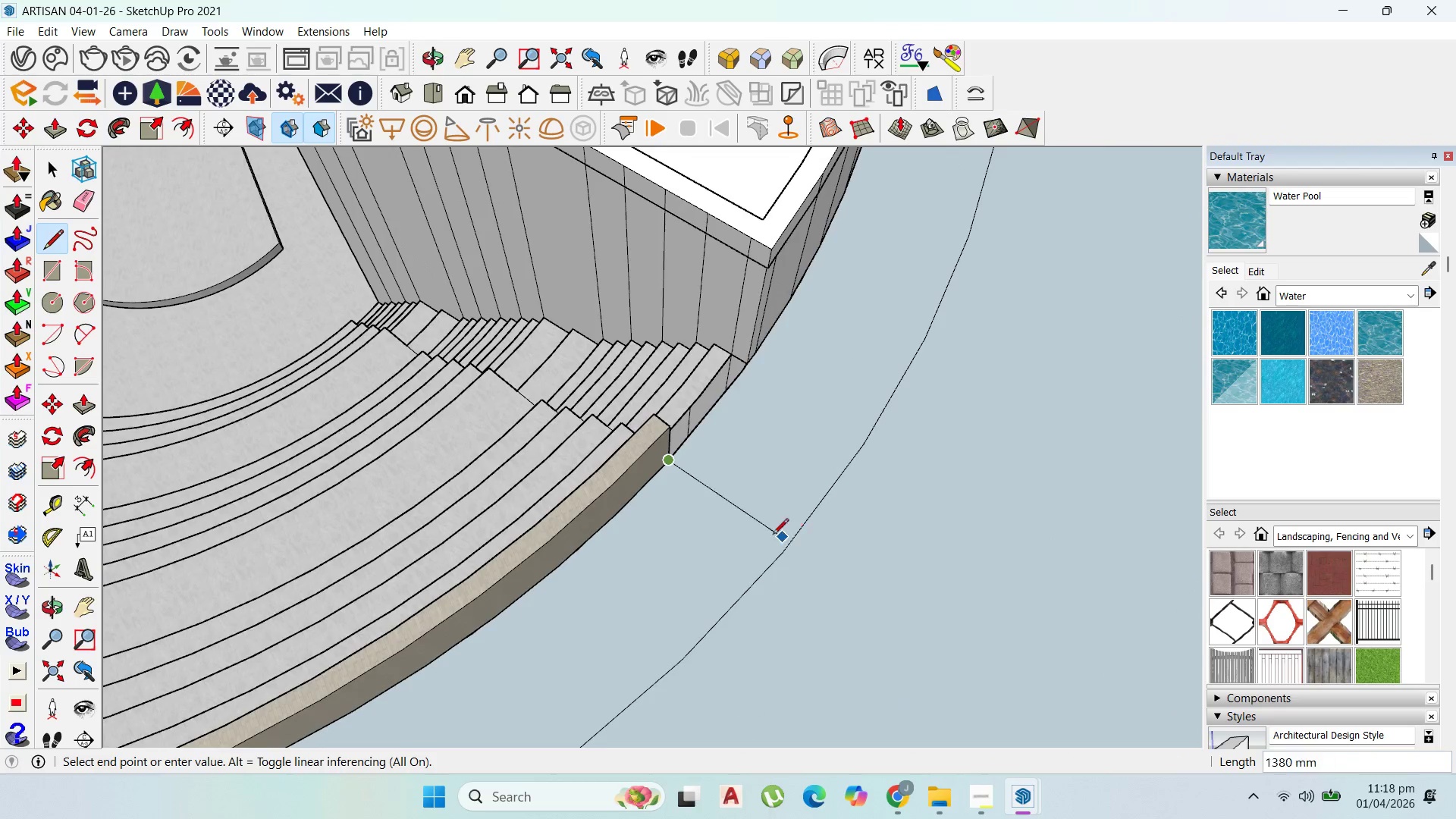 
key(Escape)
 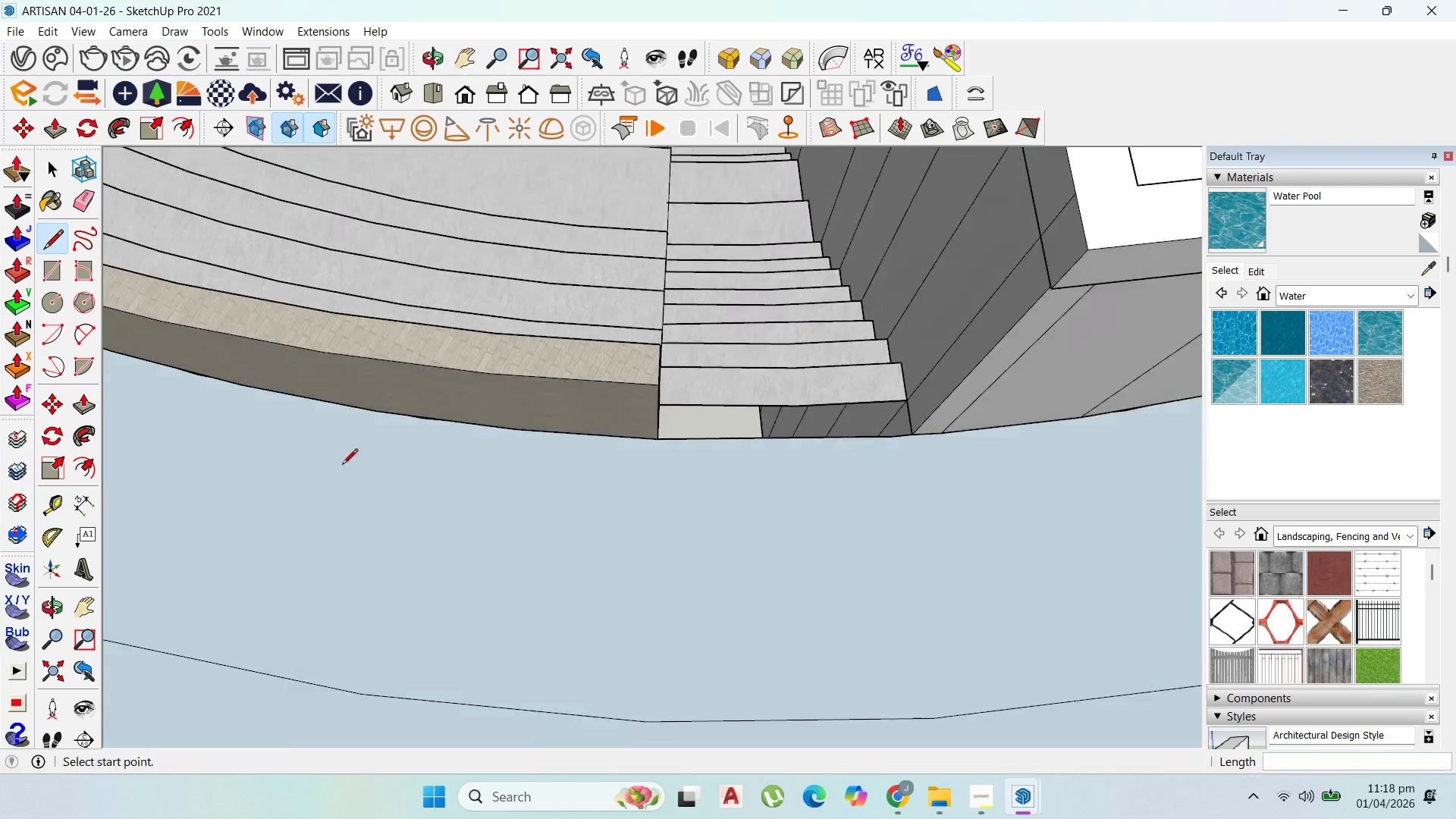 
scroll: coordinate [689, 493], scroll_direction: up, amount: 13.0
 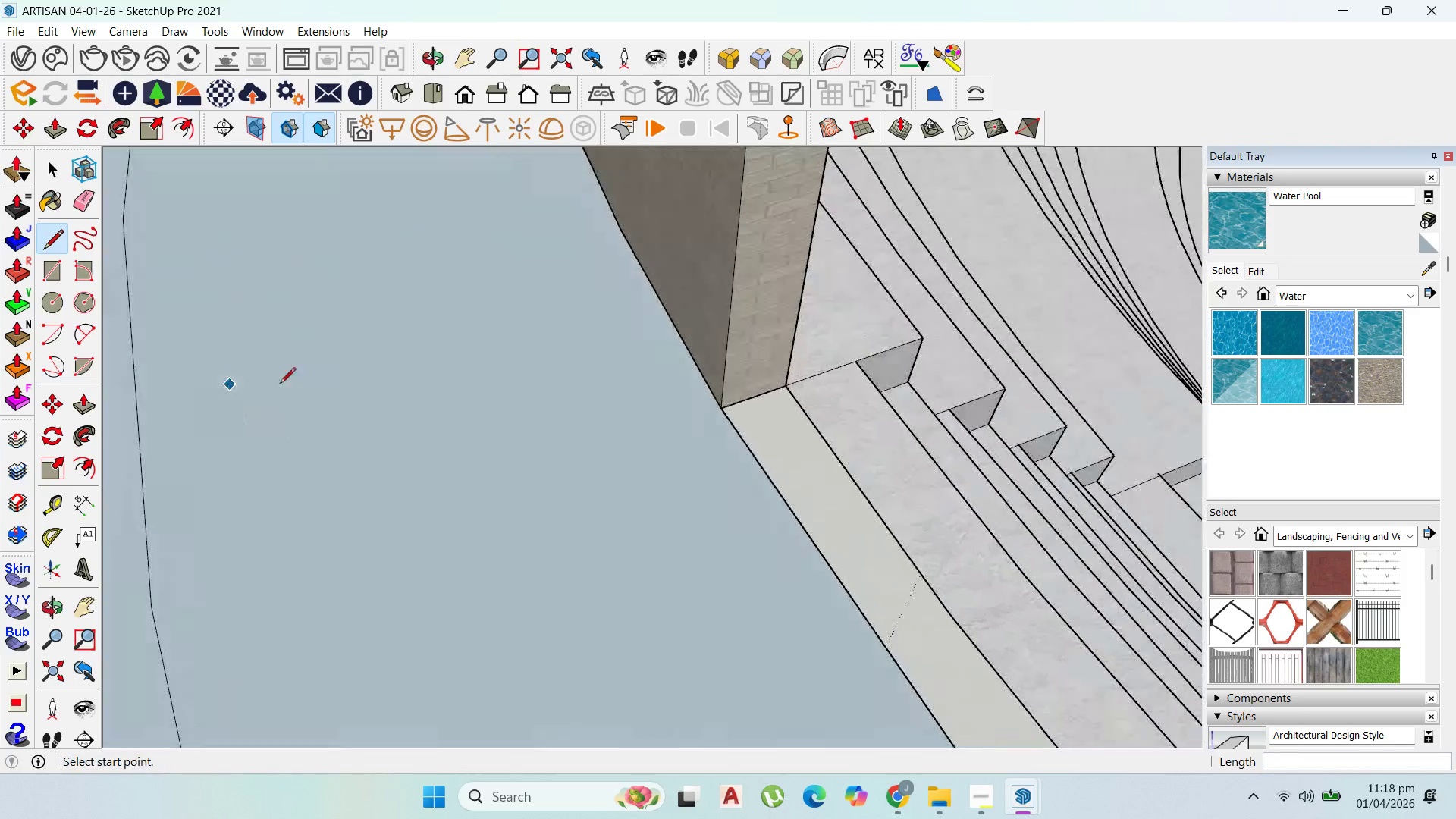 
key(Escape)
 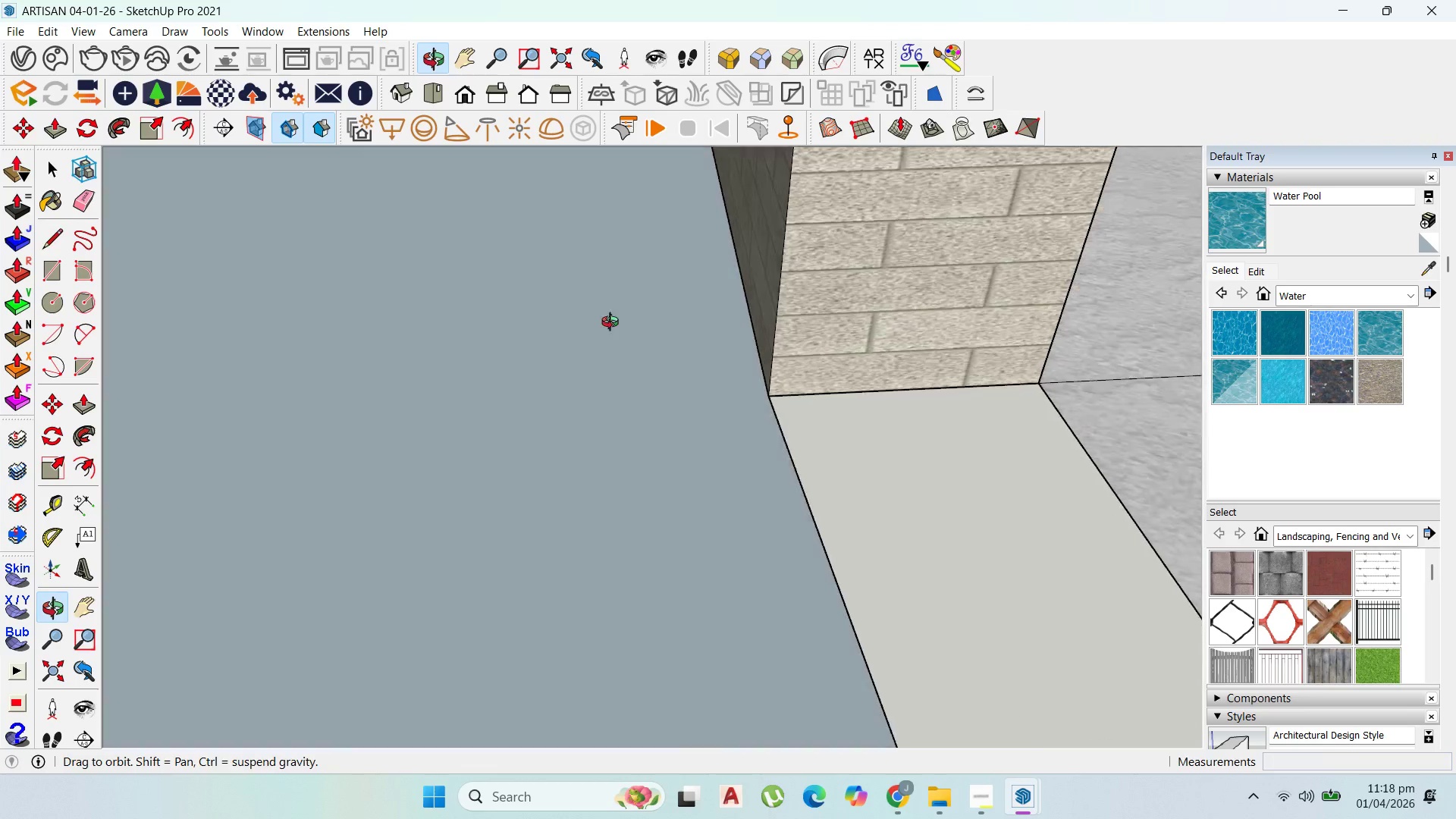 
scroll: coordinate [745, 402], scroll_direction: up, amount: 13.0
 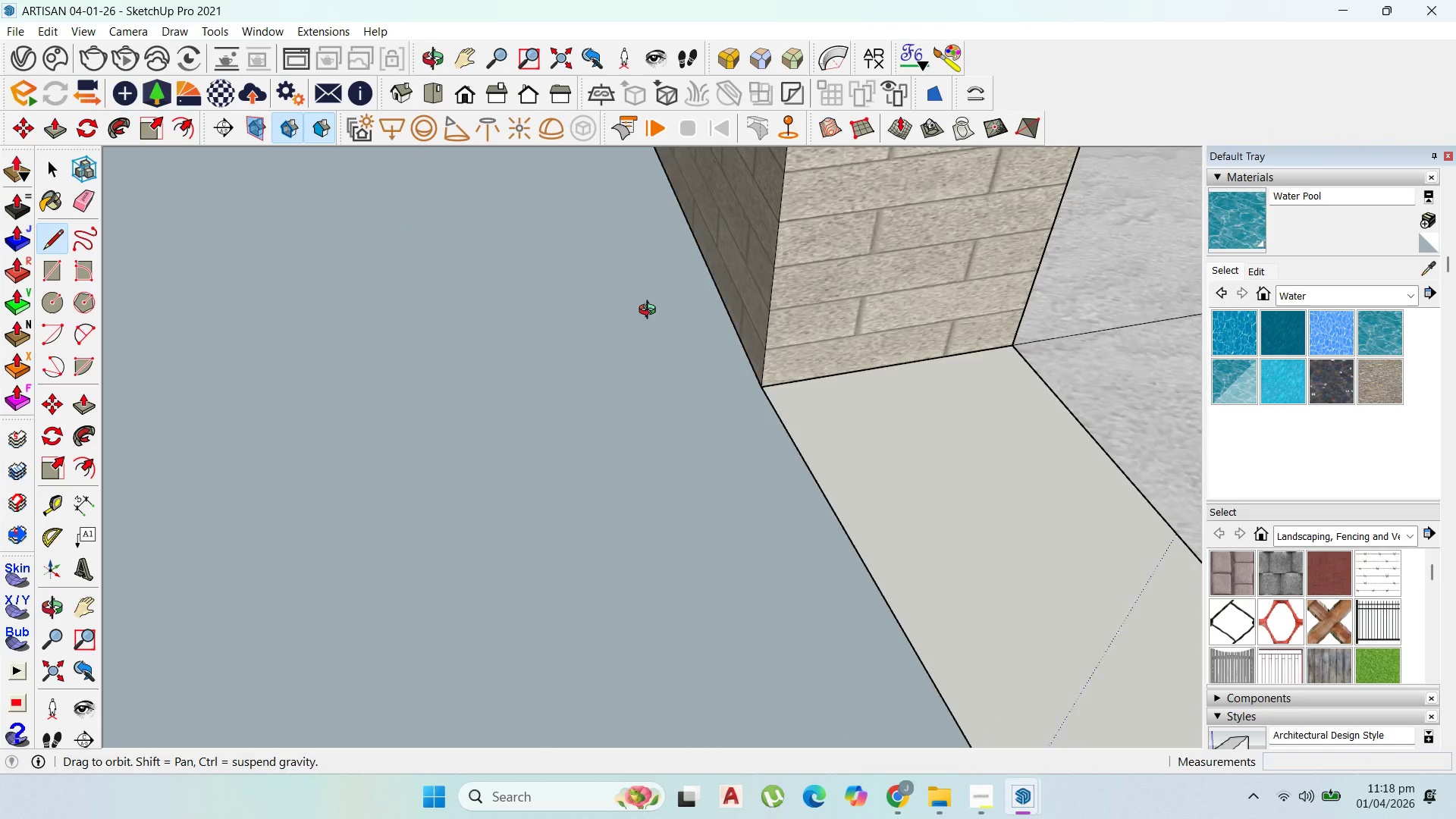 
left_click_drag(start_coordinate=[768, 397], to_coordinate=[761, 397])
 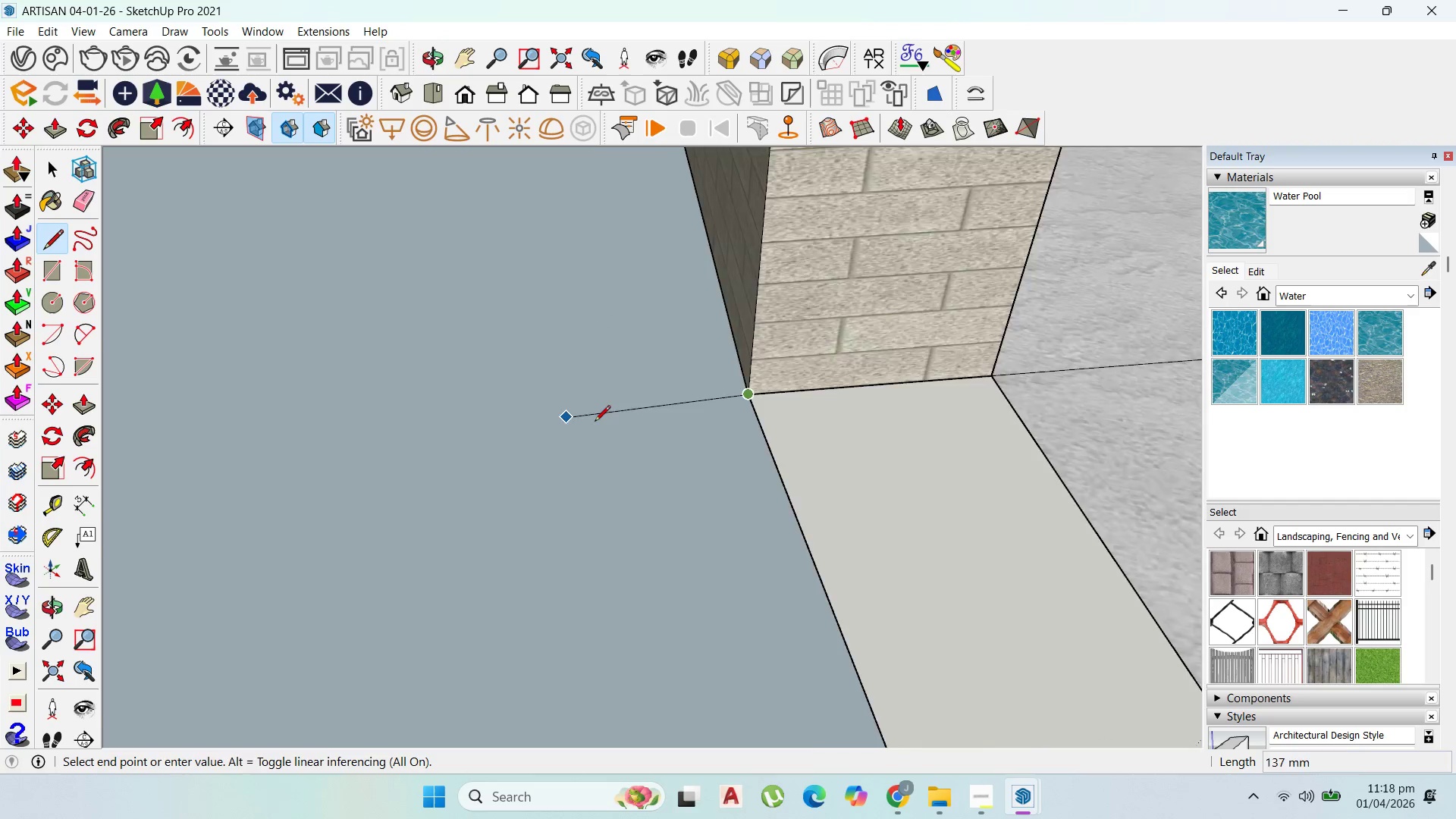 
scroll: coordinate [890, 504], scroll_direction: down, amount: 33.0
 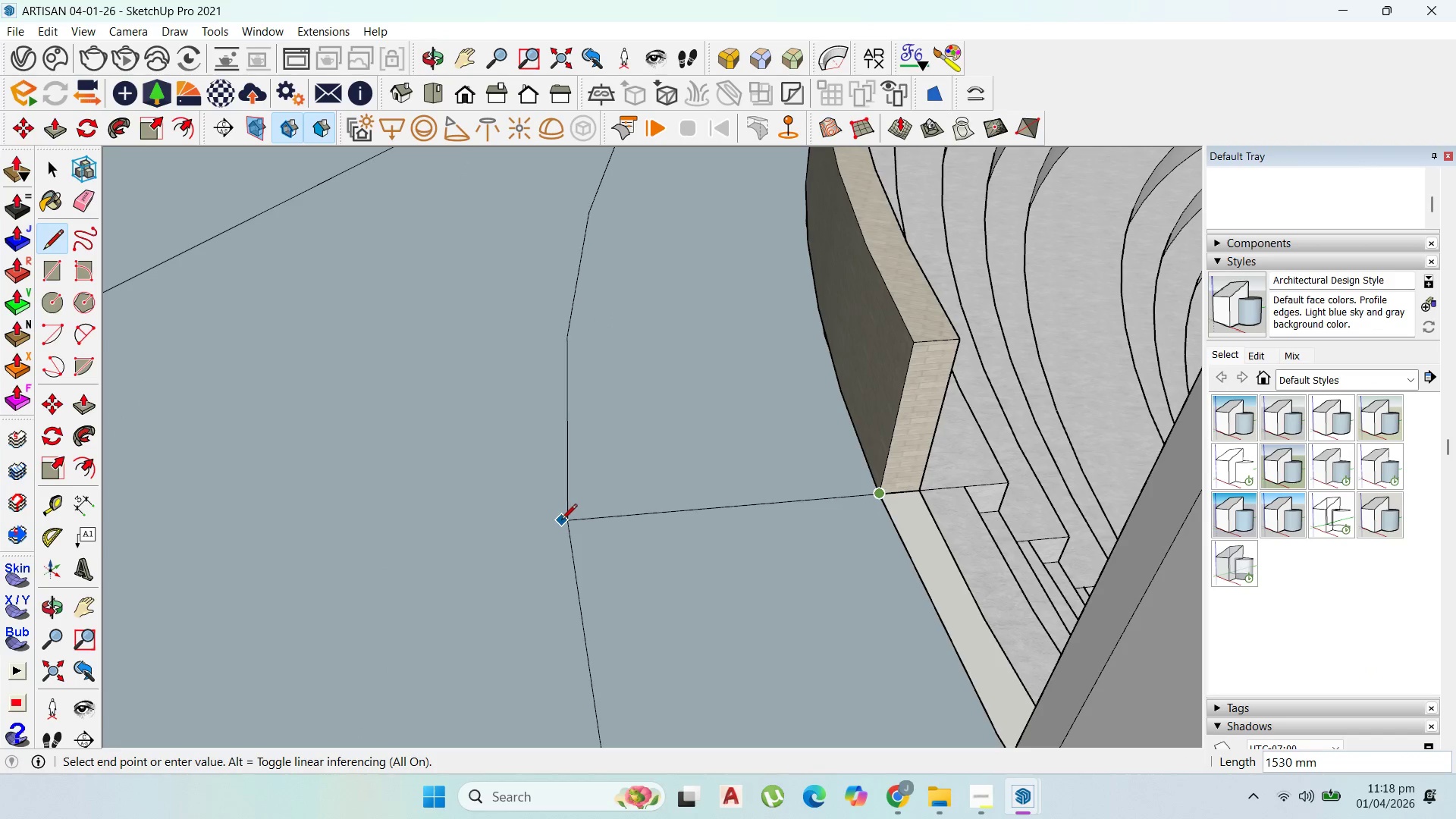 
left_click([564, 520])
 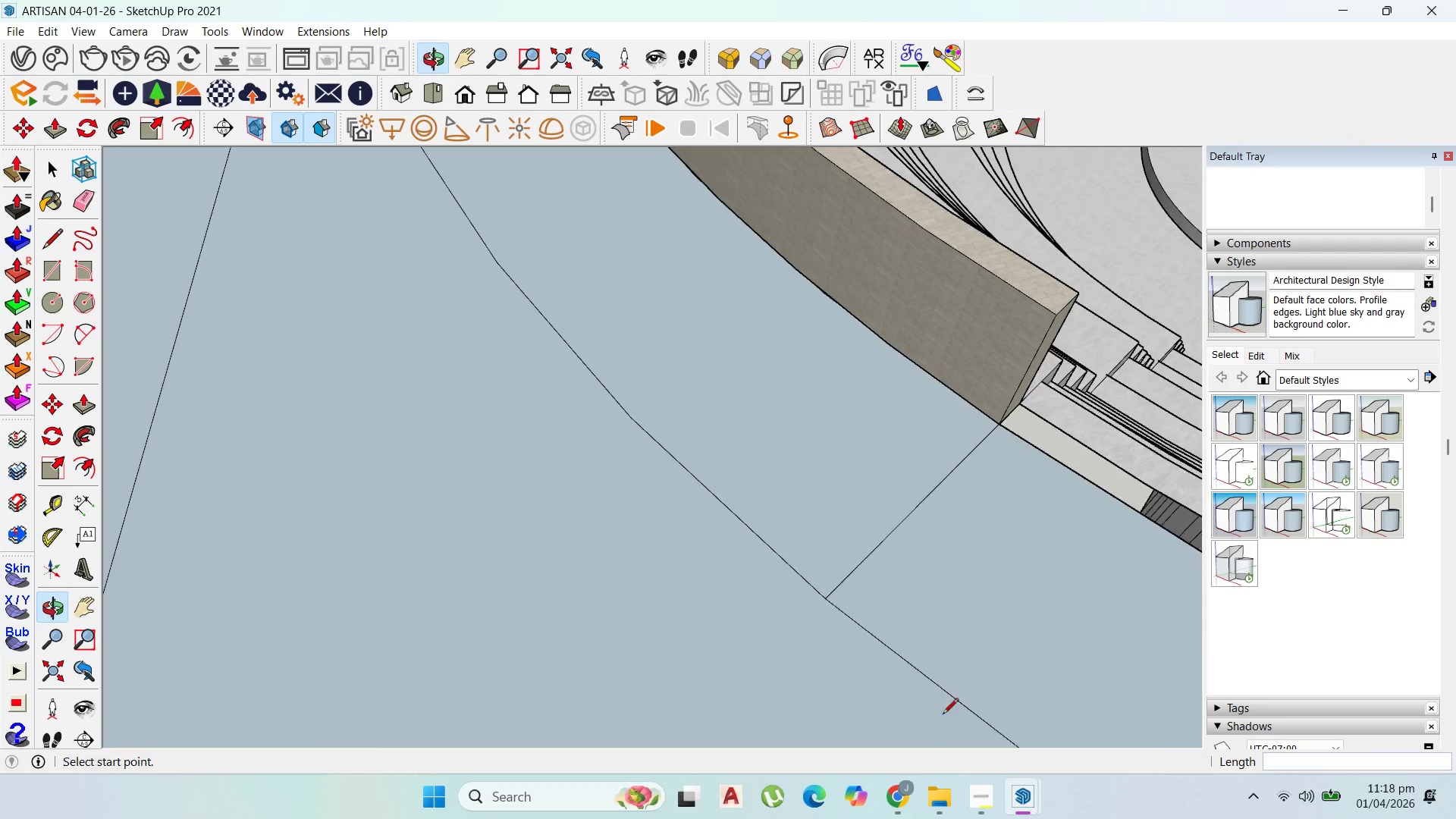 
scroll: coordinate [527, 522], scroll_direction: down, amount: 8.0
 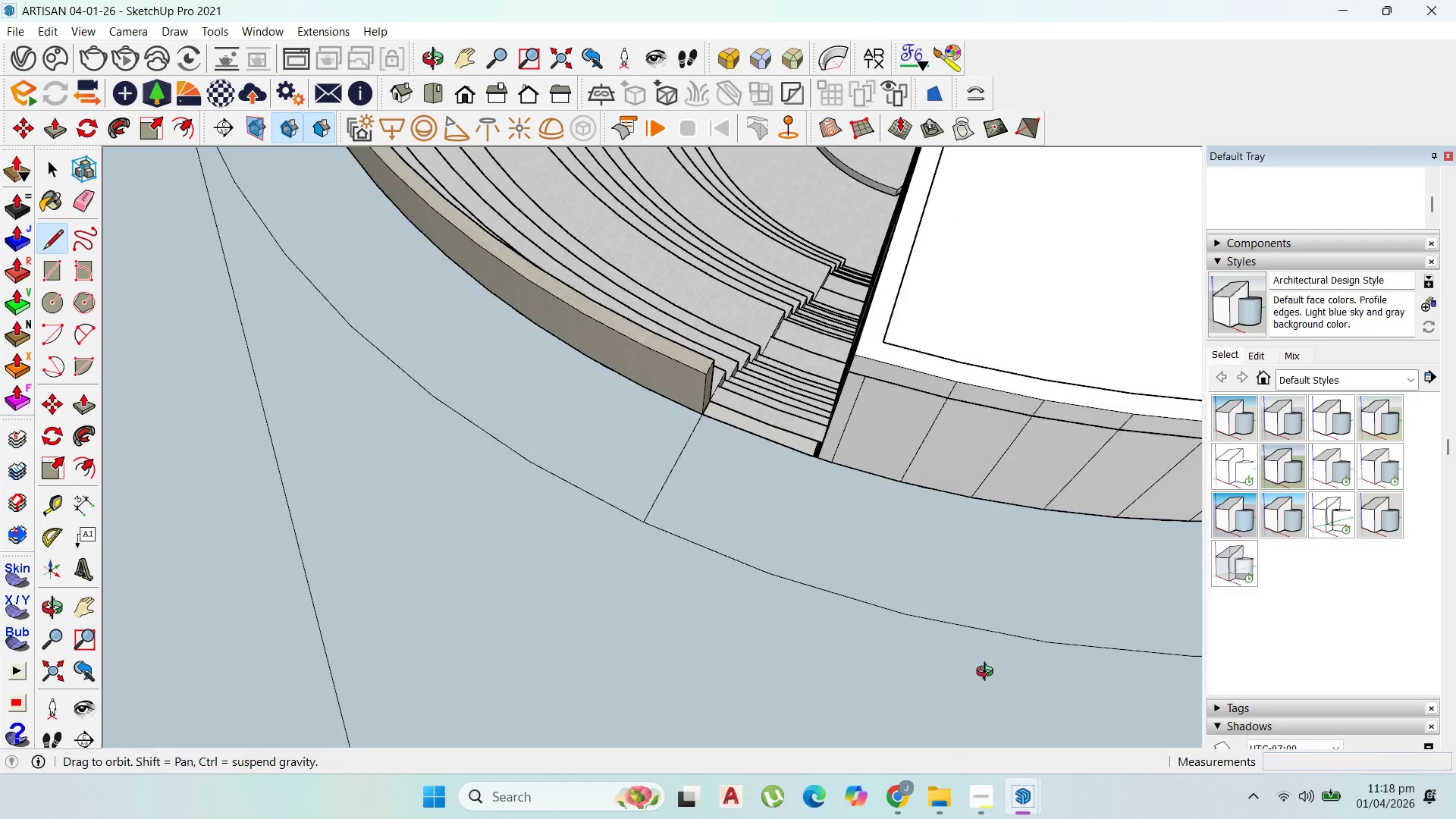 
scroll: coordinate [826, 329], scroll_direction: up, amount: 29.0
 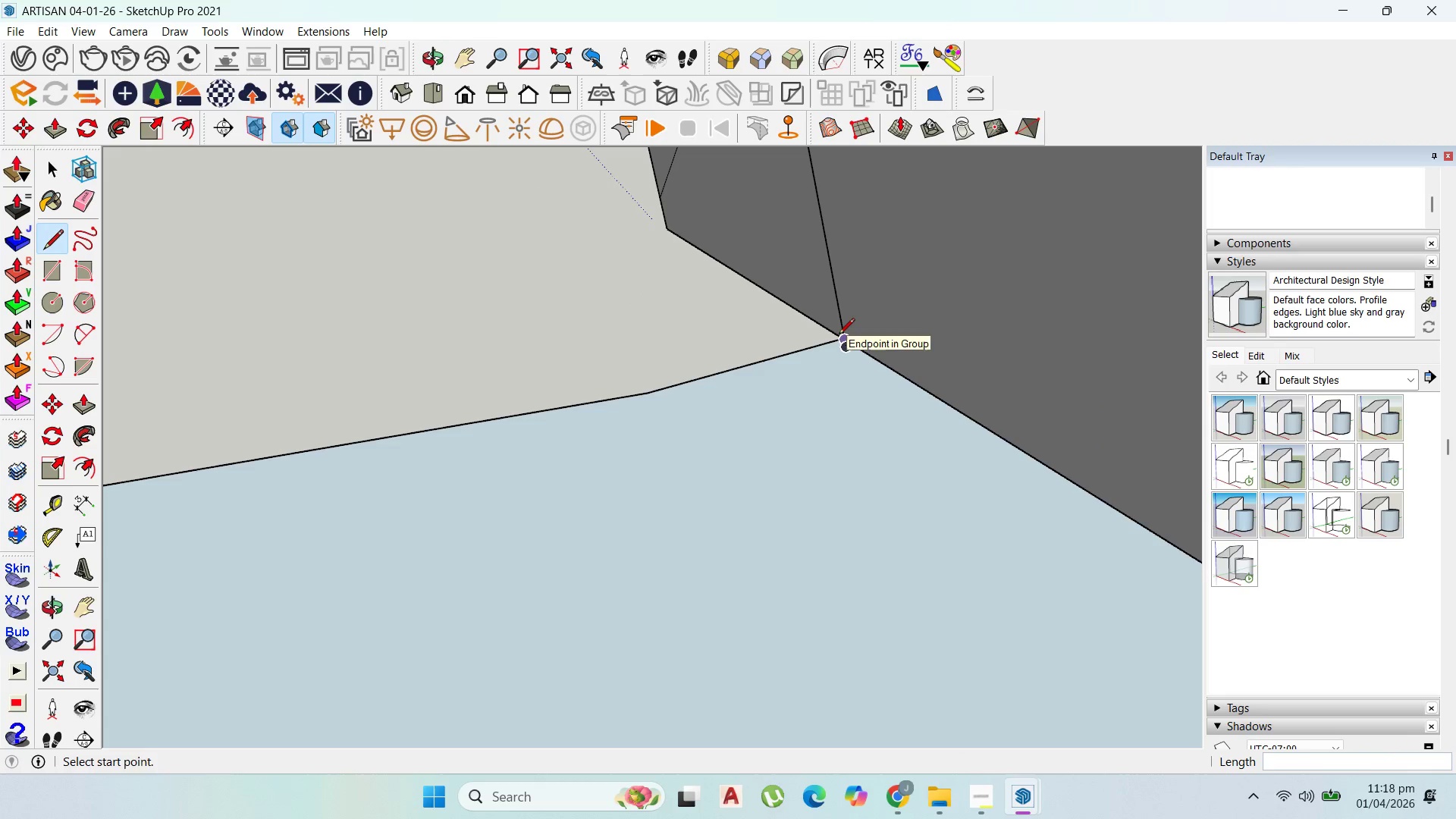 
left_click([839, 335])
 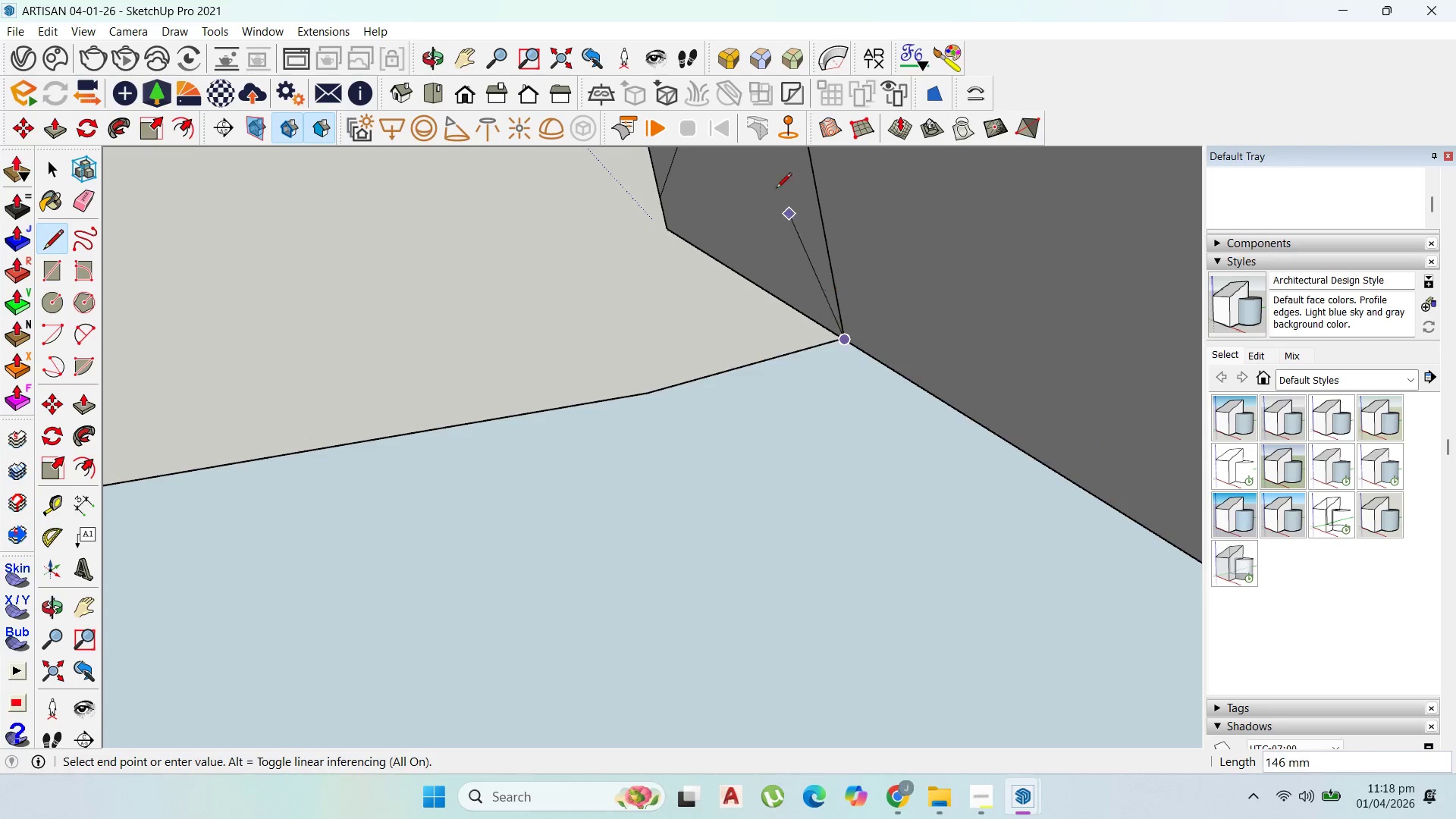 
scroll: coordinate [827, 229], scroll_direction: down, amount: 34.0
 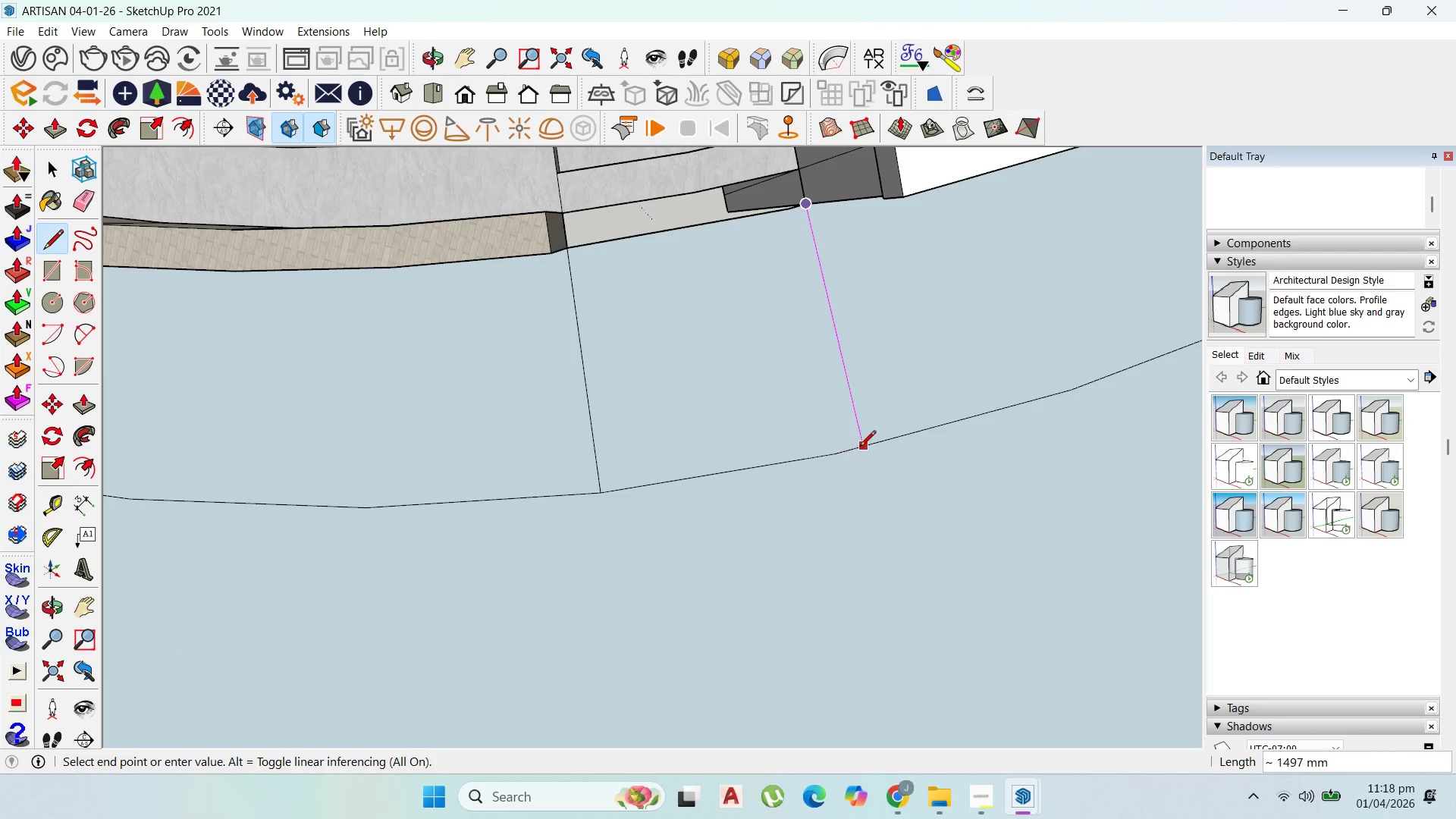 
left_click([859, 447])
 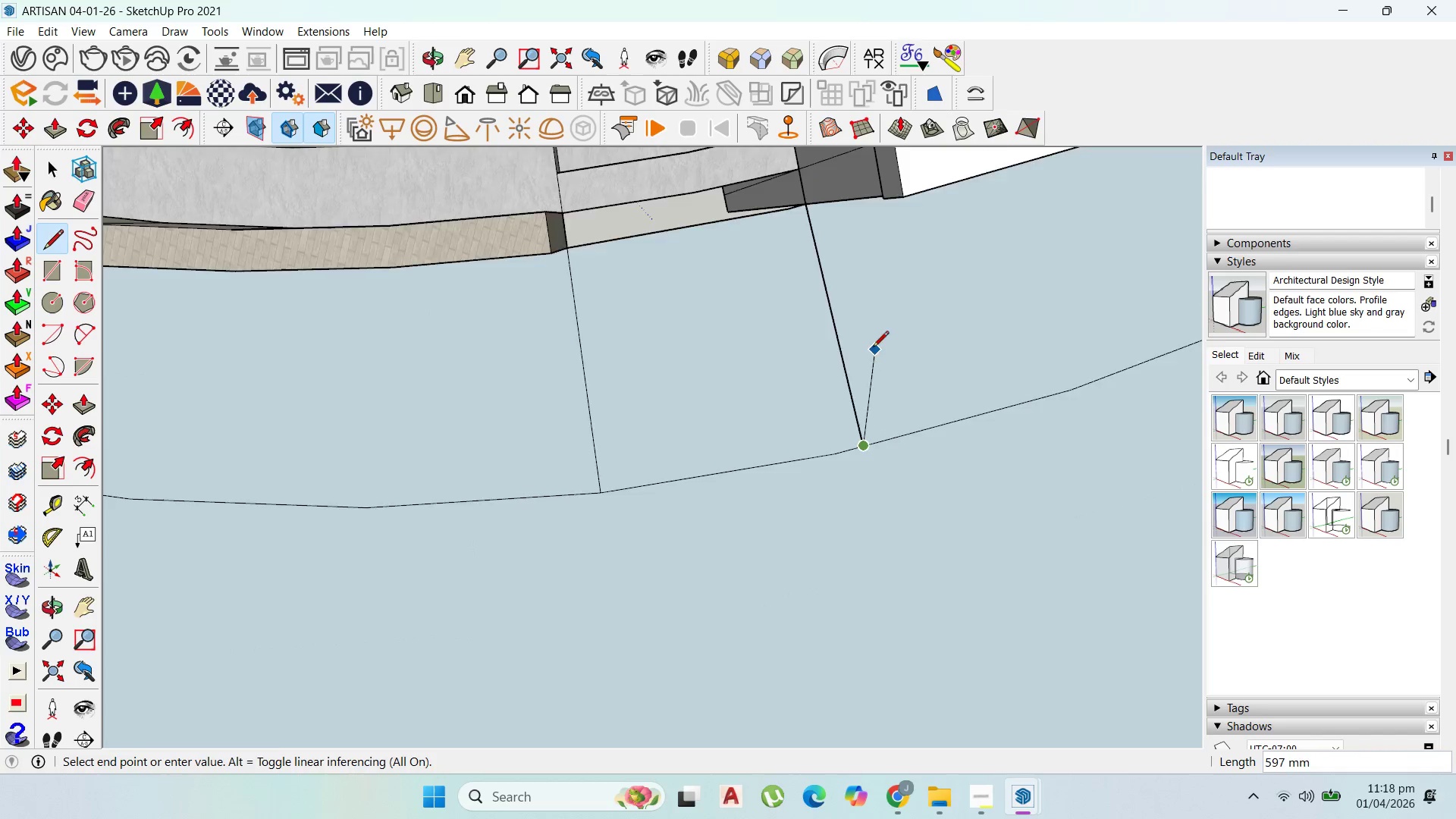 
scroll: coordinate [861, 416], scroll_direction: down, amount: 1.0
 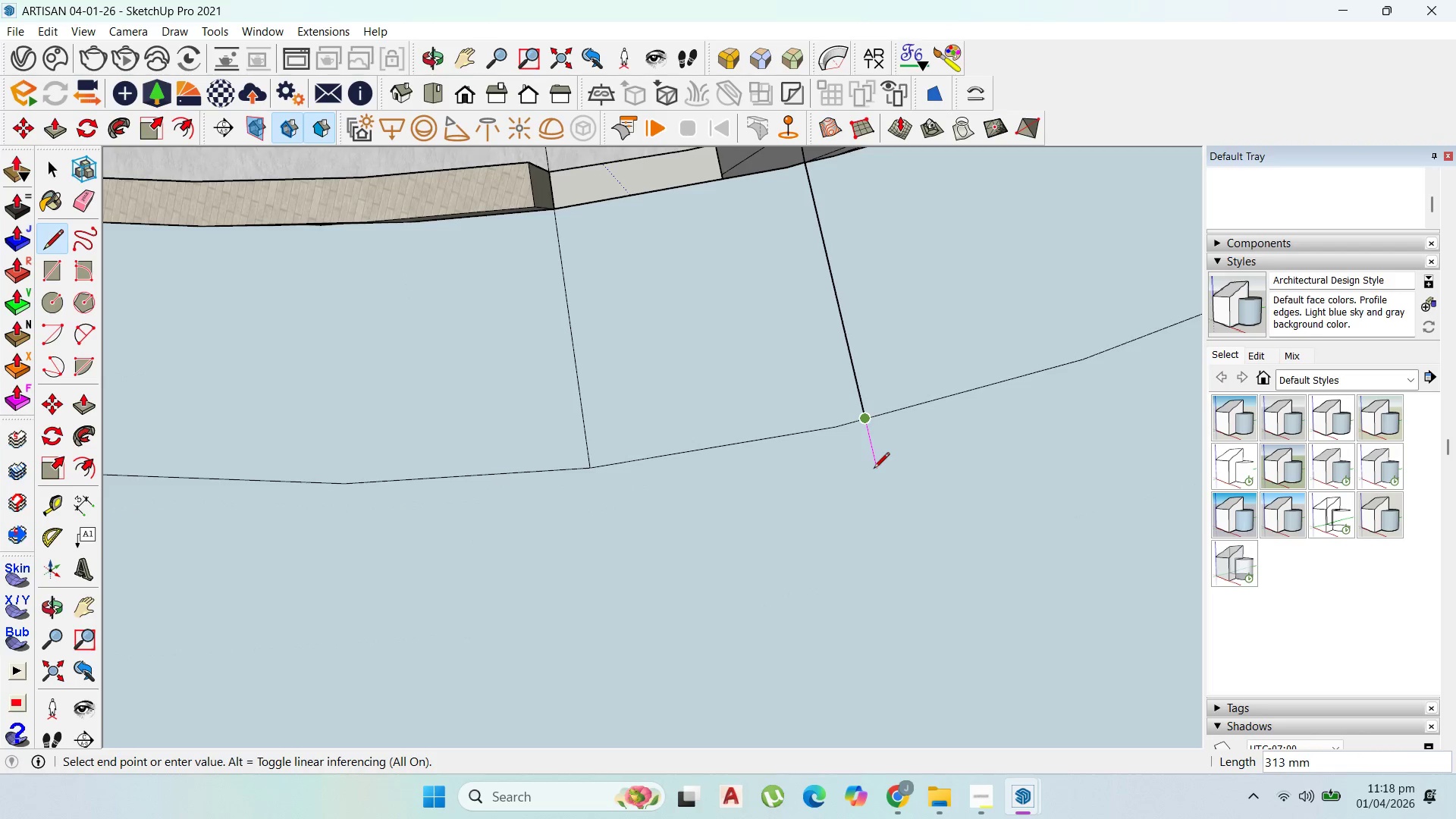 
left_click([874, 469])
 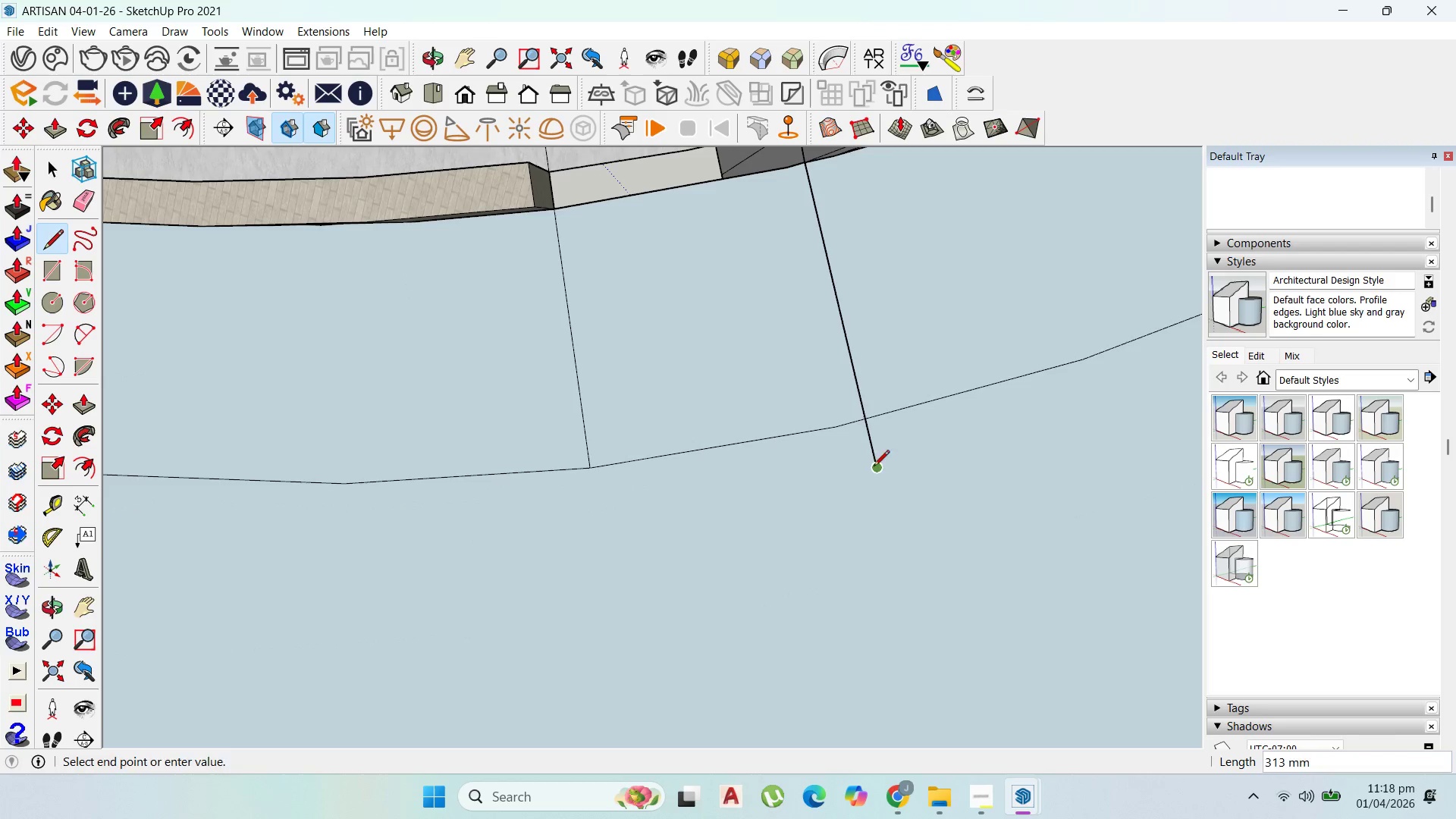 
key(Escape)
 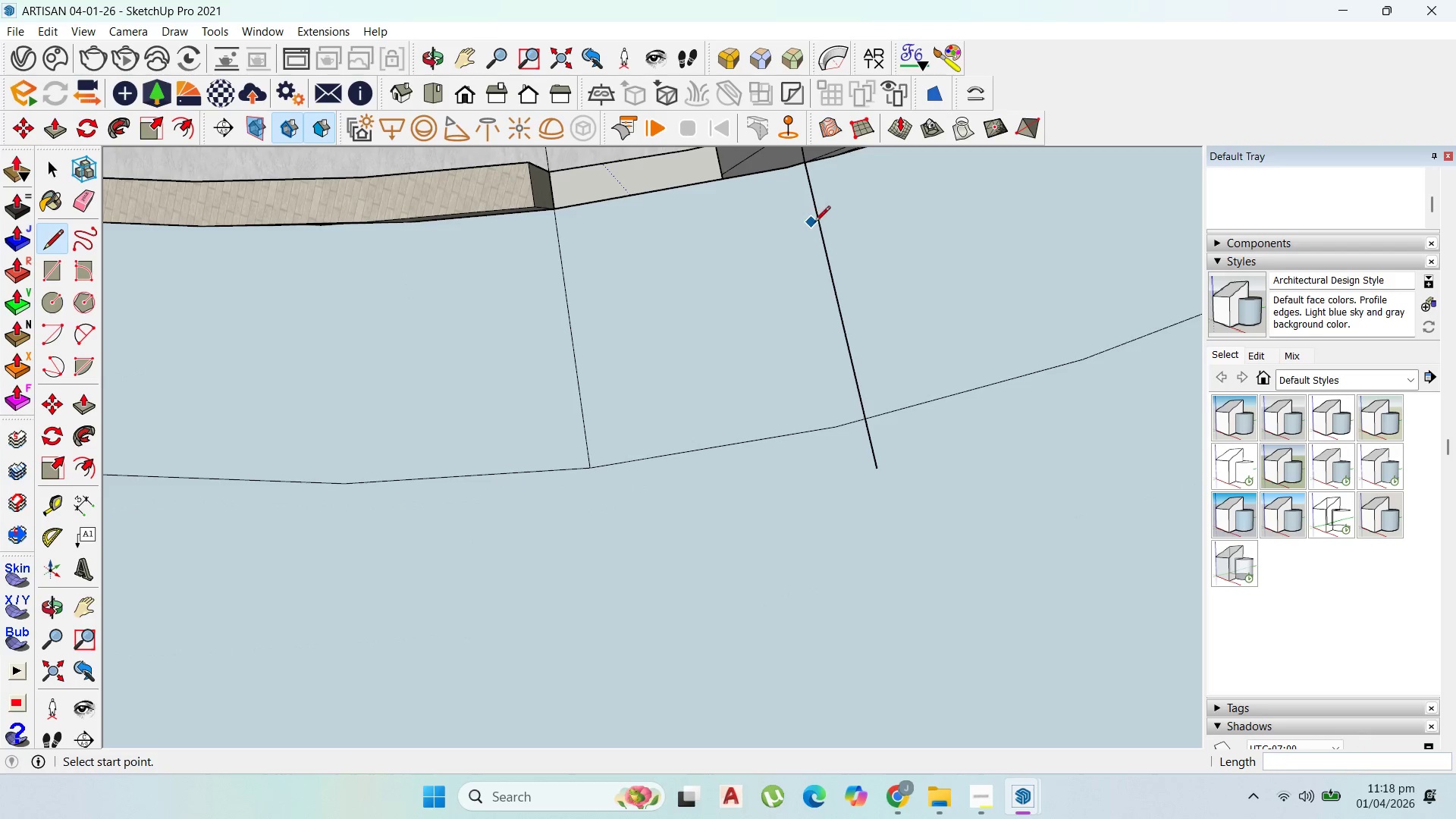 
left_click([816, 223])
 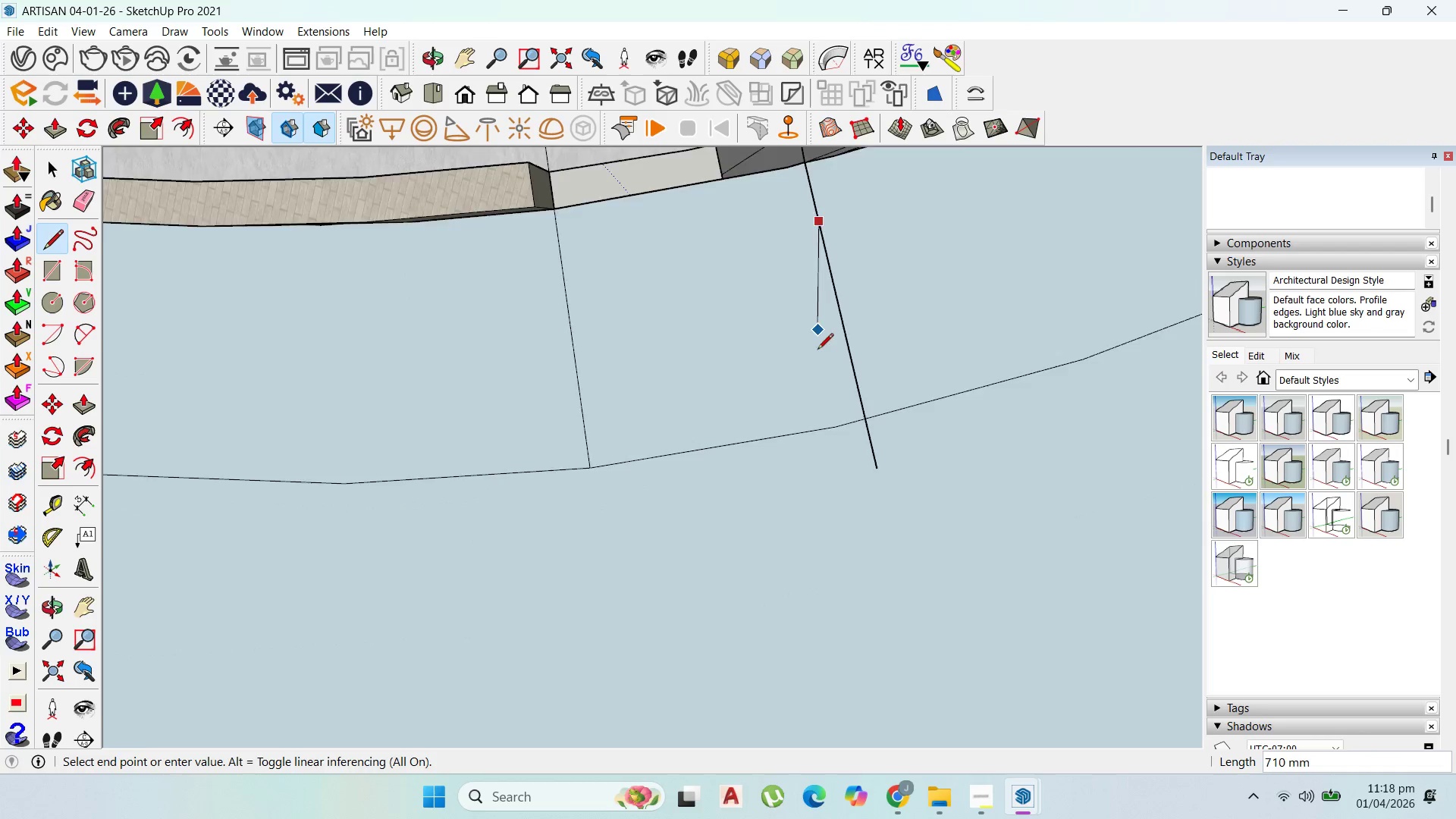 
scroll: coordinate [827, 237], scroll_direction: none, amount: 0.0
 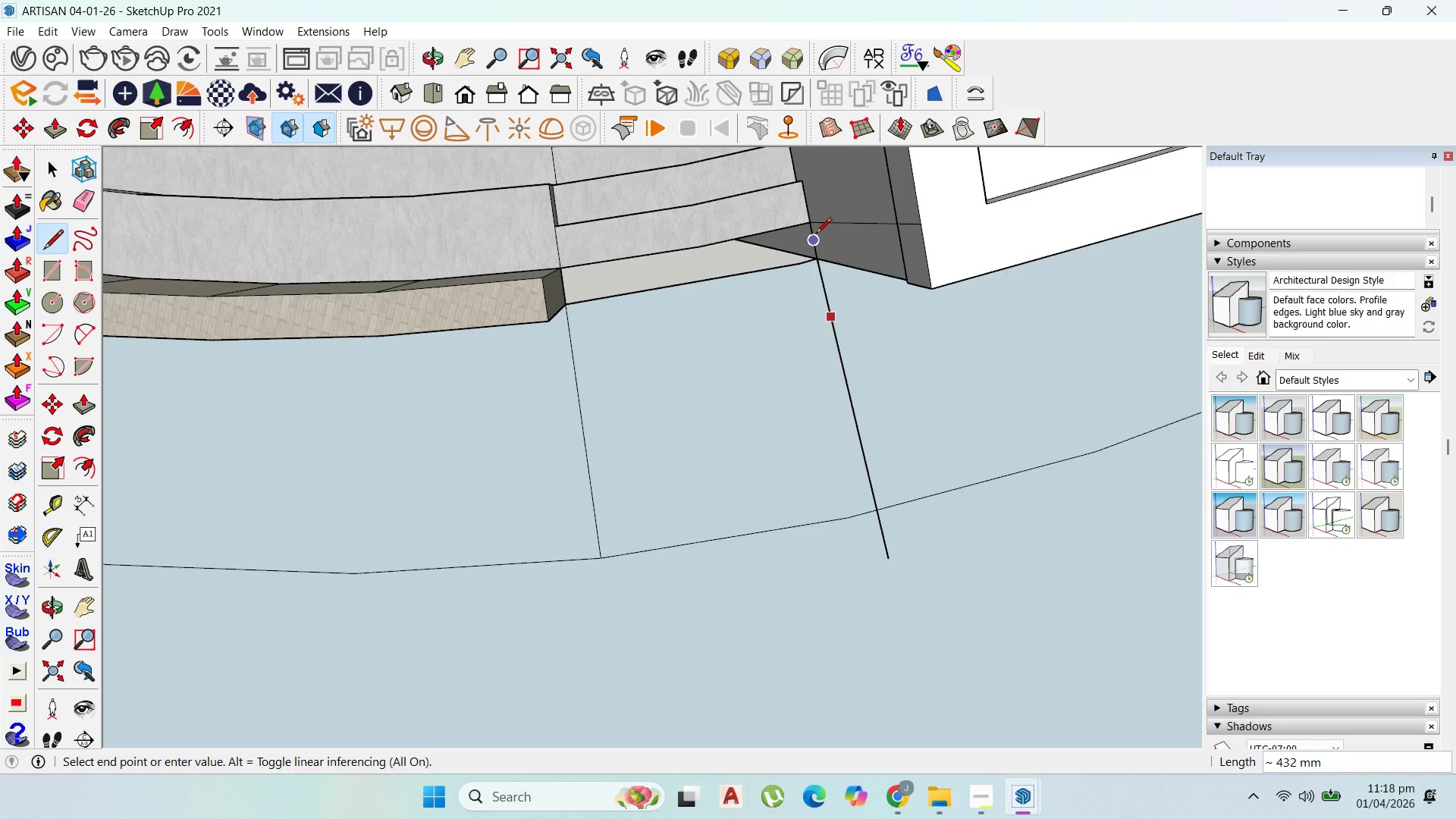 
left_click([816, 234])
 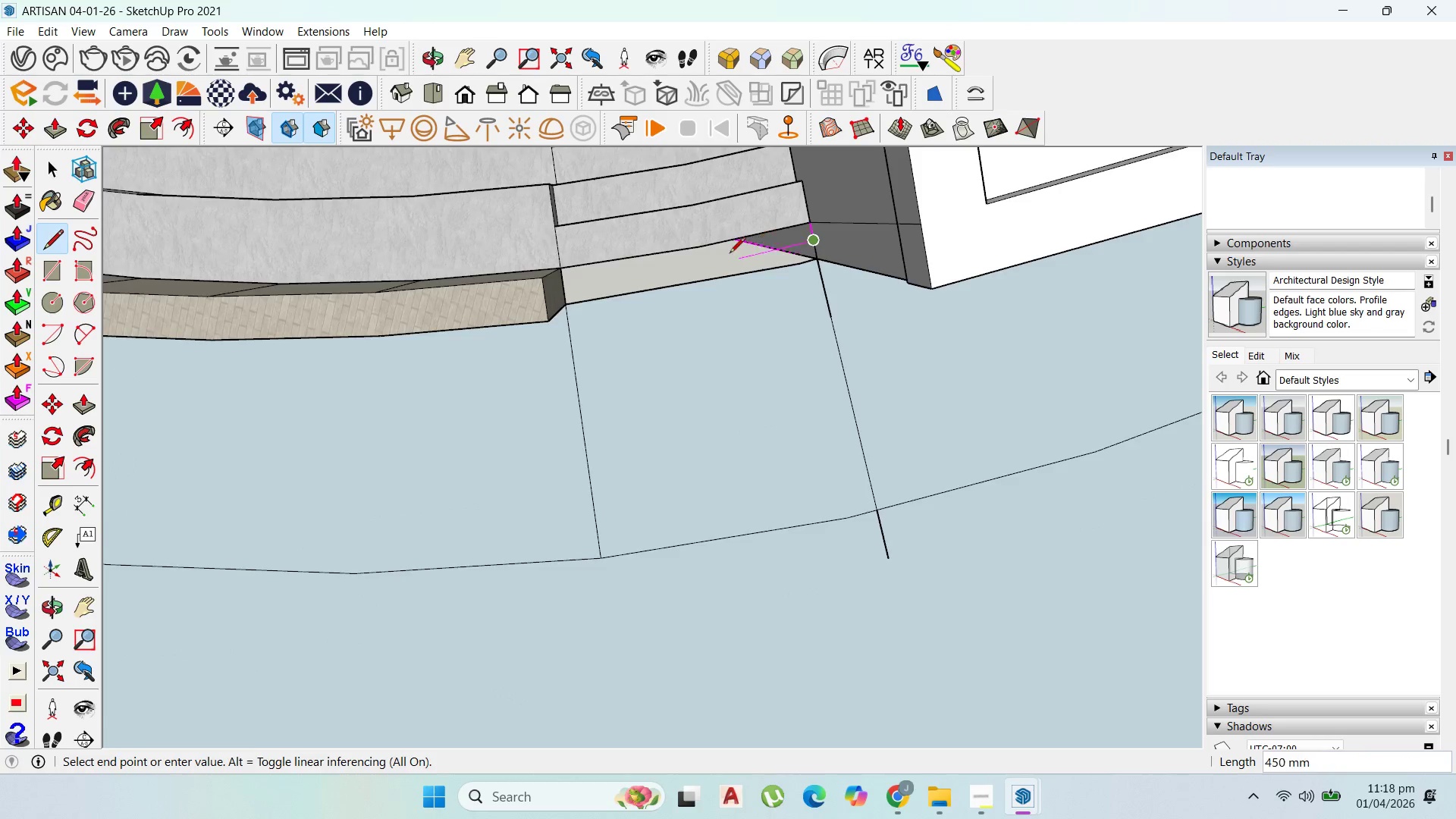 
key(Escape)
 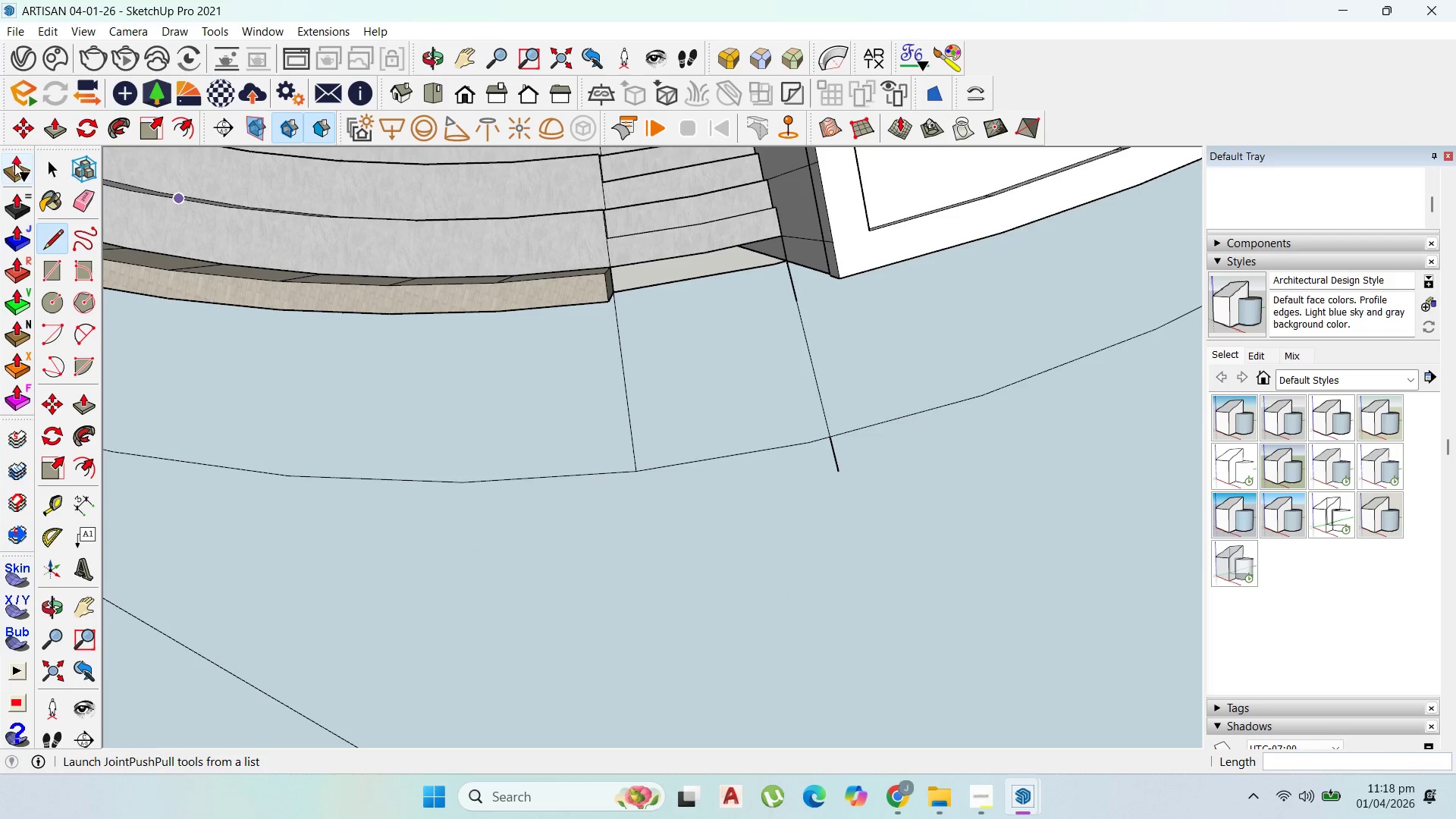 
scroll: coordinate [713, 279], scroll_direction: down, amount: 3.0
 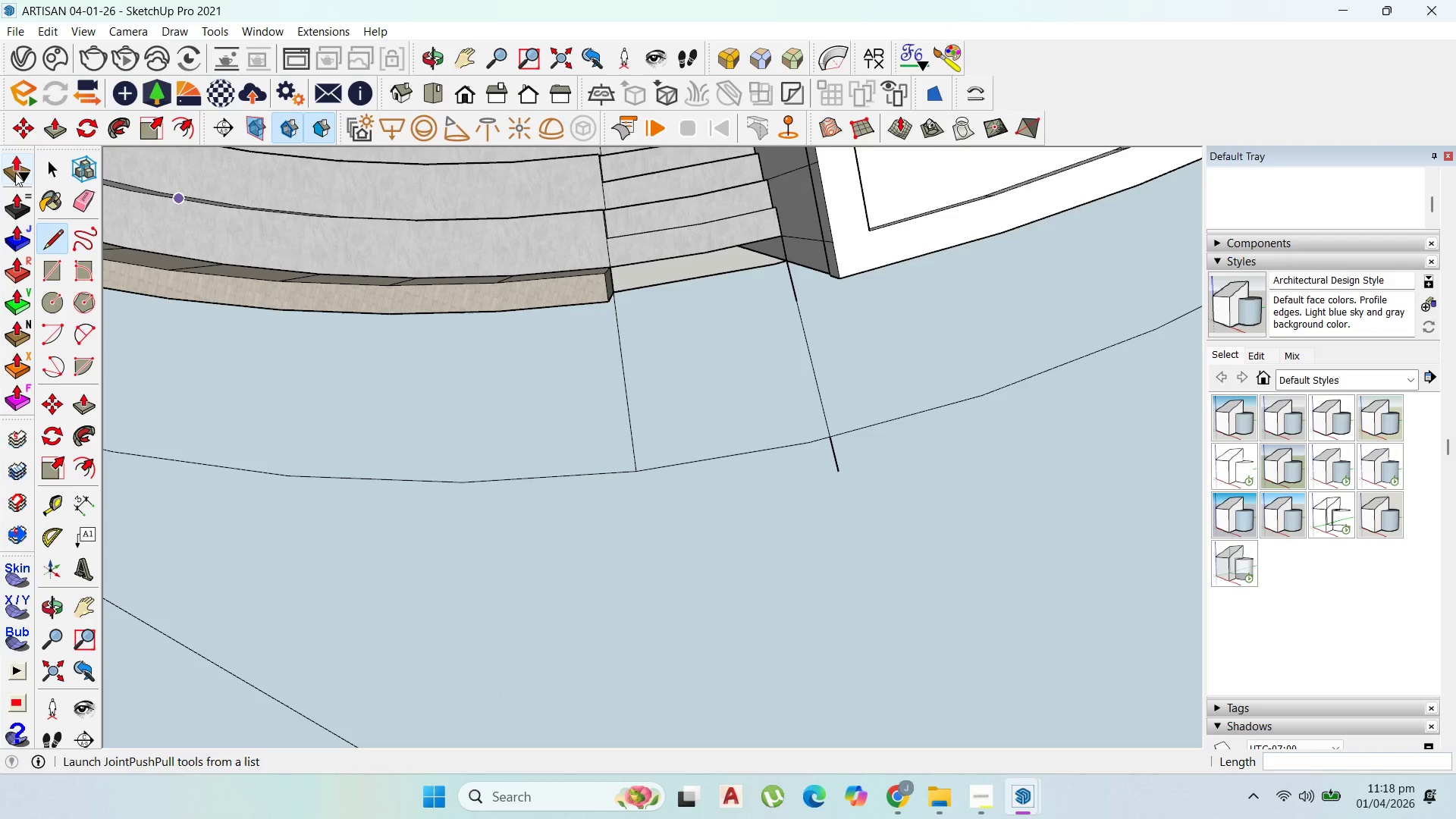 
left_click([48, 162])
 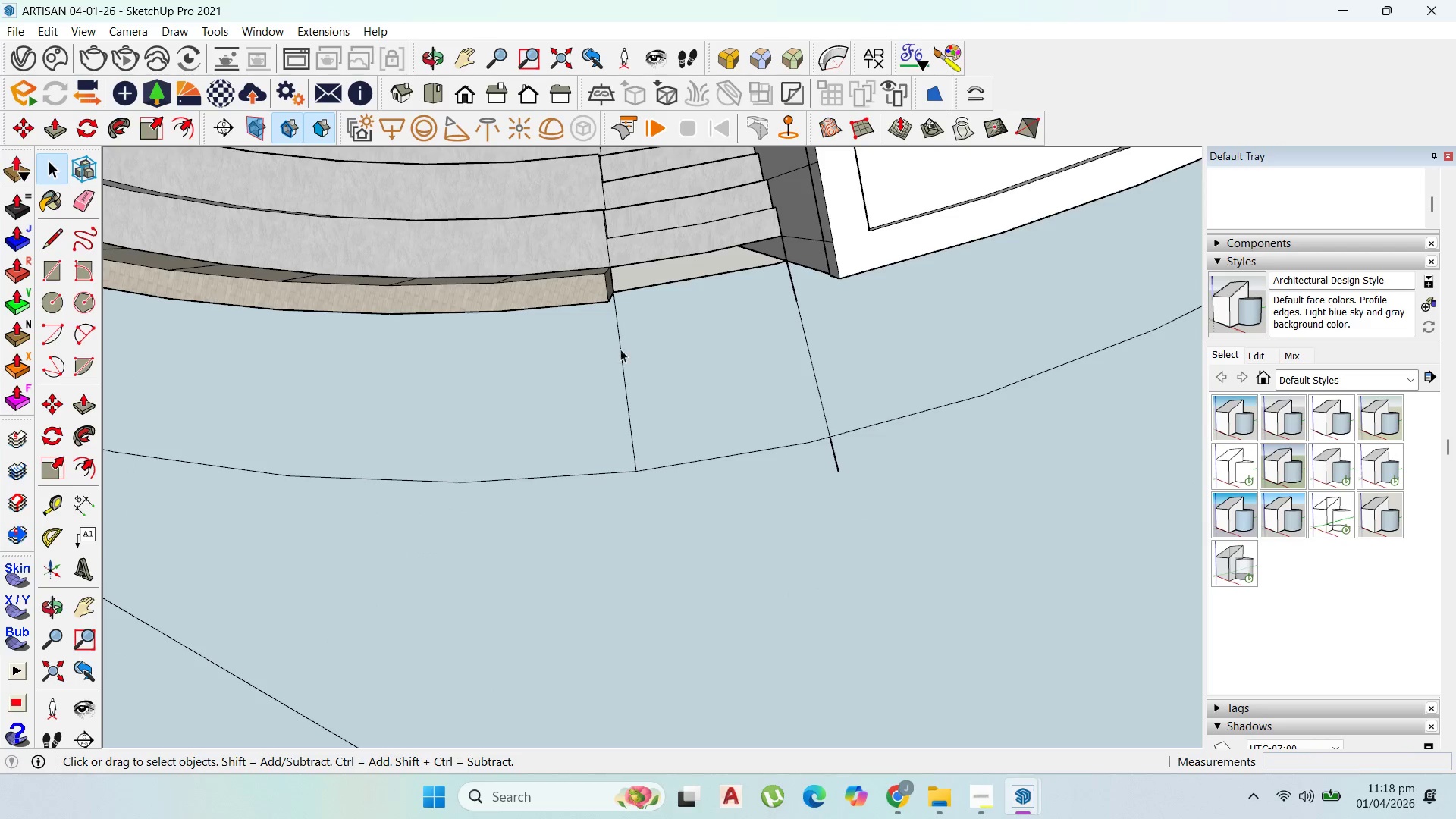 
left_click([692, 345])
 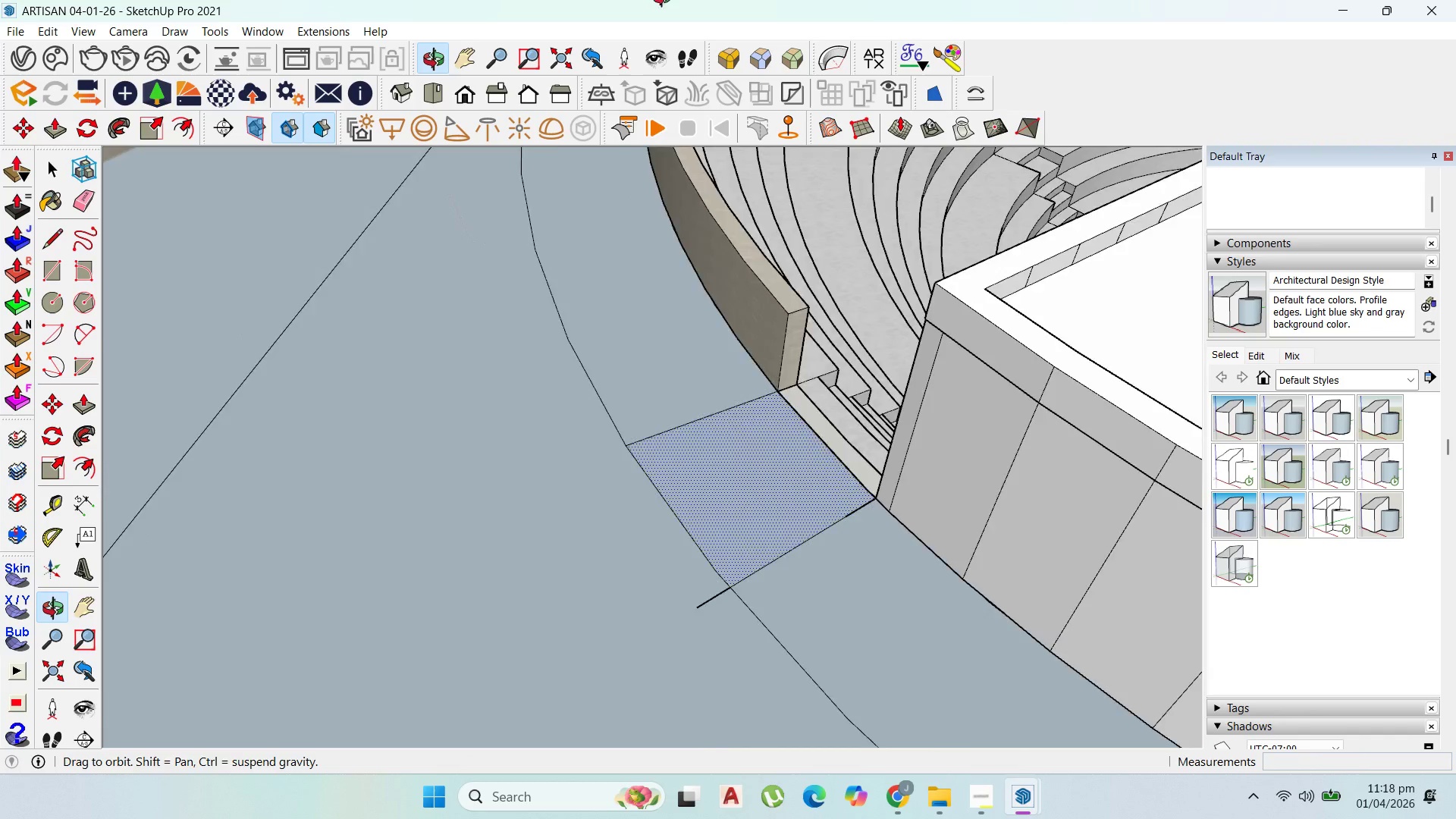 
scroll: coordinate [526, 521], scroll_direction: down, amount: 18.0
 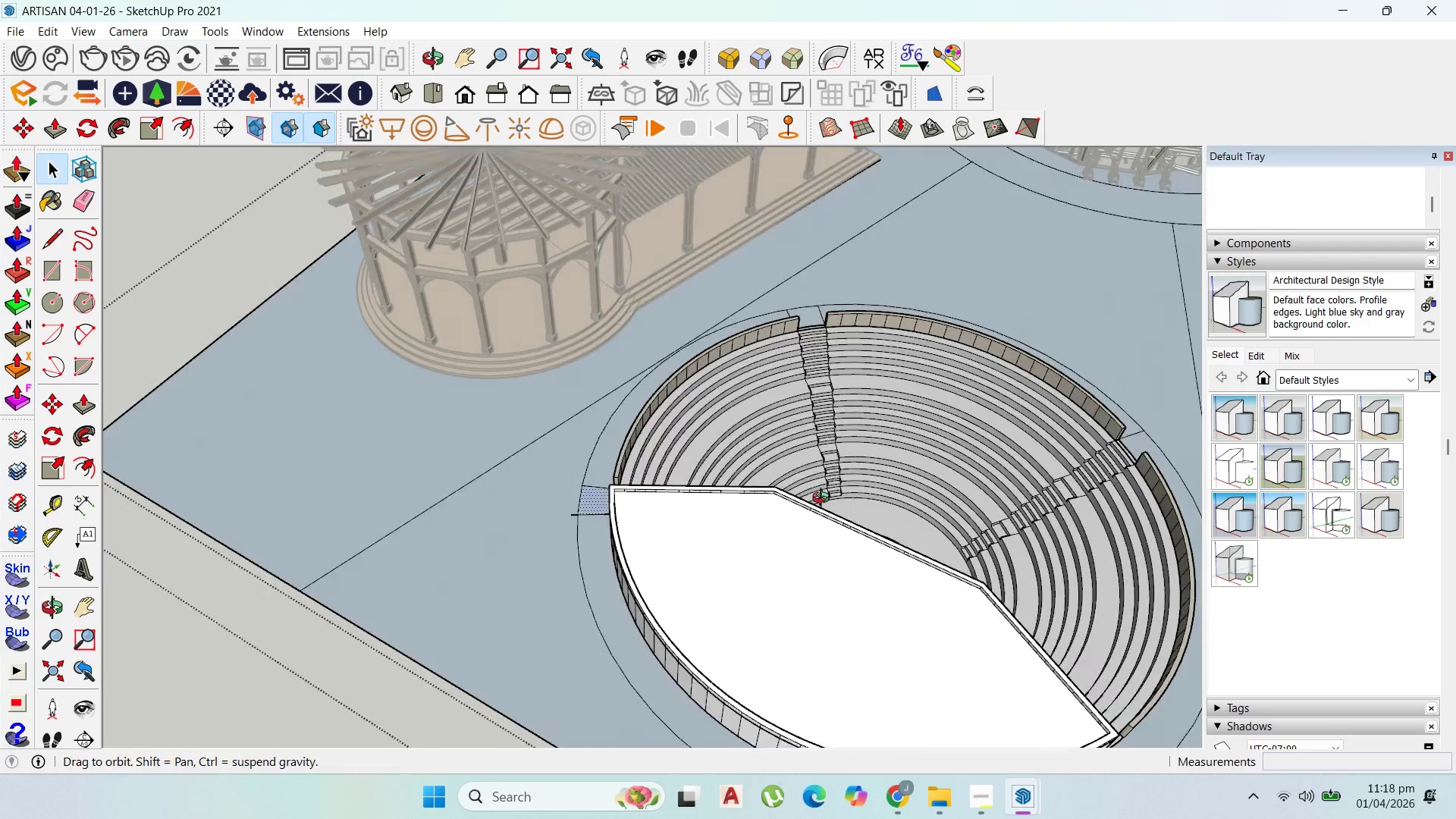 
left_click([915, 601])
 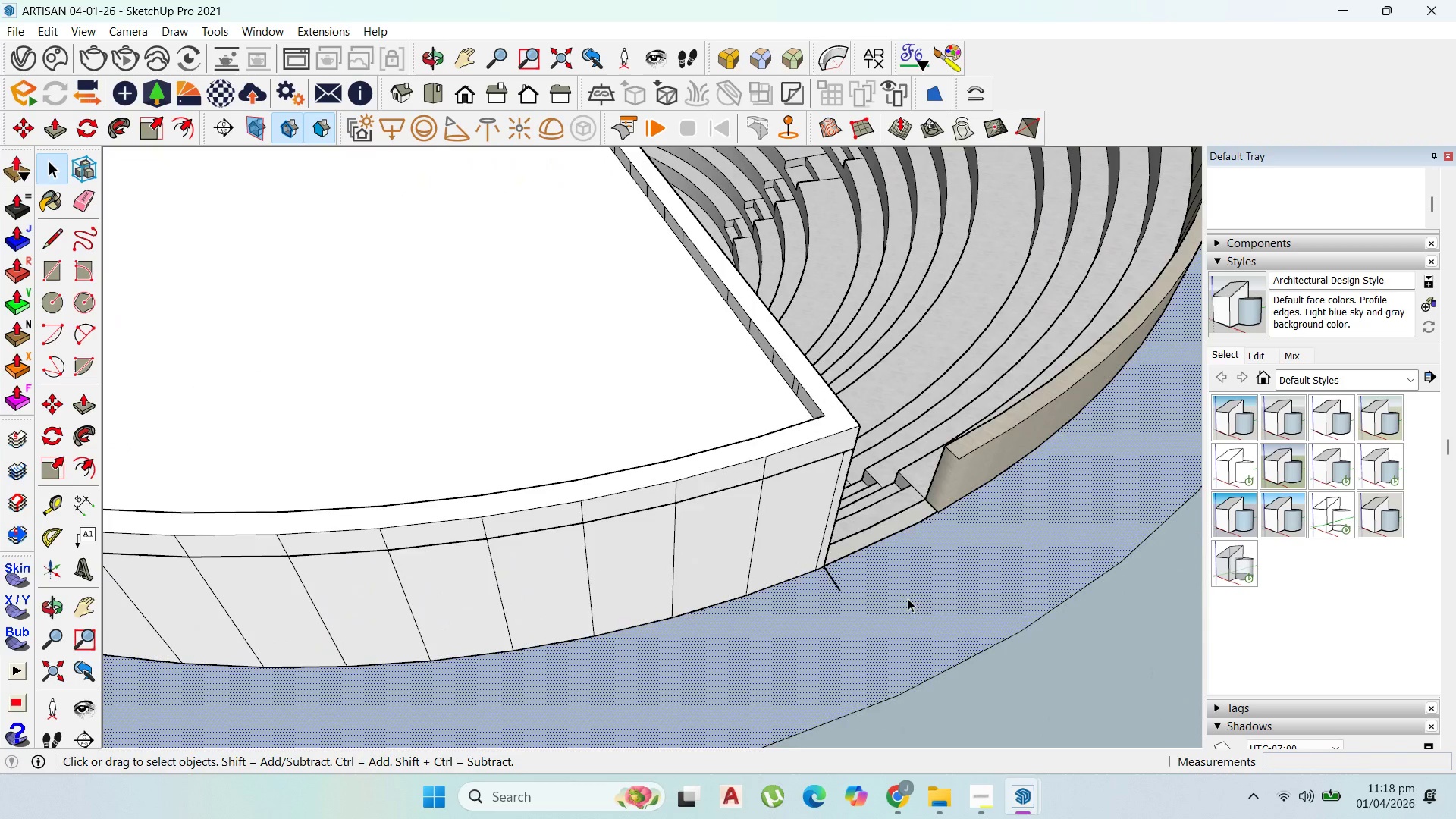 
scroll: coordinate [918, 602], scroll_direction: up, amount: 10.0
 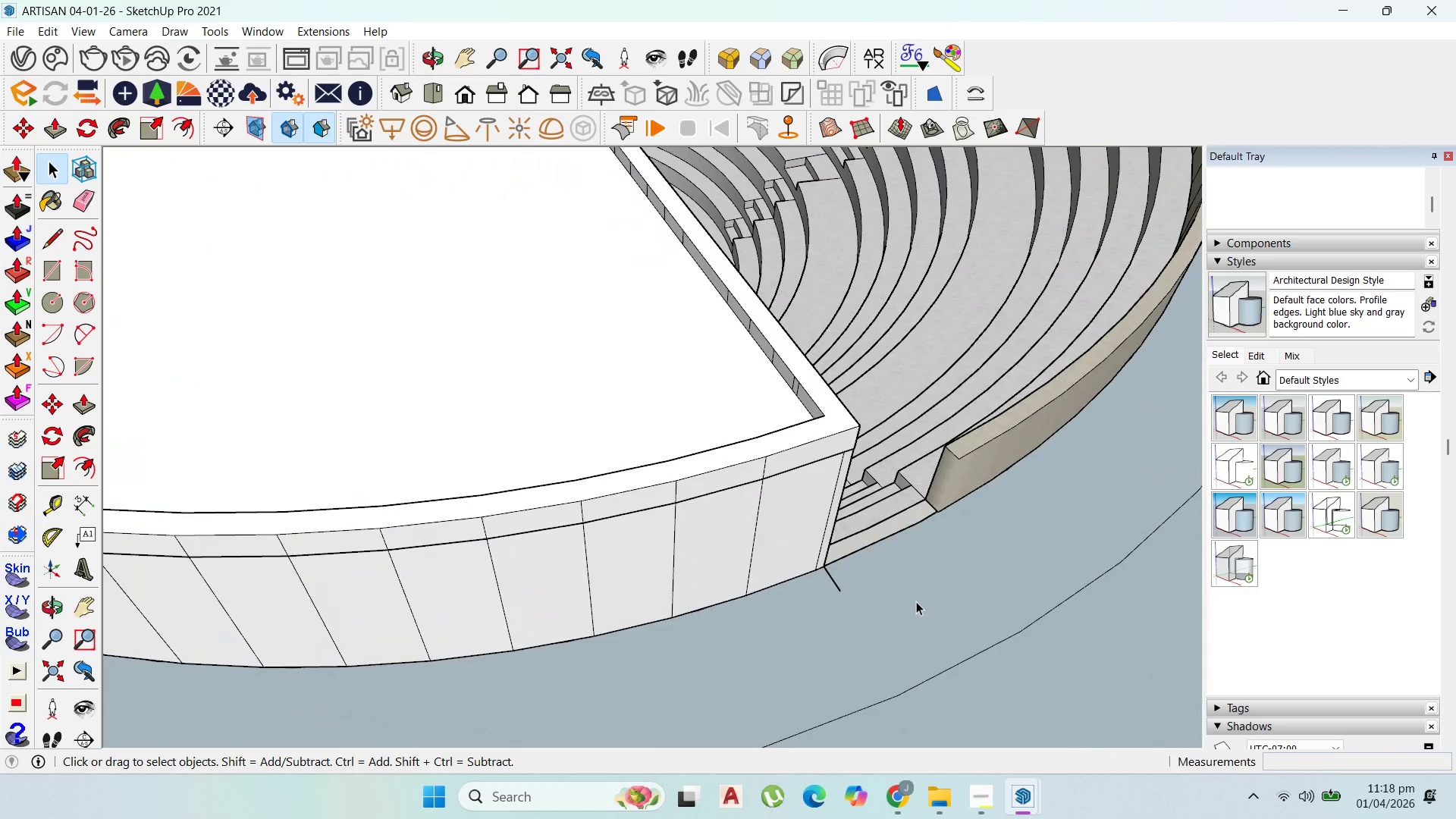 
scroll: coordinate [362, 476], scroll_direction: down, amount: 22.0
 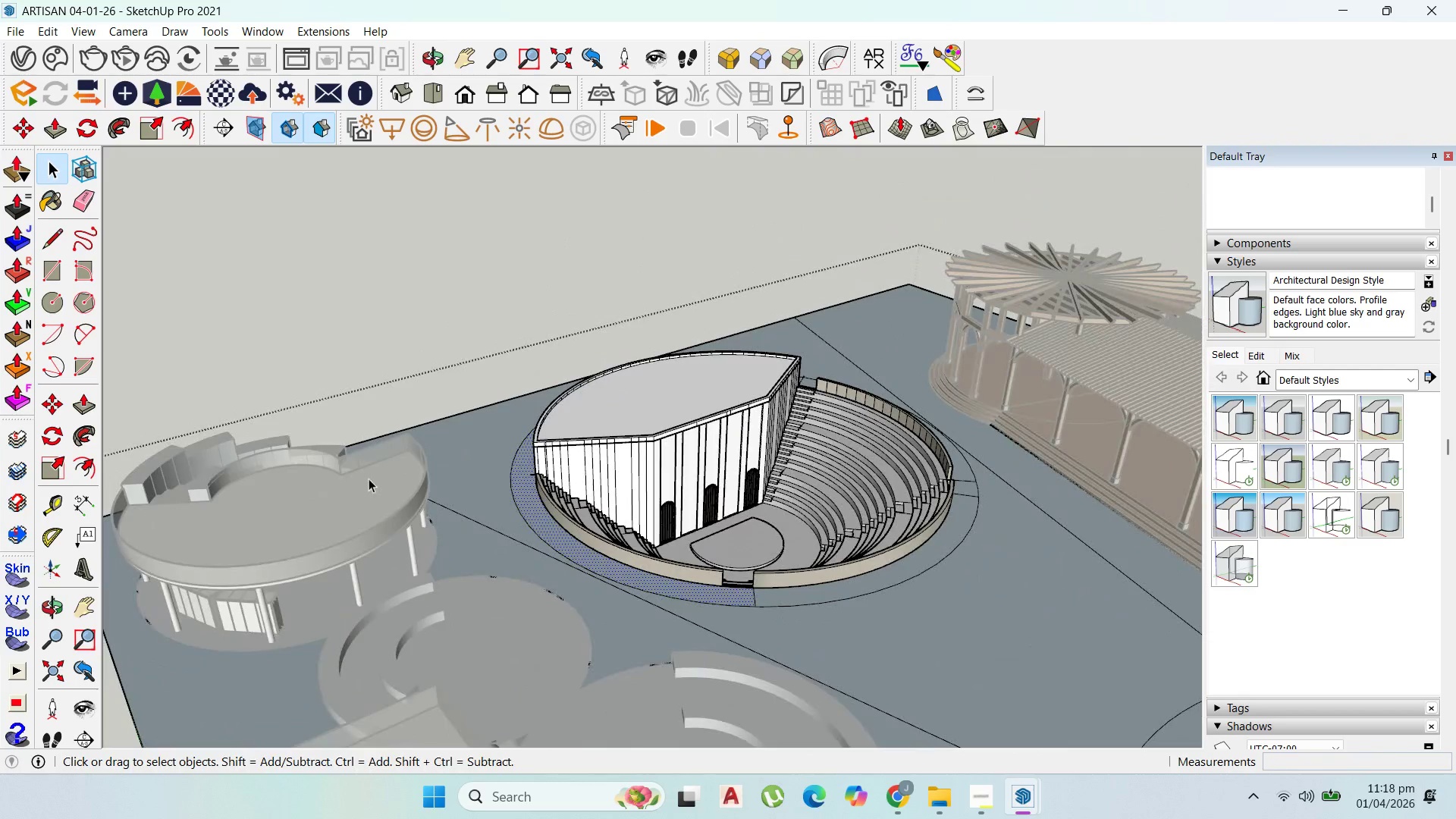 
scroll: coordinate [429, 506], scroll_direction: up, amount: 1.0
 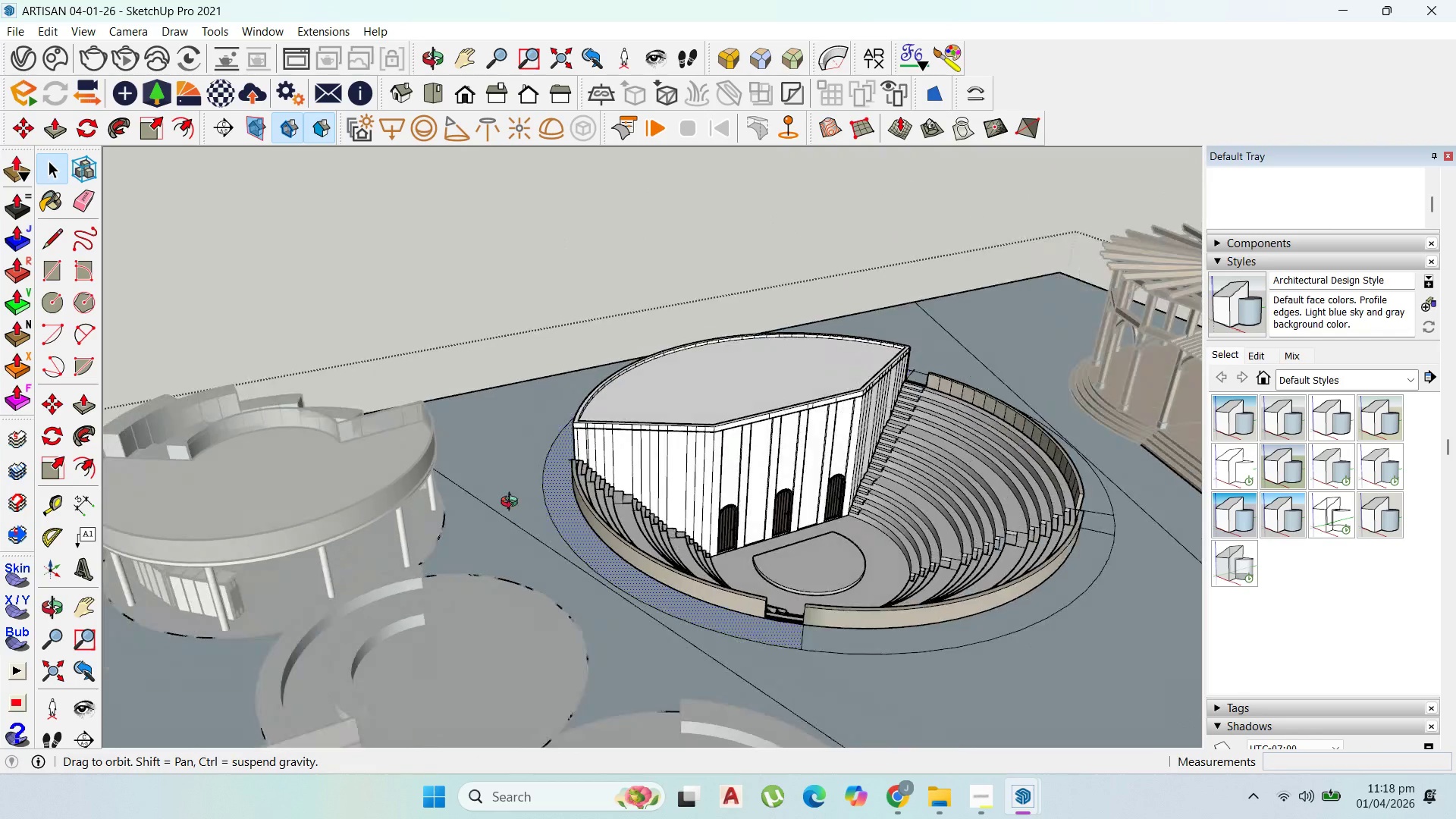 
scroll: coordinate [711, 566], scroll_direction: down, amount: 4.0
 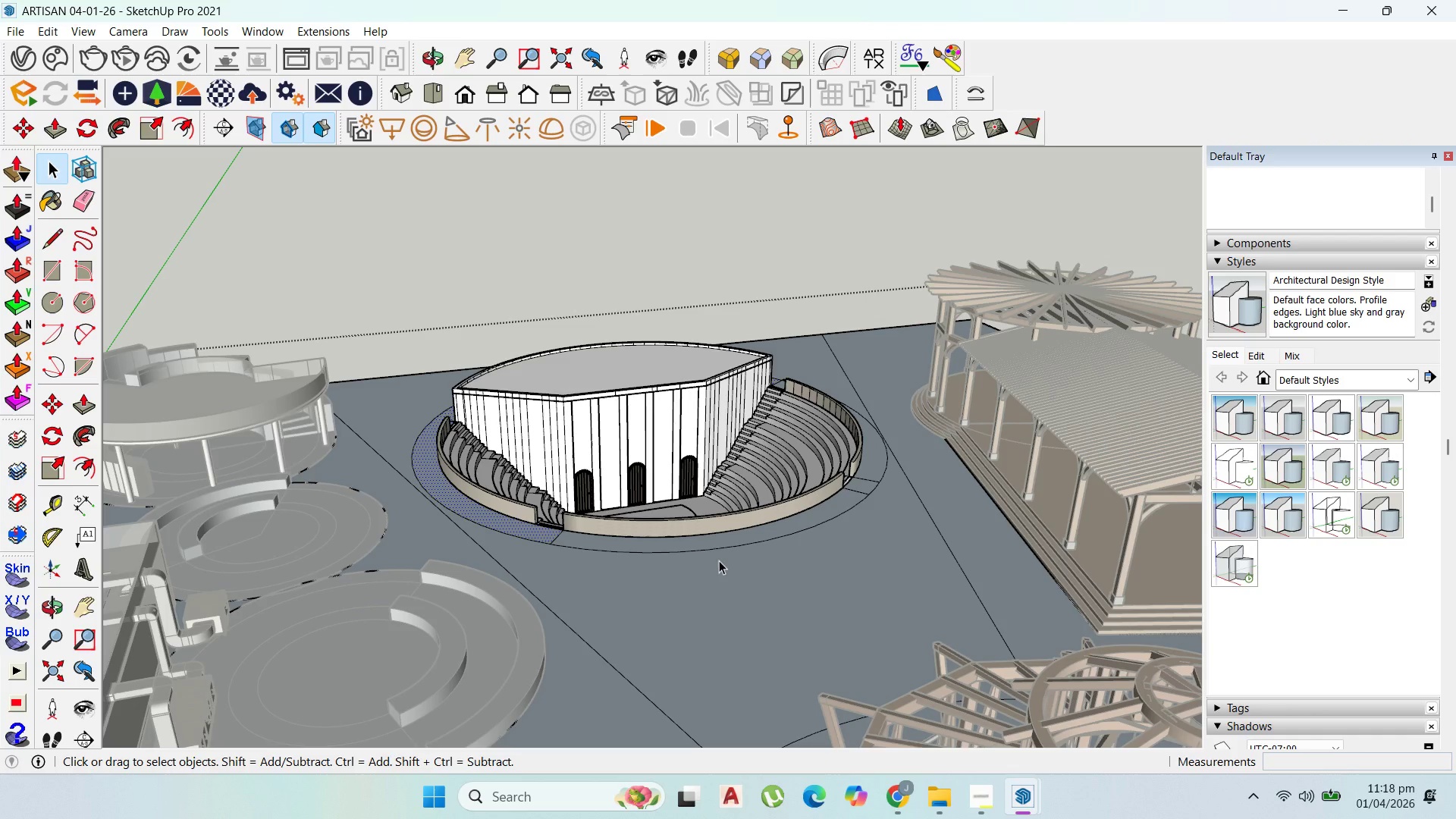 
scroll: coordinate [734, 577], scroll_direction: up, amount: 2.0
 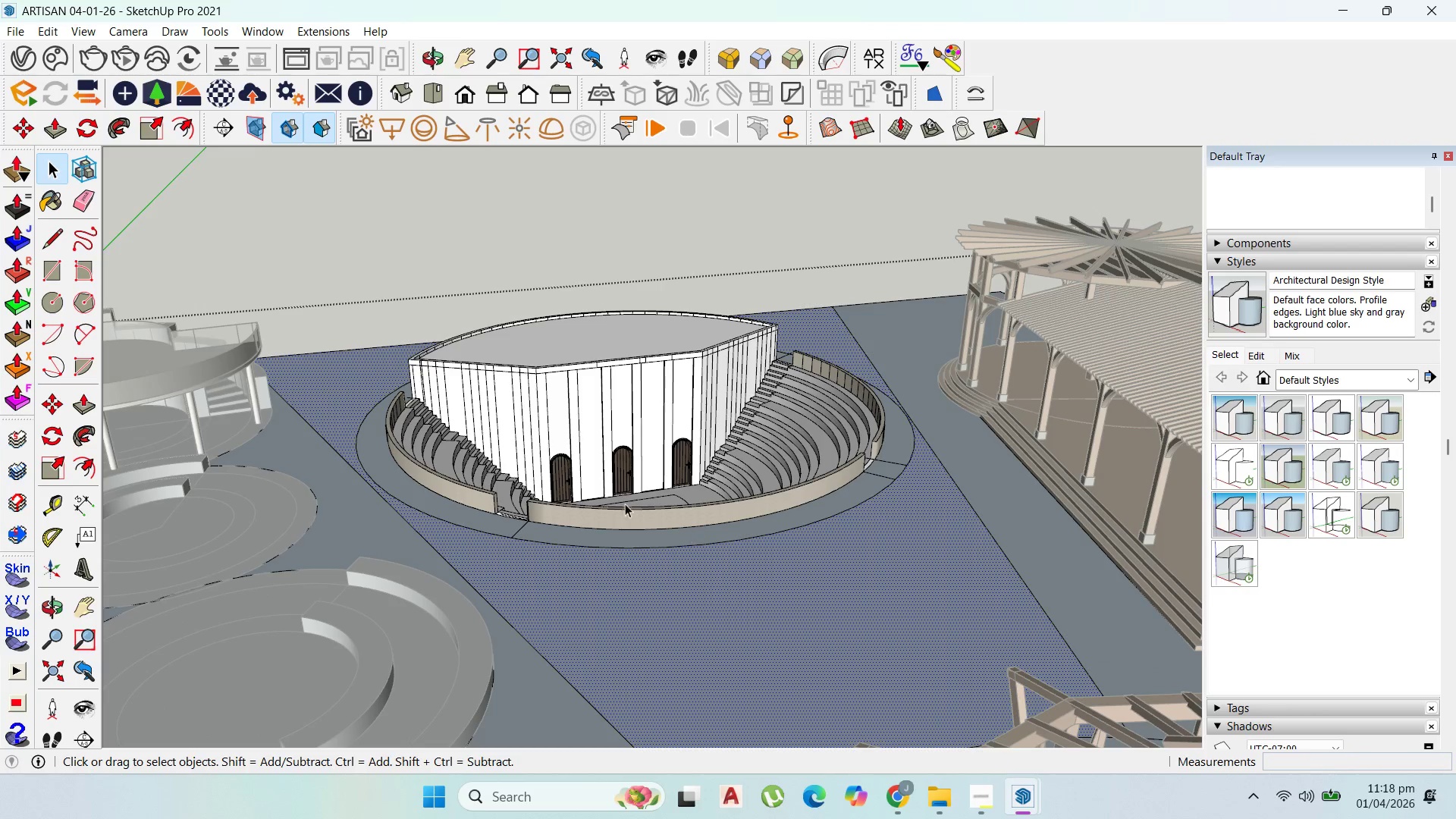 
scroll: coordinate [546, 481], scroll_direction: down, amount: 2.0
 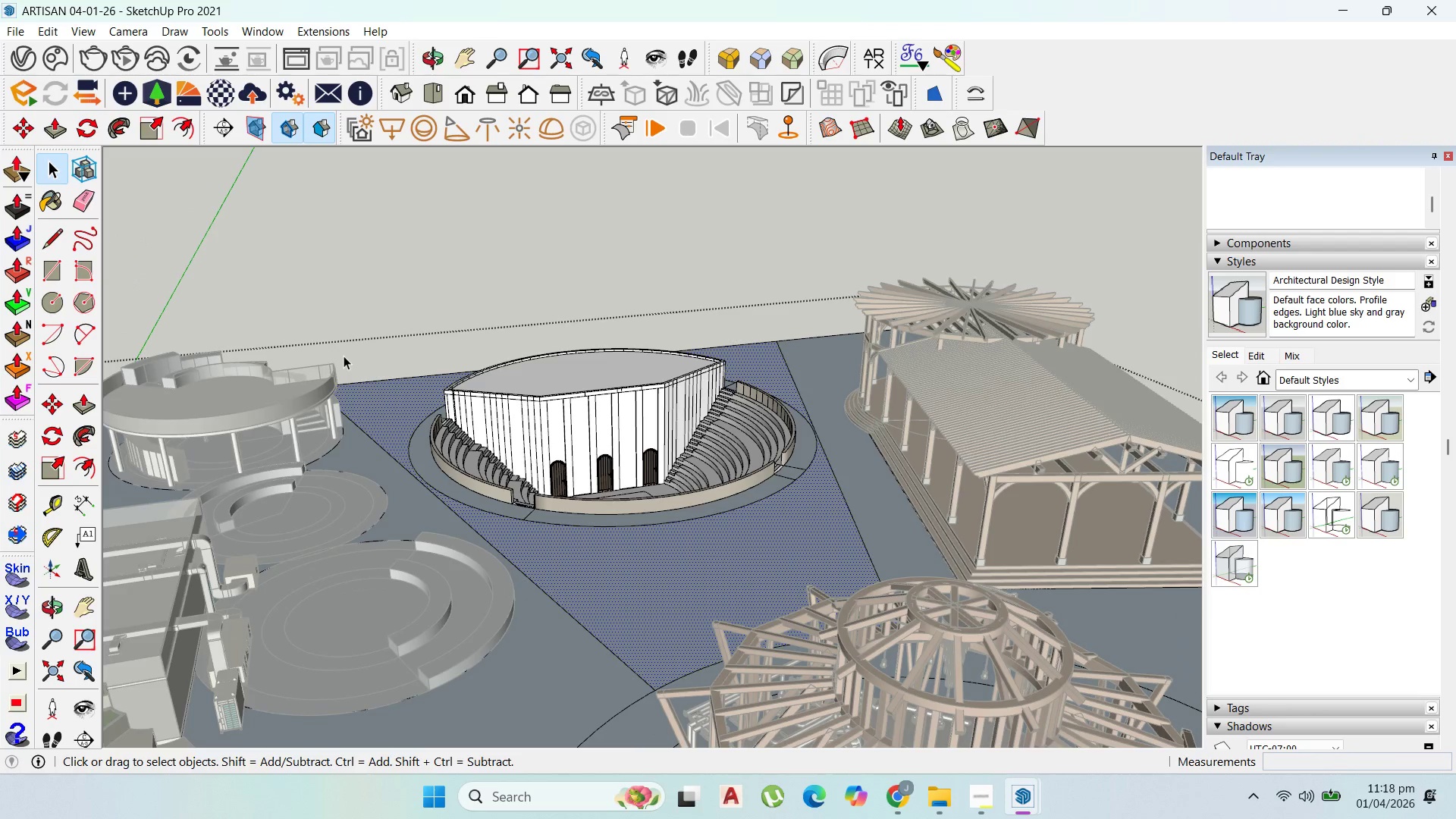 
scroll: coordinate [413, 636], scroll_direction: up, amount: 19.0
 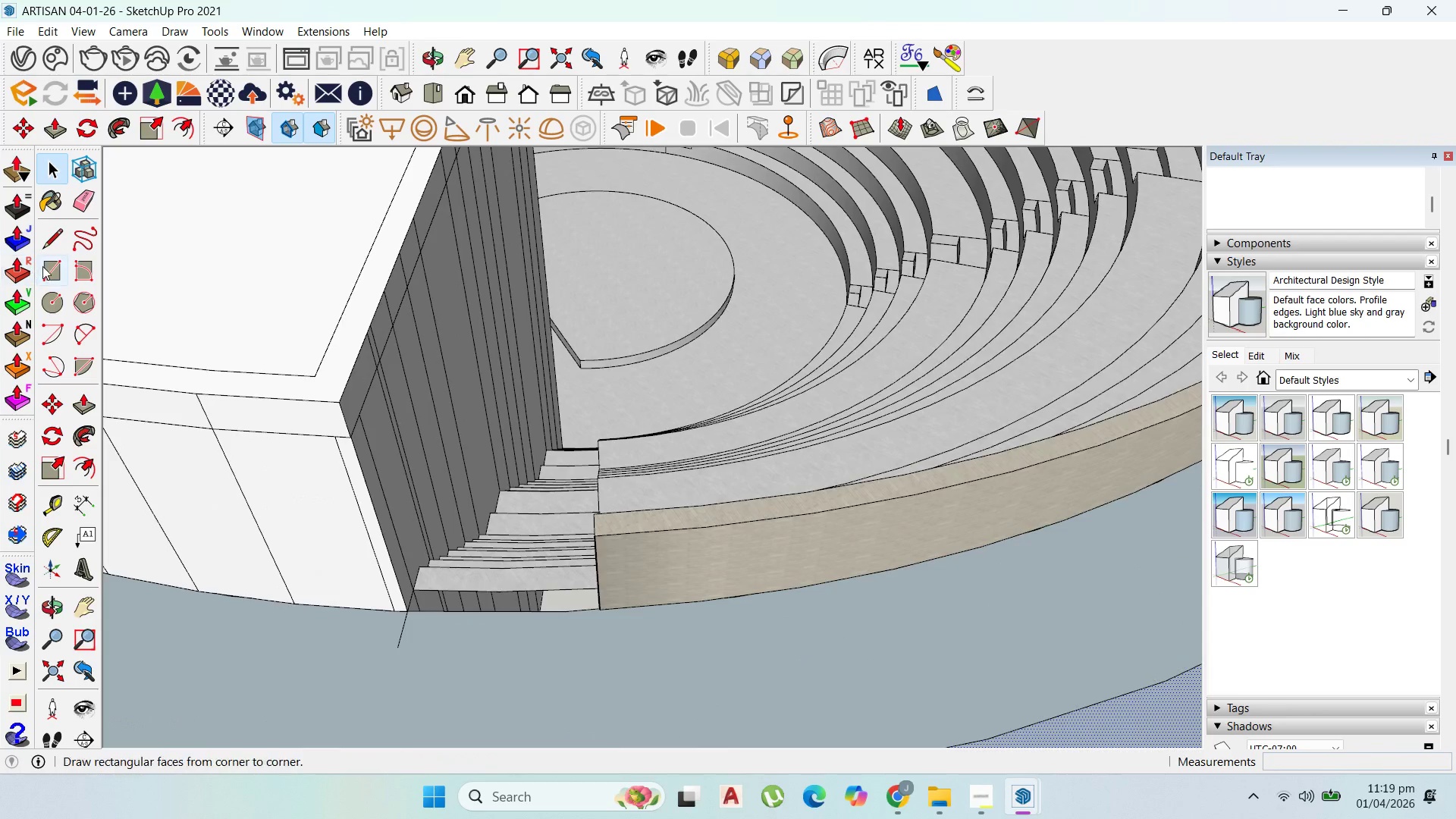 
left_click([47, 244])
 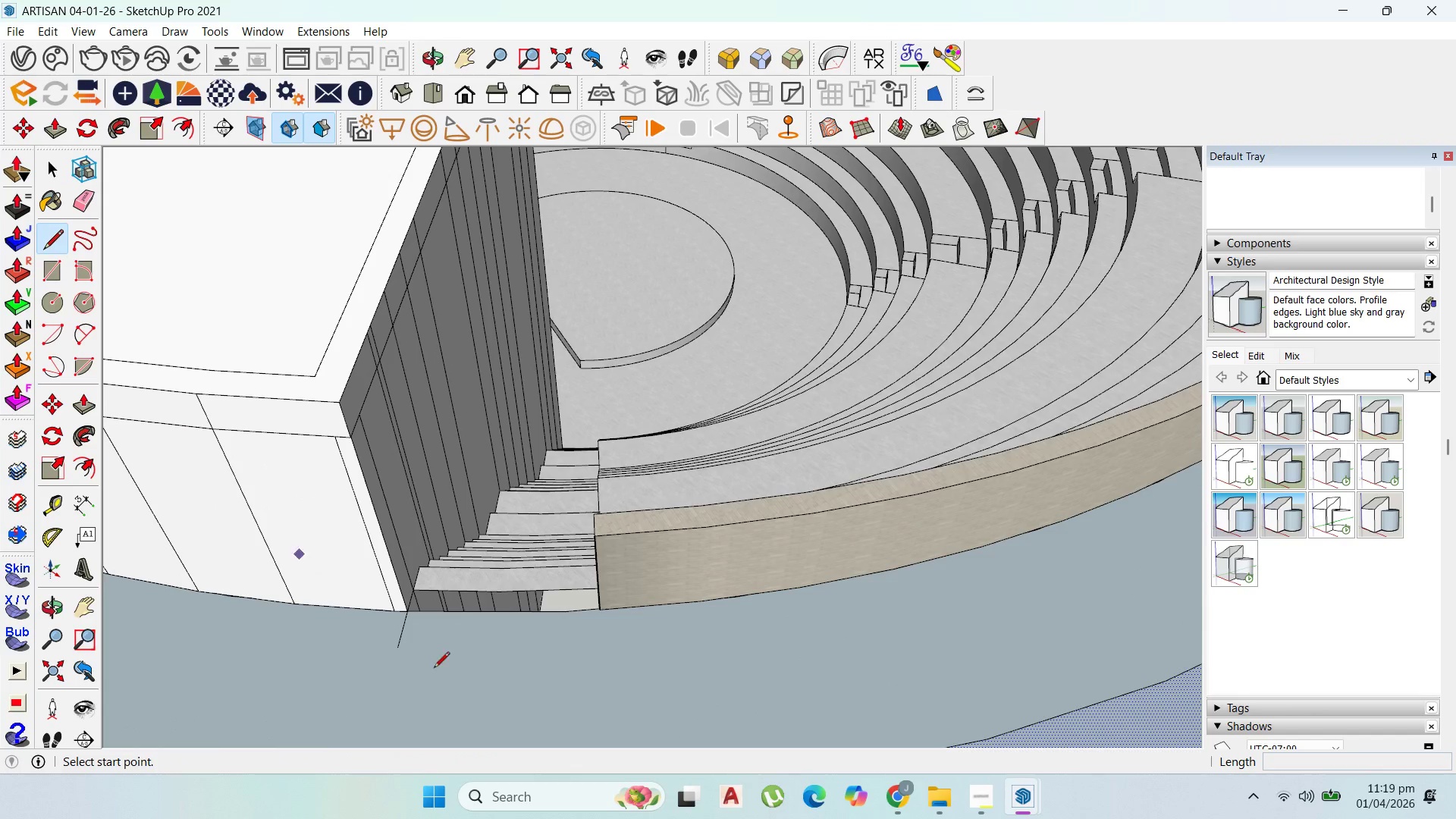 
scroll: coordinate [430, 601], scroll_direction: up, amount: 10.0
 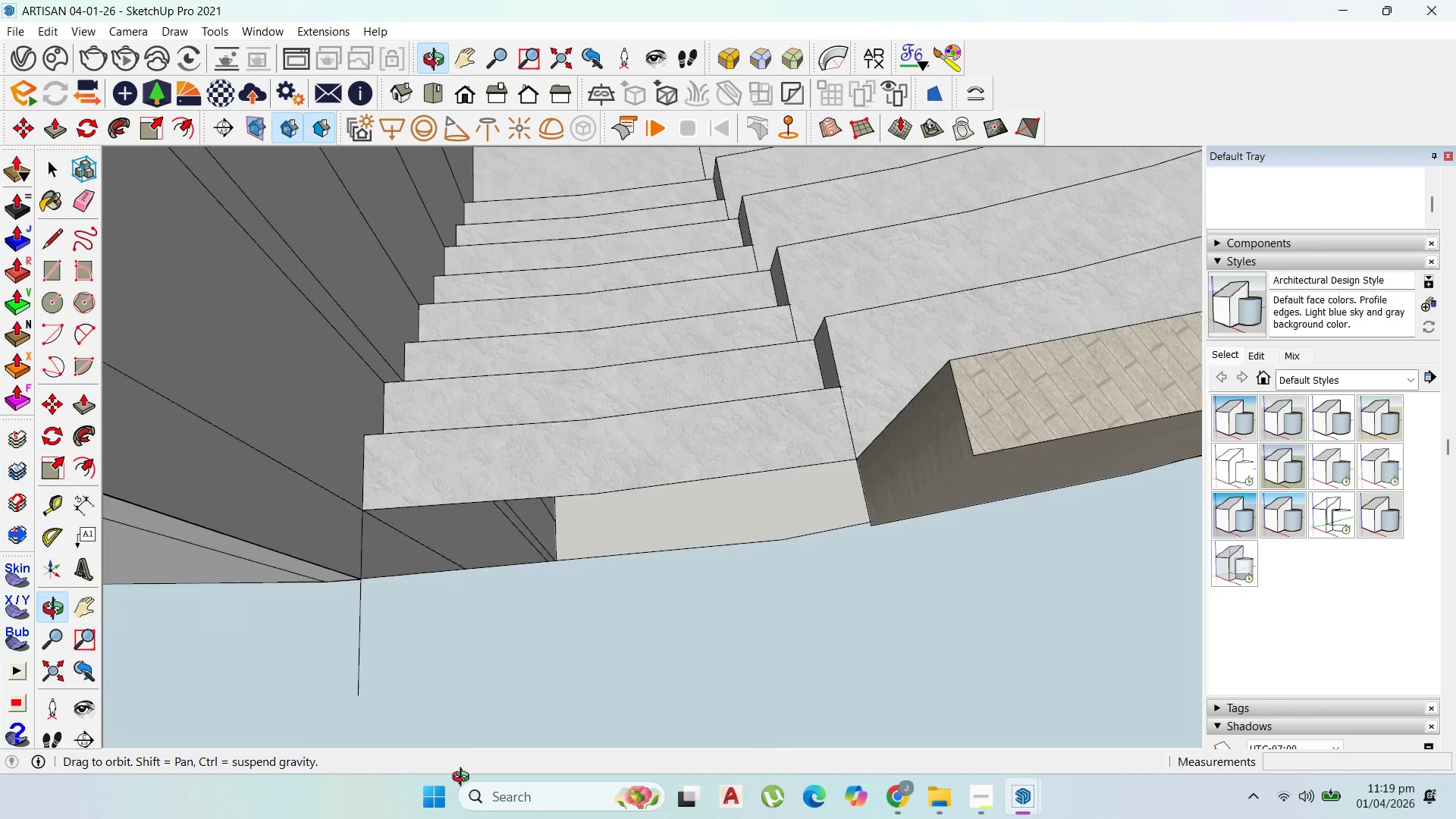 
scroll: coordinate [503, 640], scroll_direction: down, amount: 18.0
 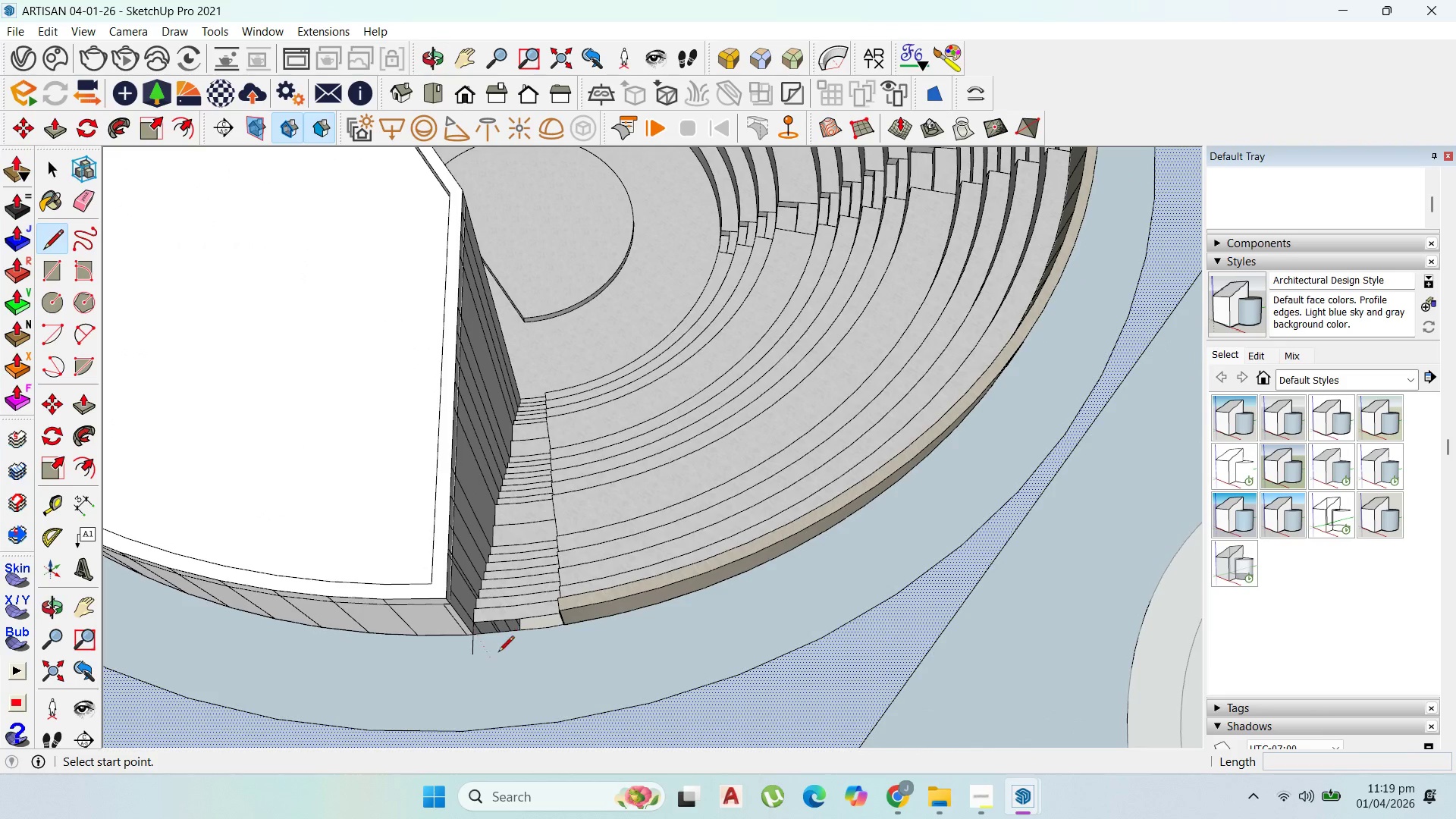 
scroll: coordinate [489, 560], scroll_direction: up, amount: 22.0
 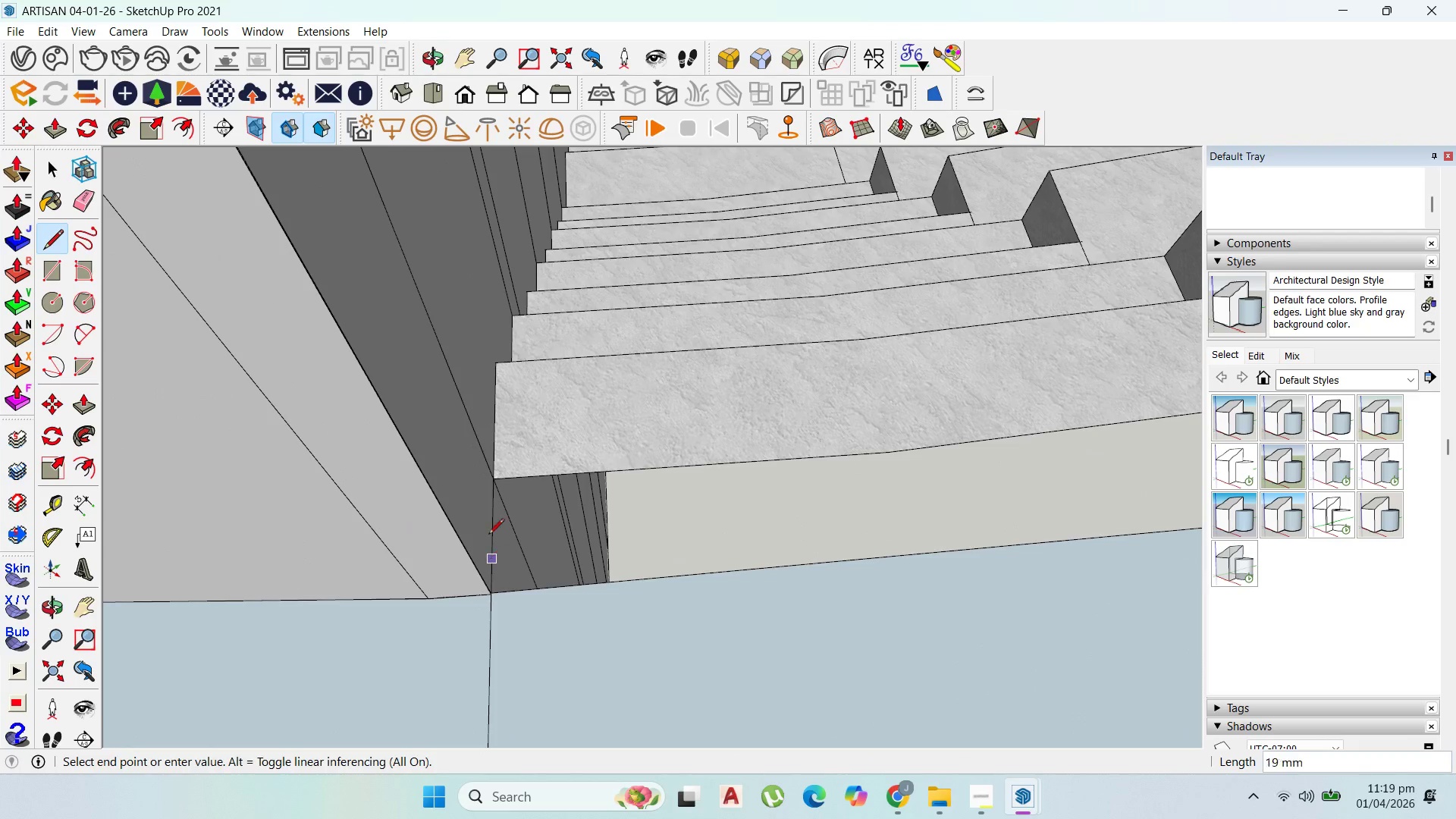 
scroll: coordinate [474, 455], scroll_direction: down, amount: 14.0
 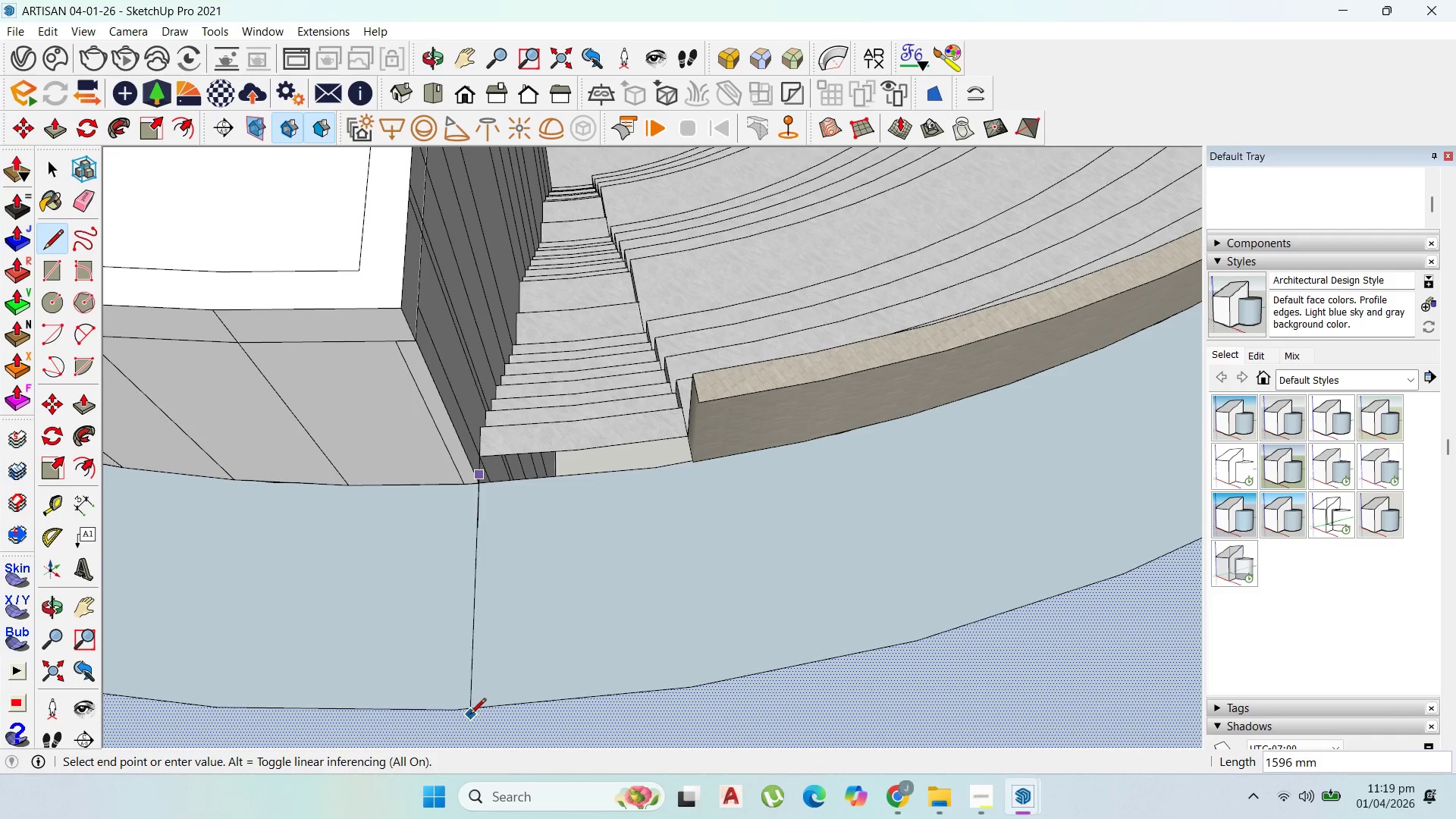 
wait(5.16)
 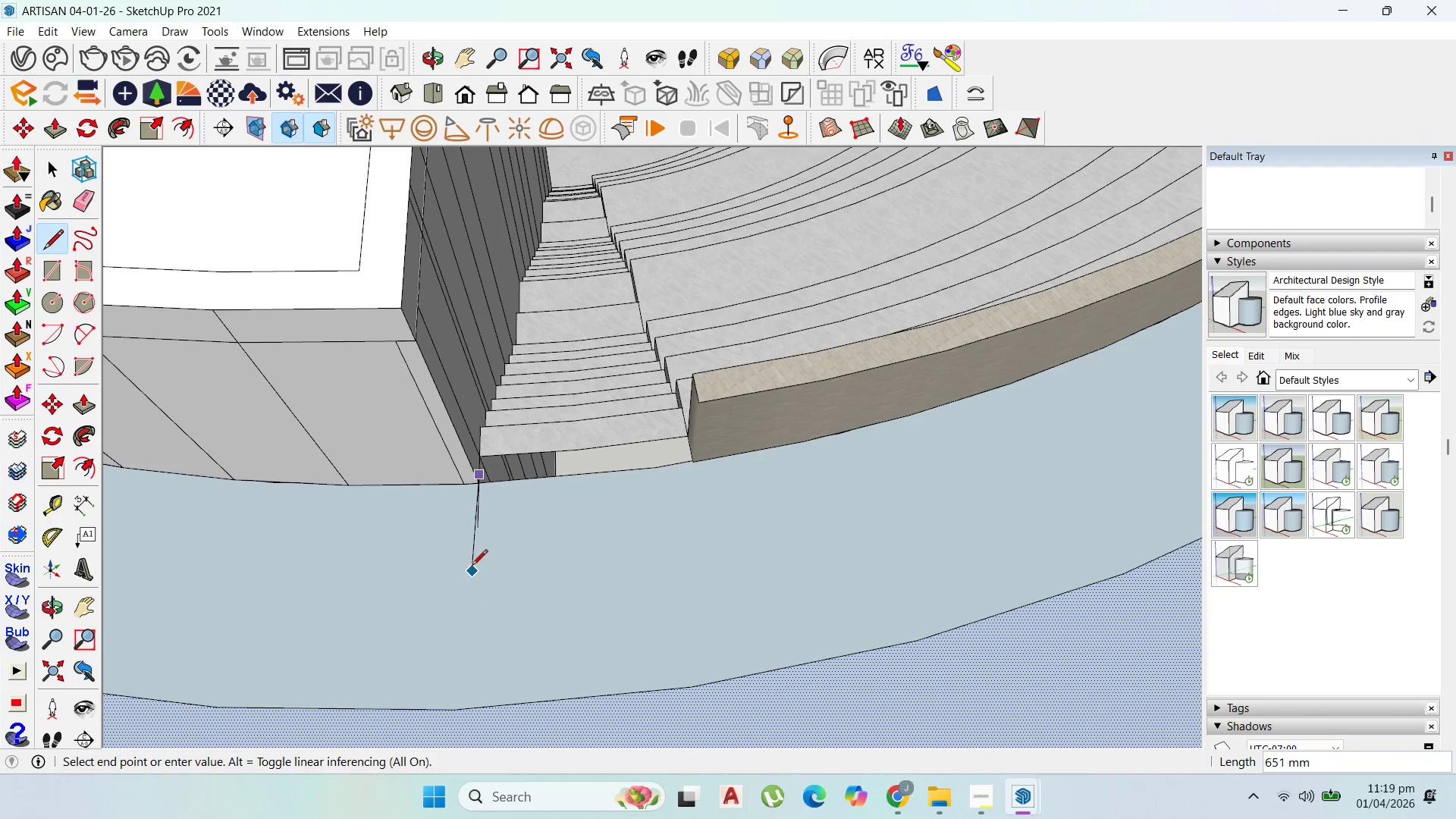 
left_click([470, 717])
 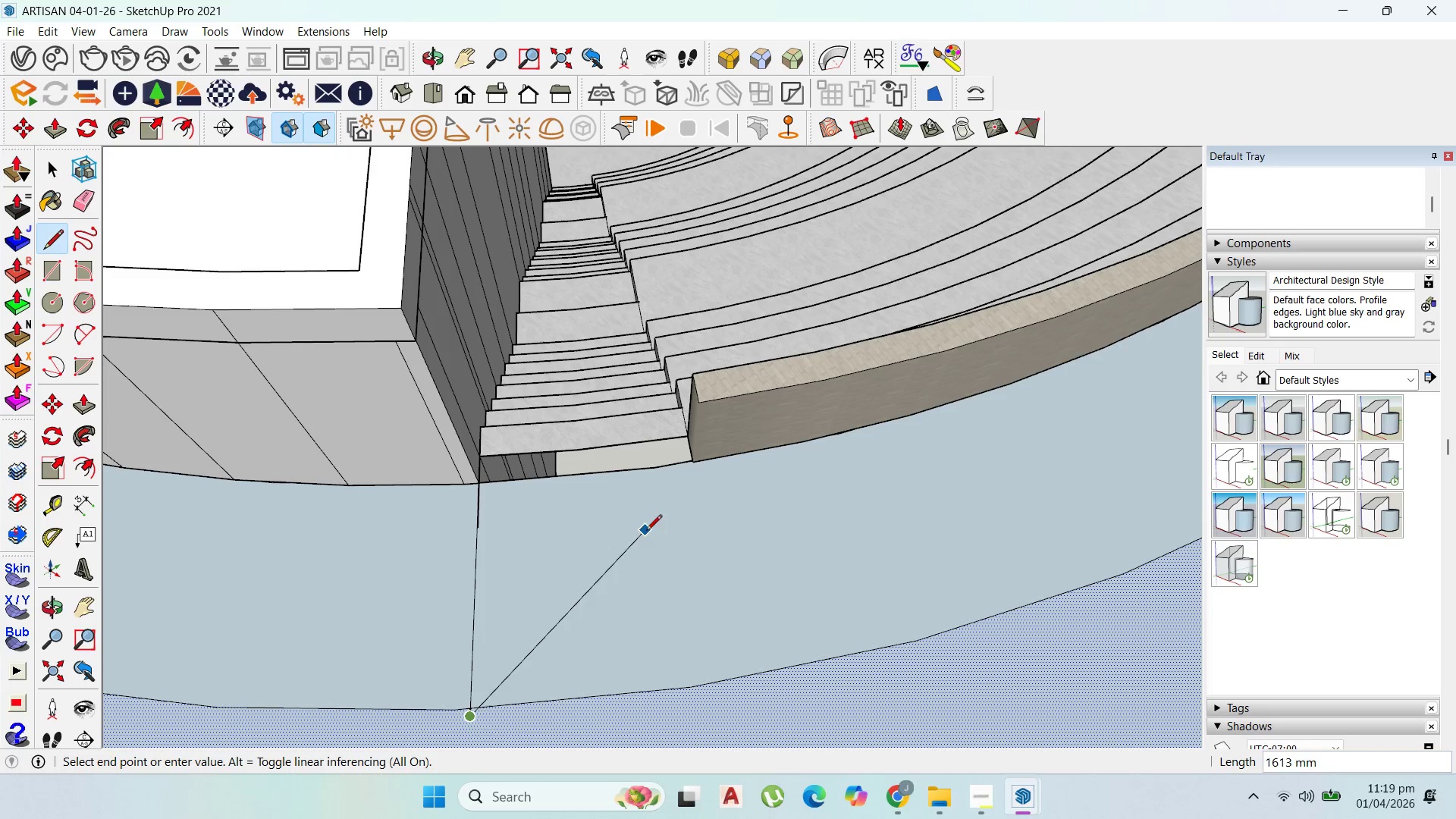 
scroll: coordinate [684, 522], scroll_direction: up, amount: 1.0
 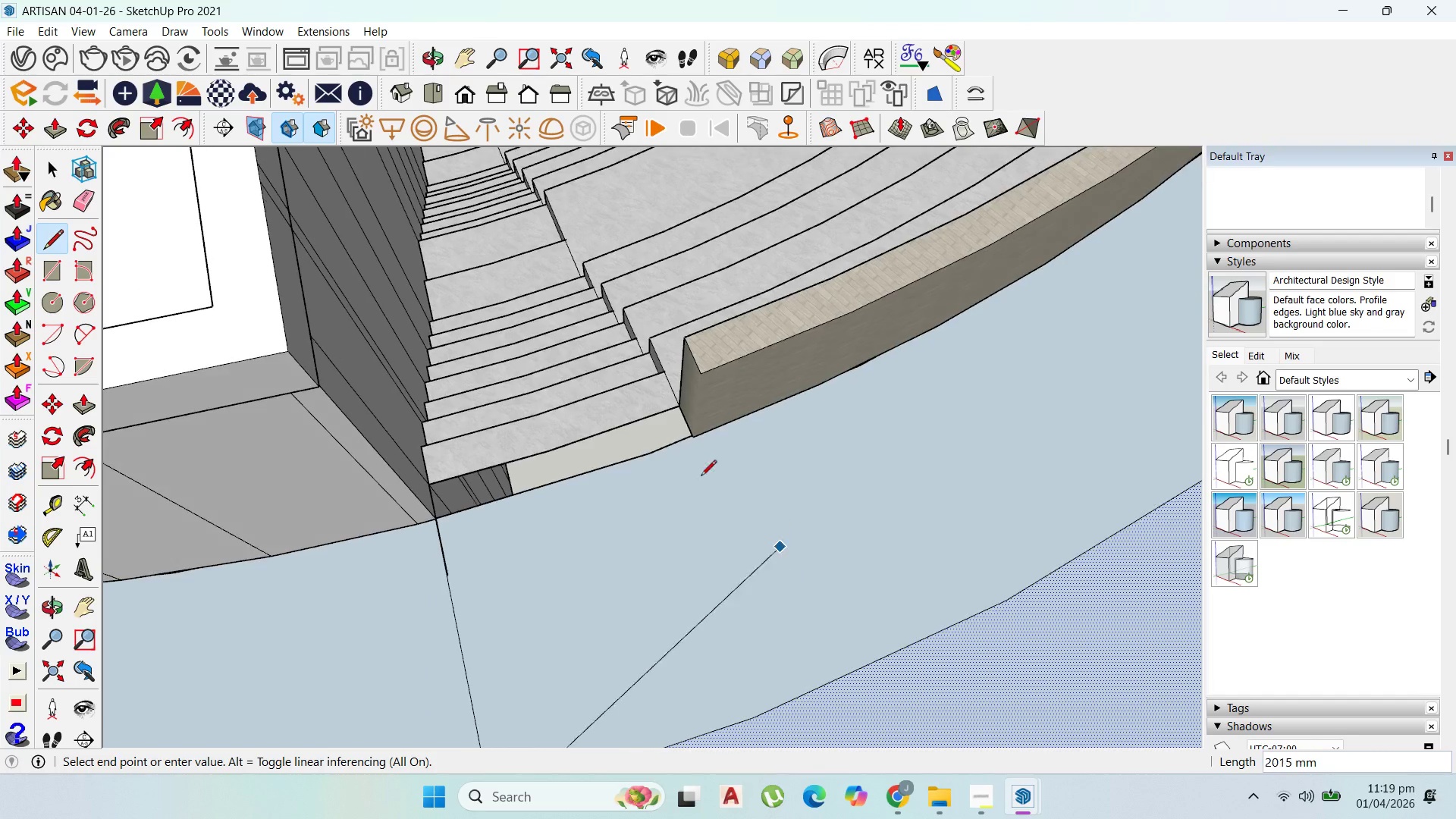 
key(Escape)
 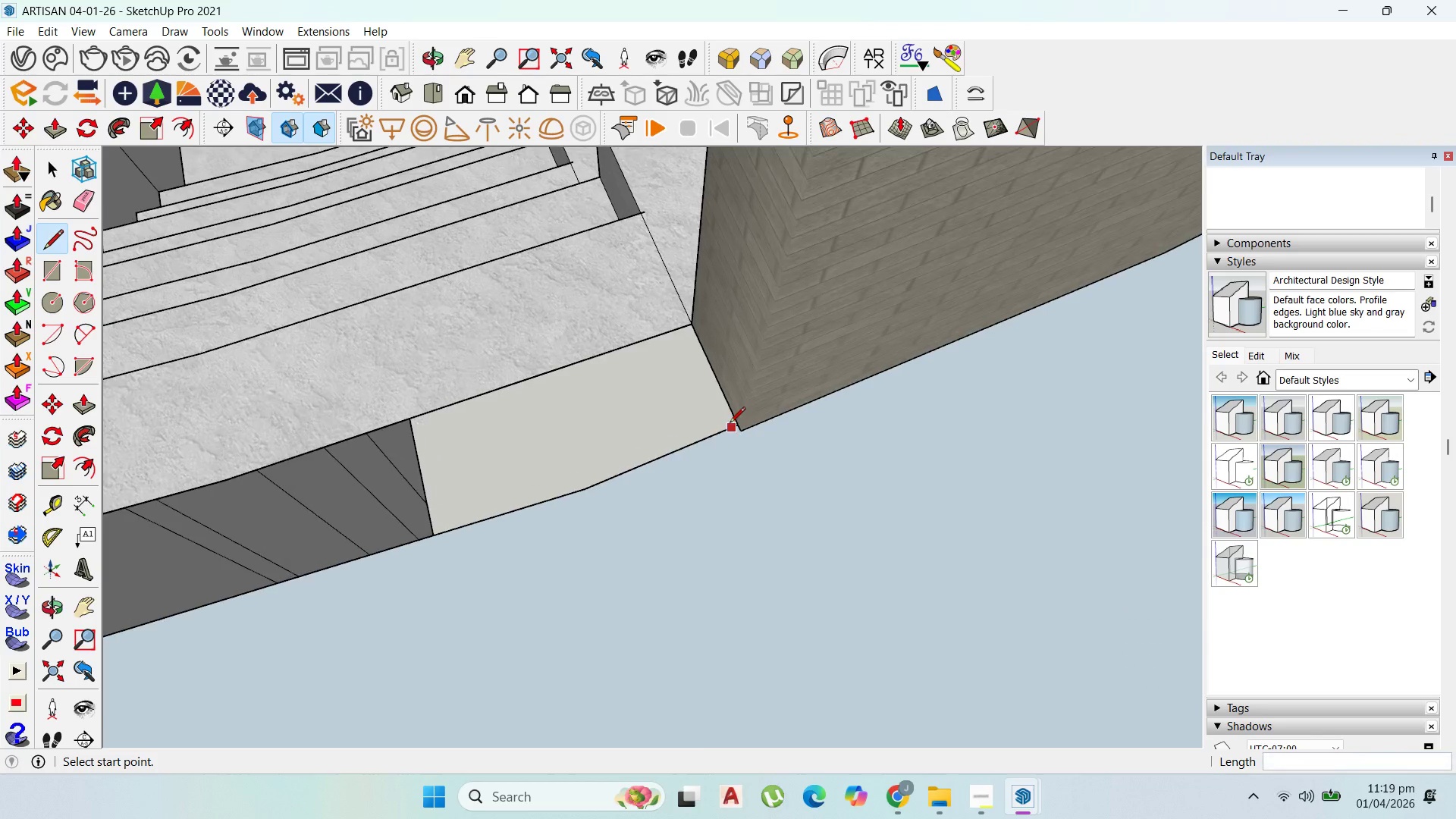 
scroll: coordinate [731, 425], scroll_direction: up, amount: 16.0
 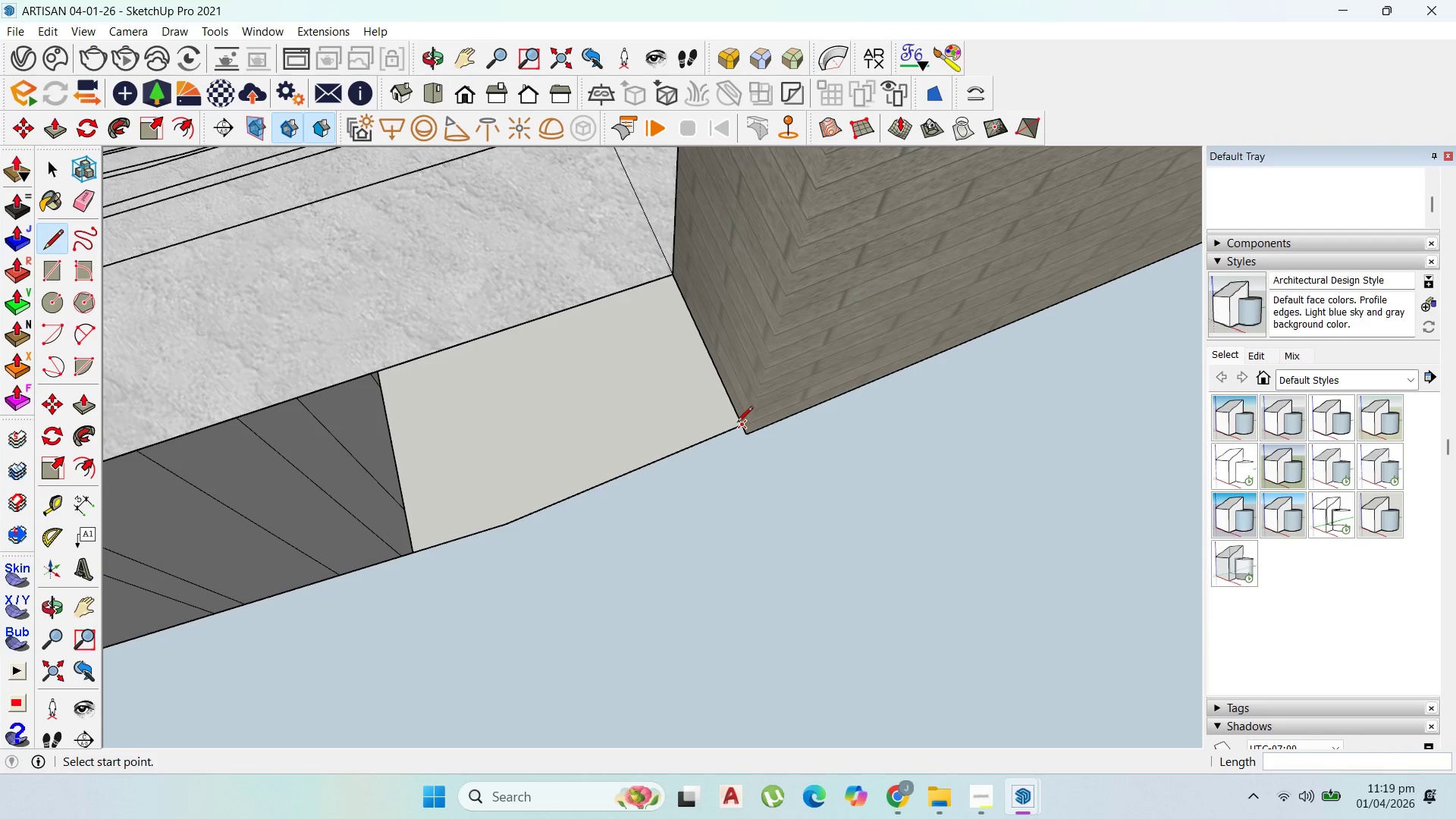 
left_click([737, 423])
 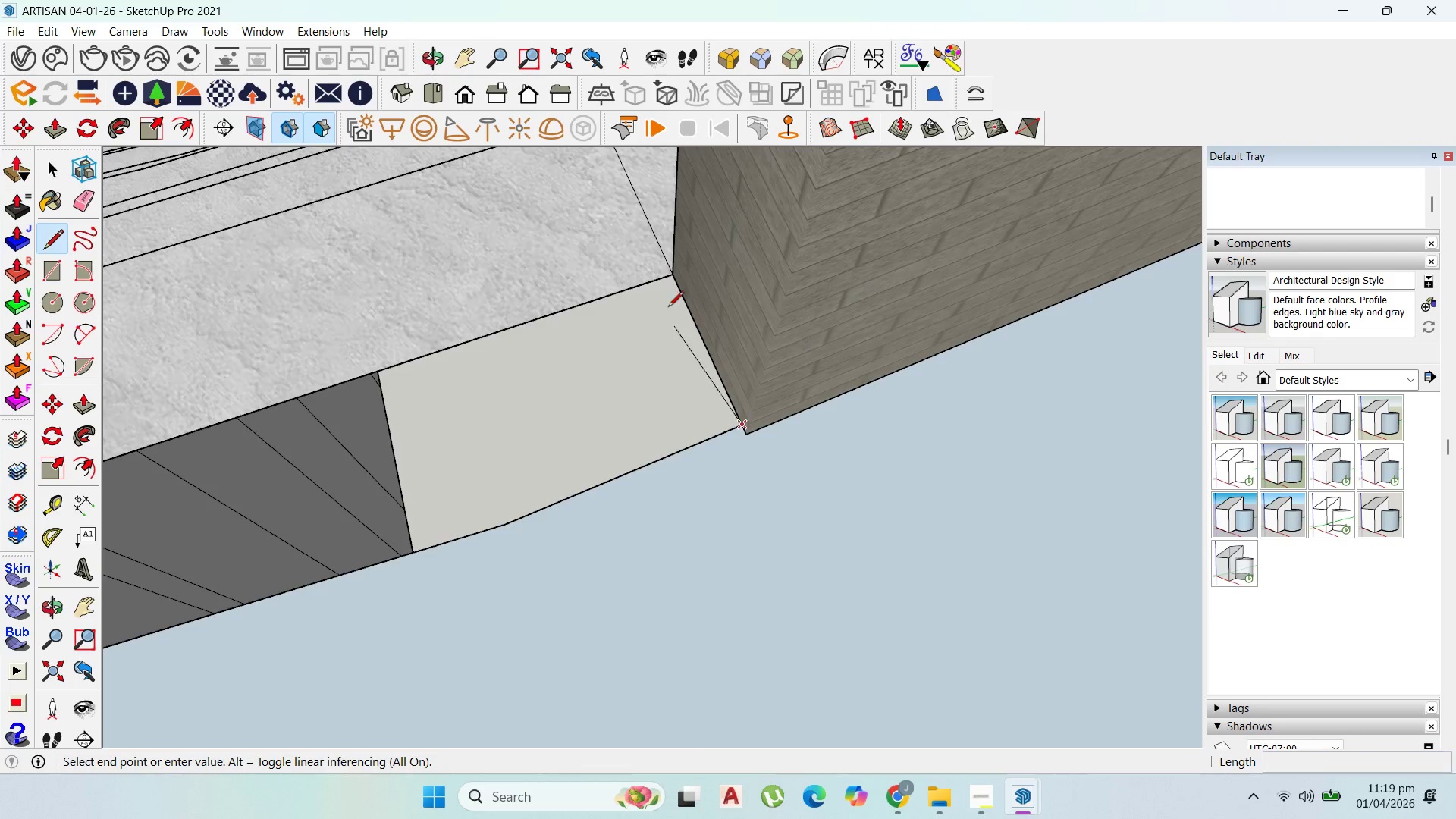 
scroll: coordinate [739, 370], scroll_direction: down, amount: 17.0
 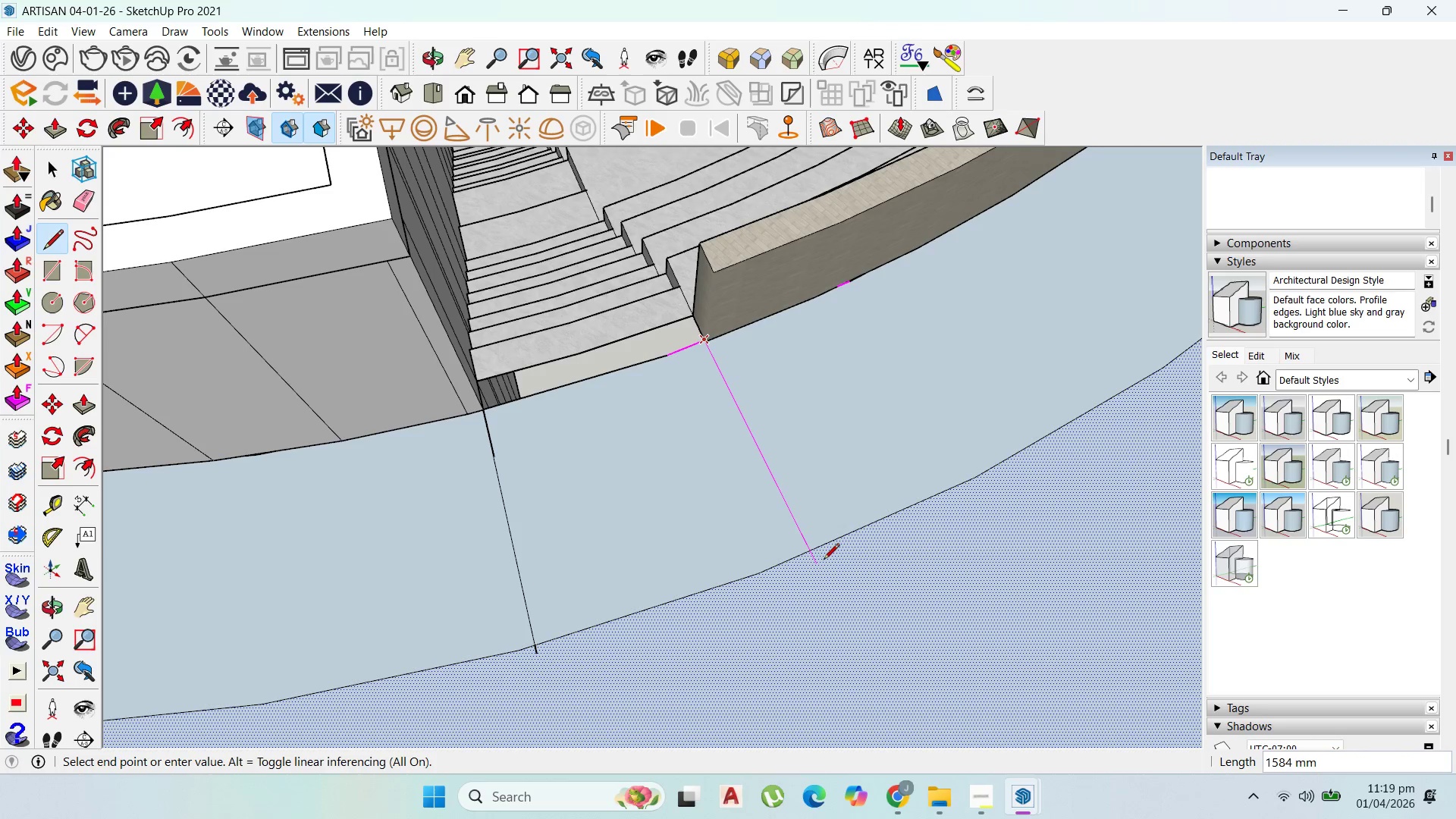 
left_click([824, 560])
 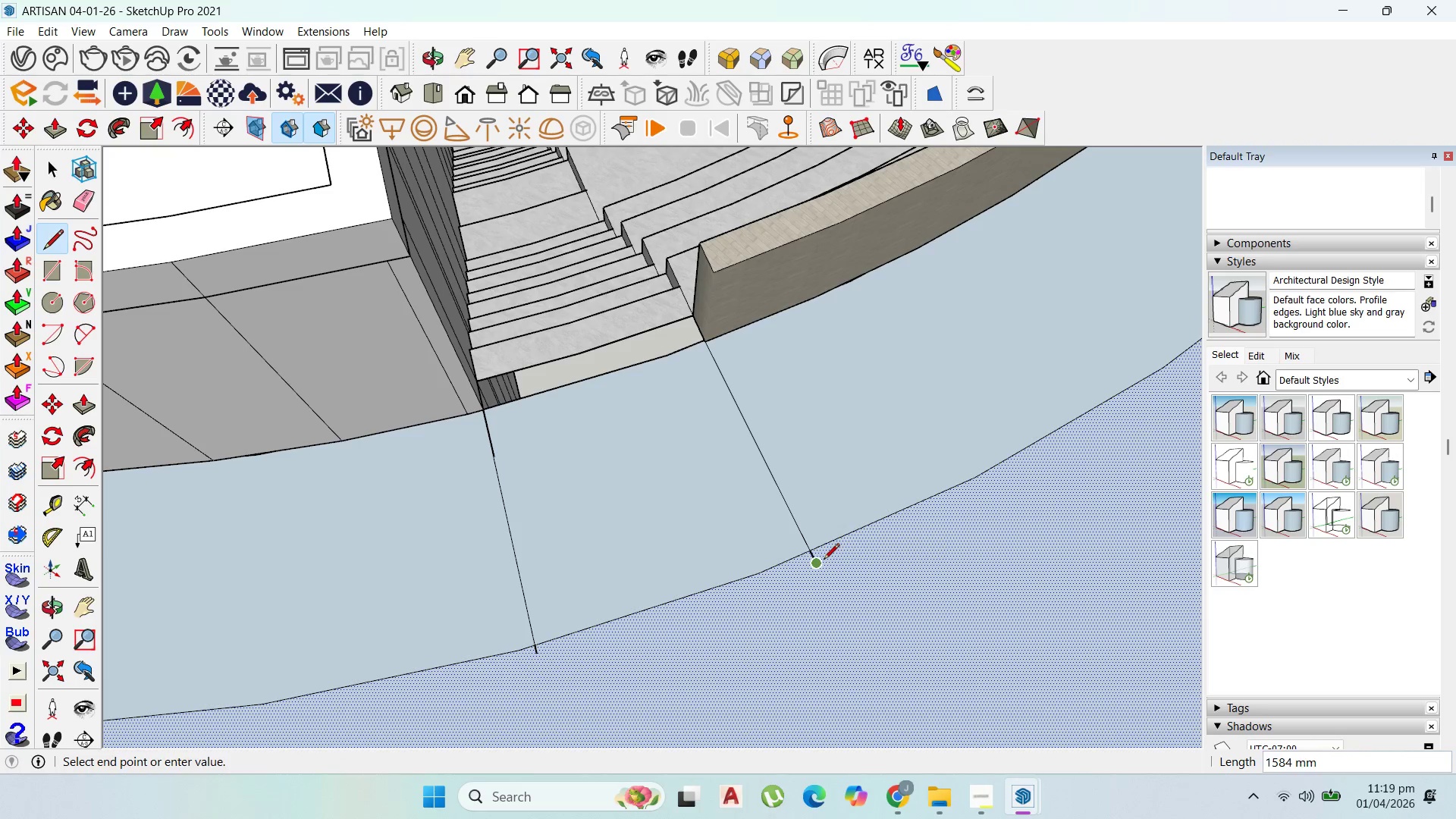 
key(Escape)
 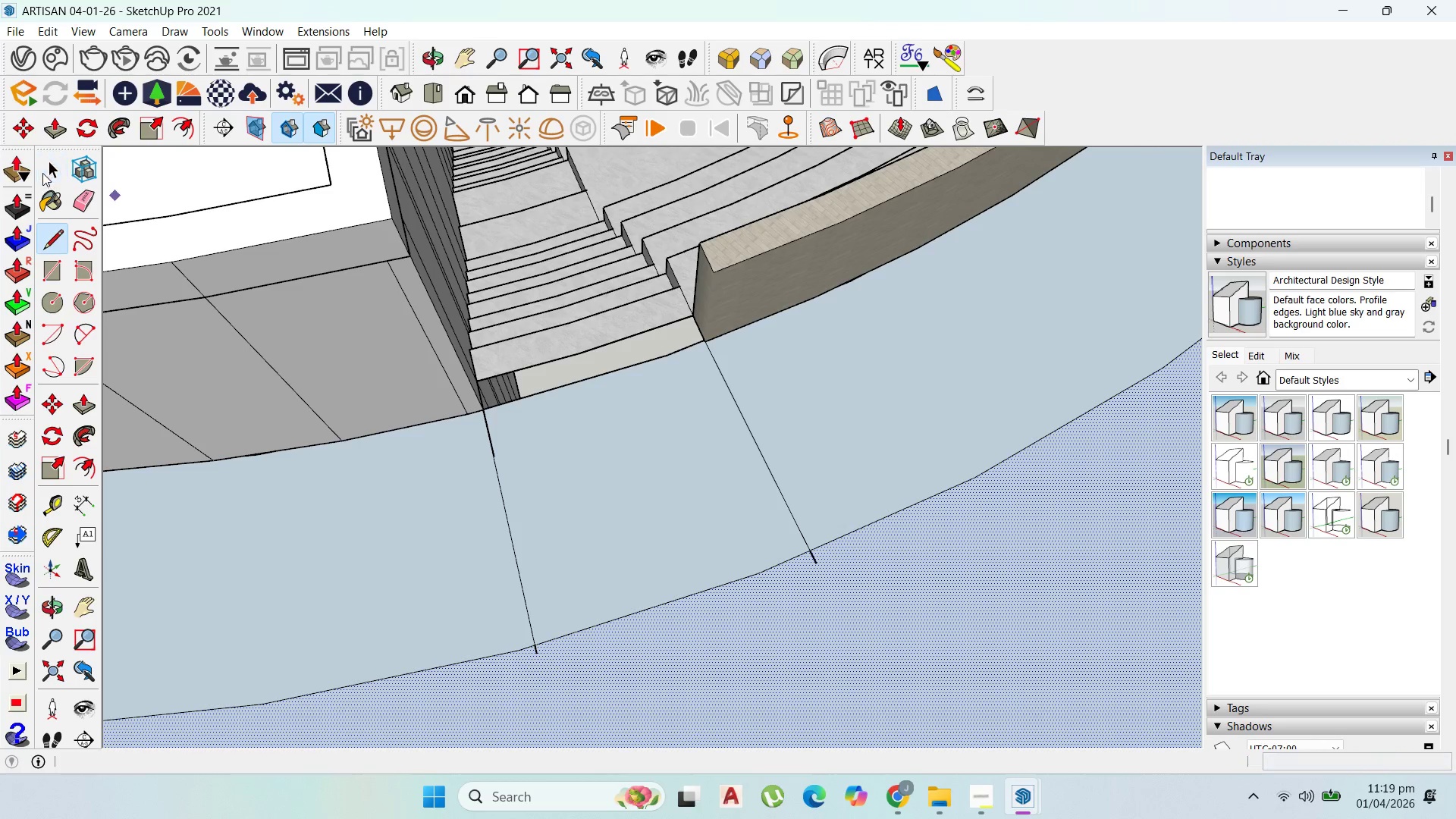 
left_click([497, 296])
 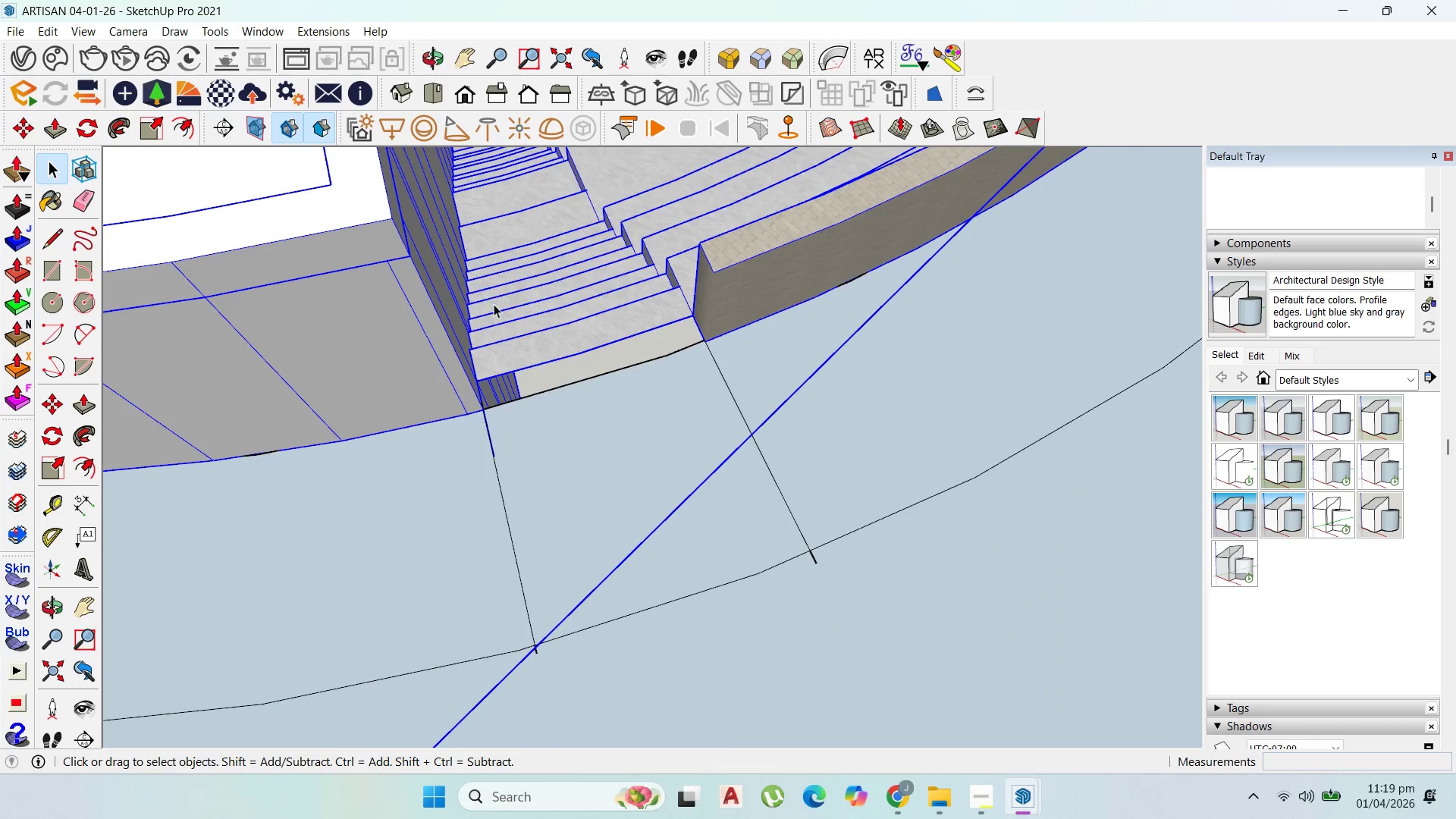 
double_click([510, 318])
 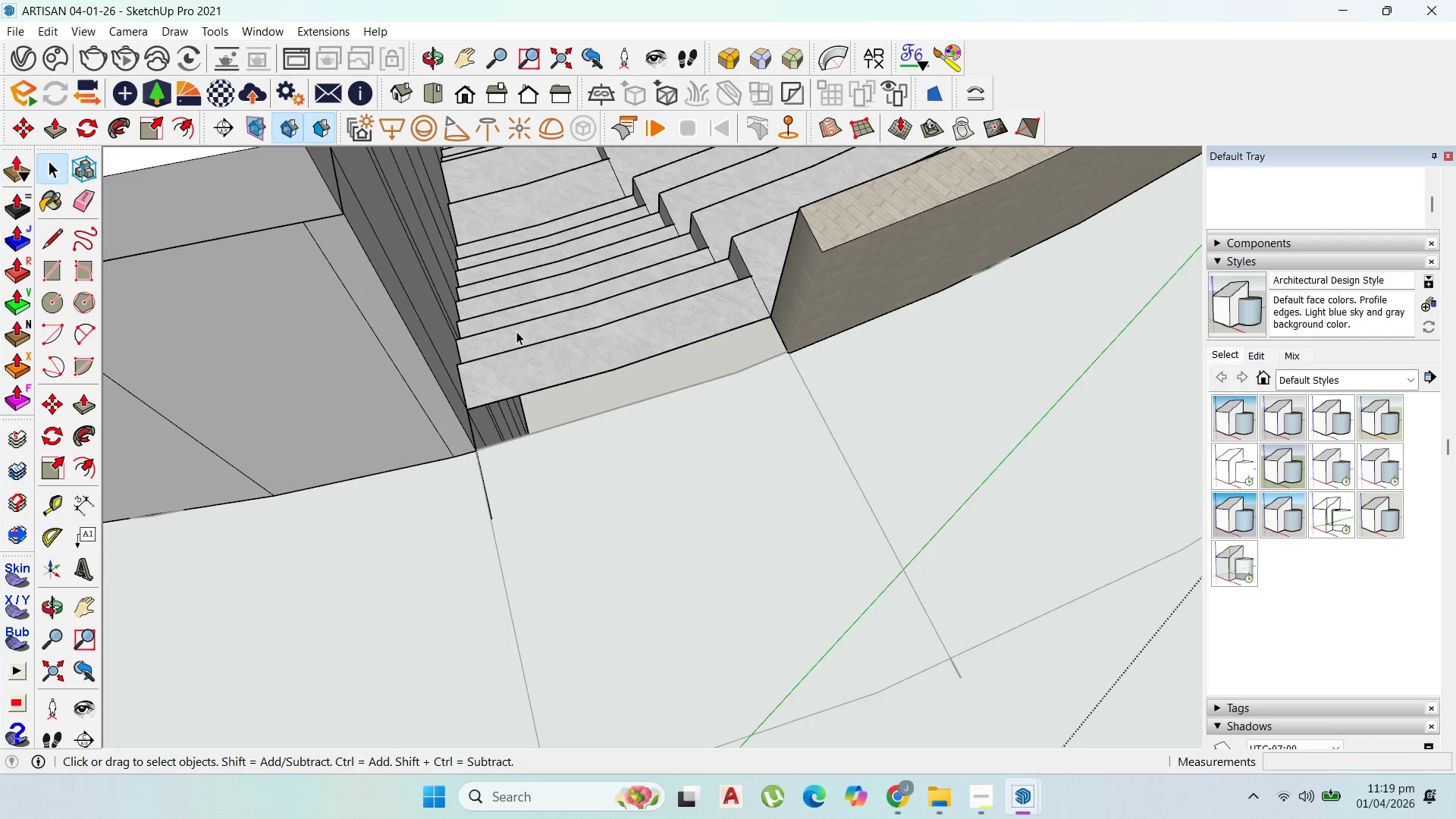 
scroll: coordinate [503, 316], scroll_direction: up, amount: 2.0
 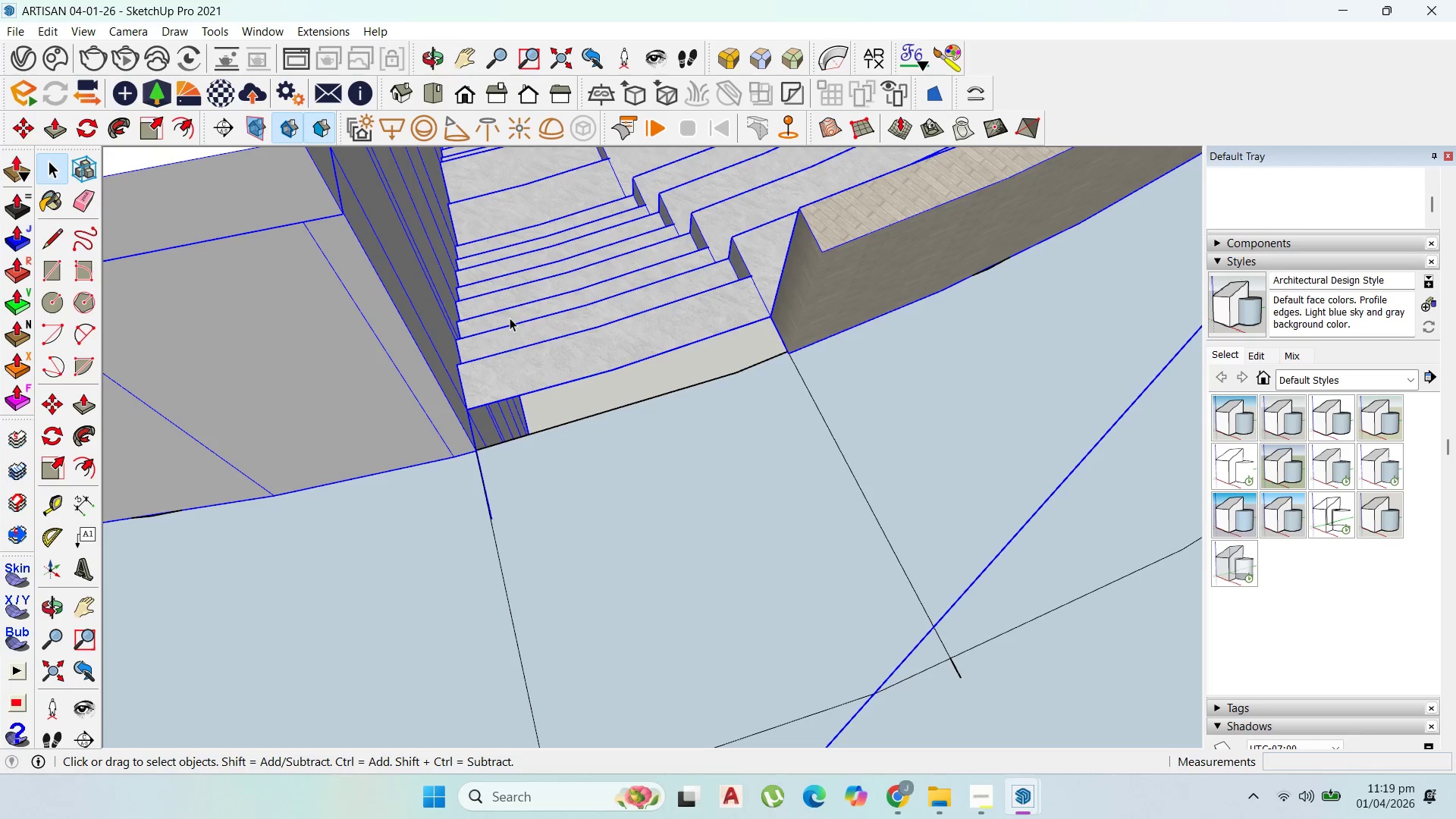 
left_click([519, 333])
 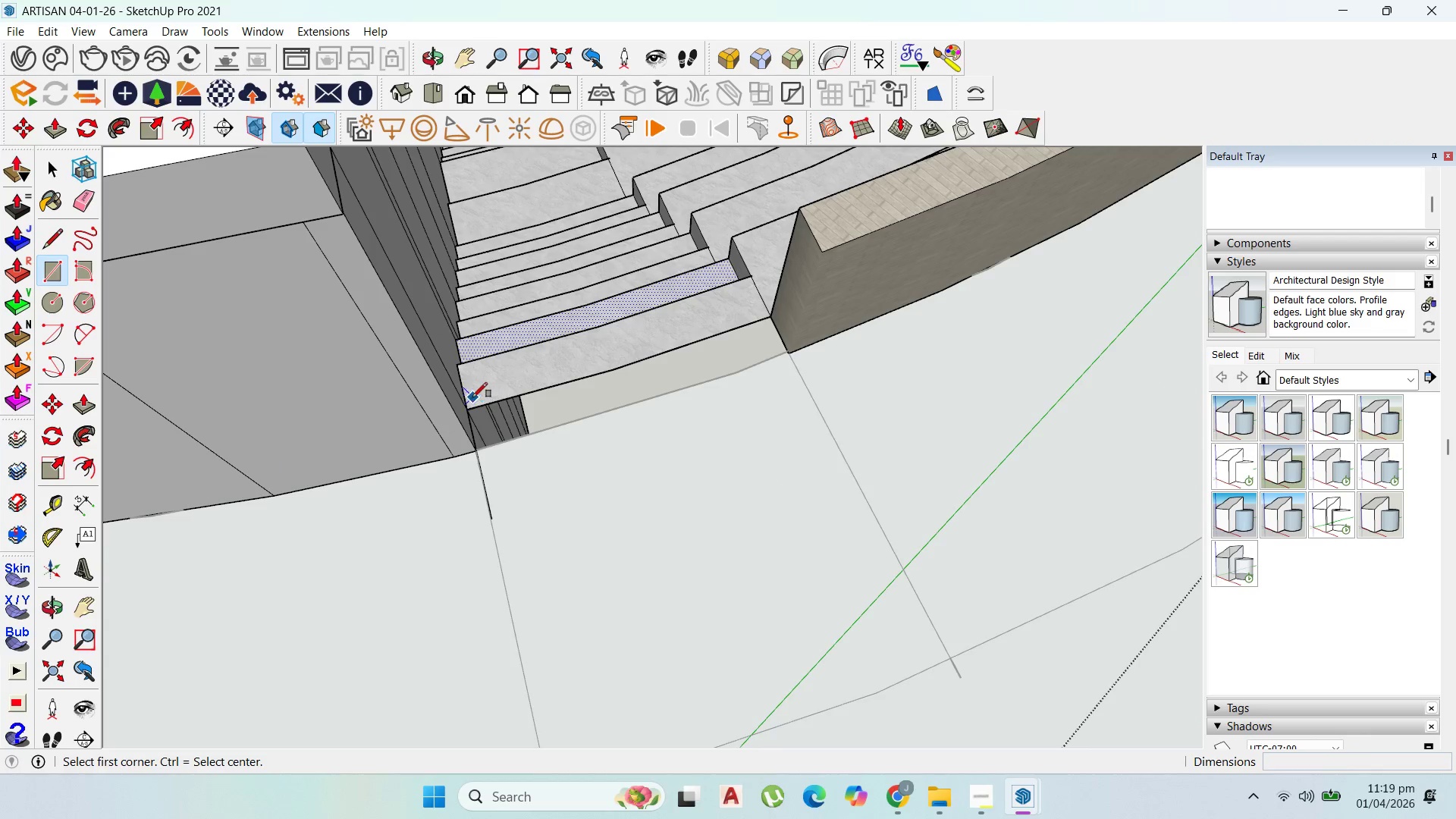 
left_click([469, 408])
 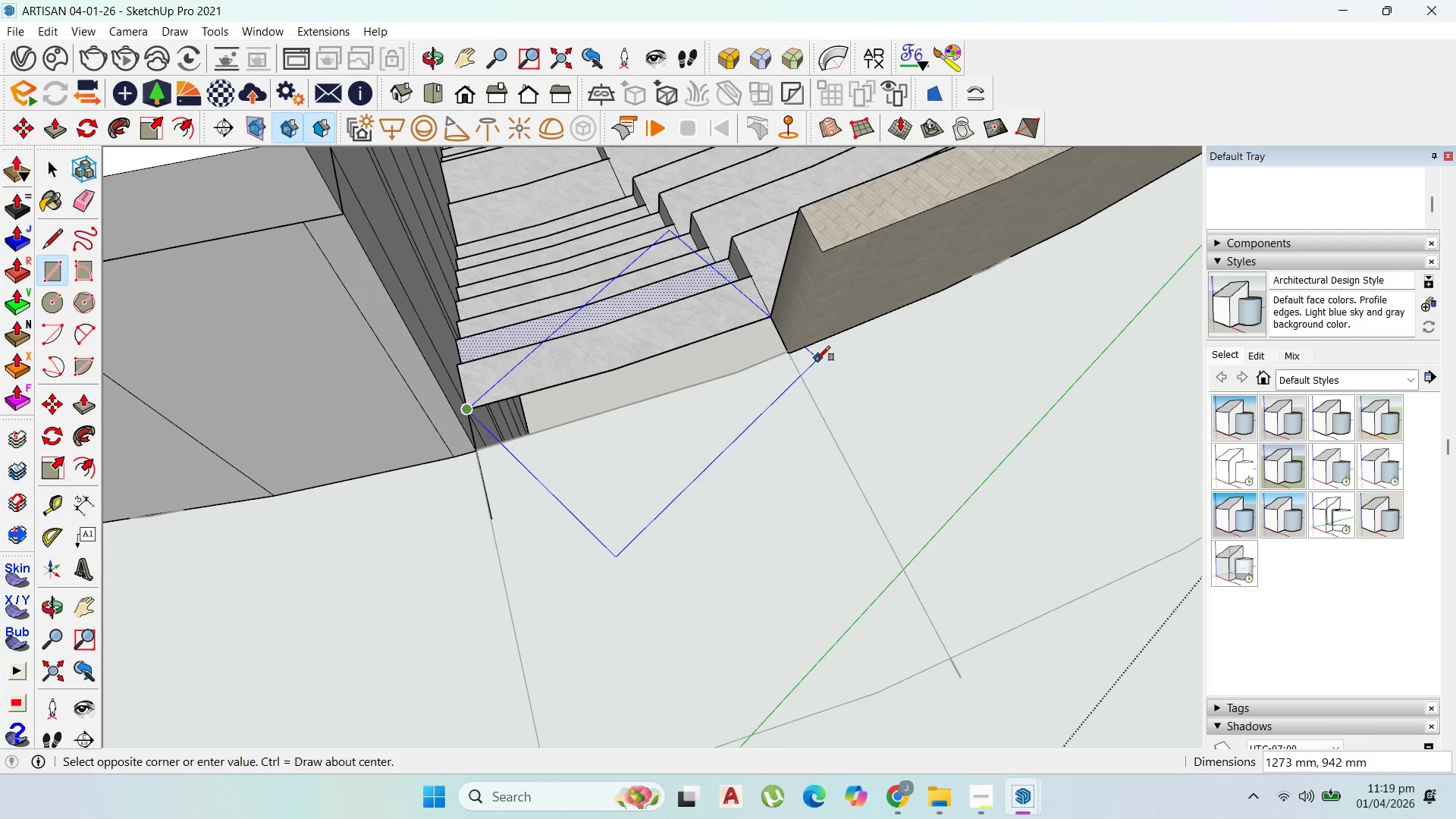 
key(Escape)
 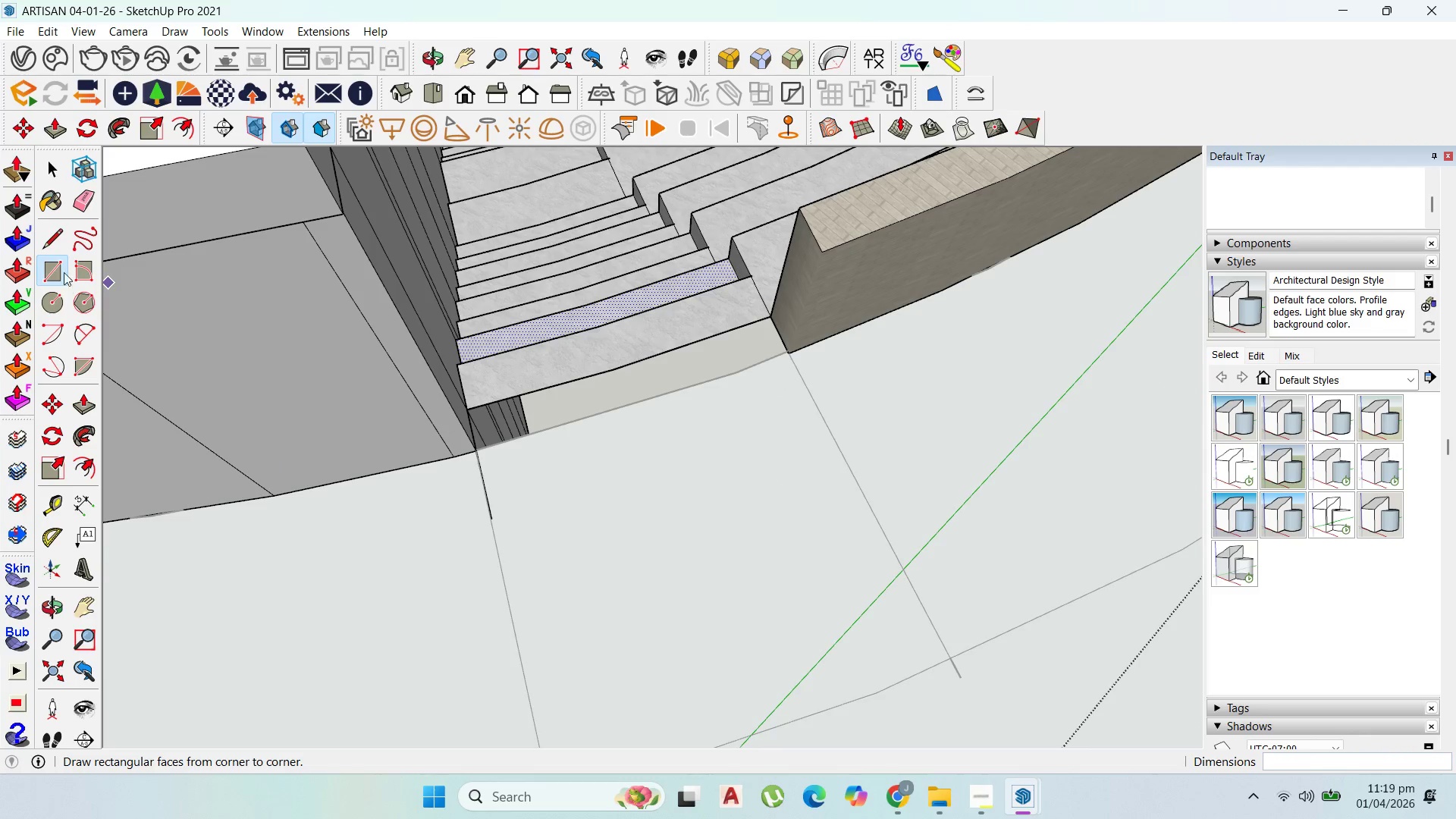 
left_click([57, 236])
 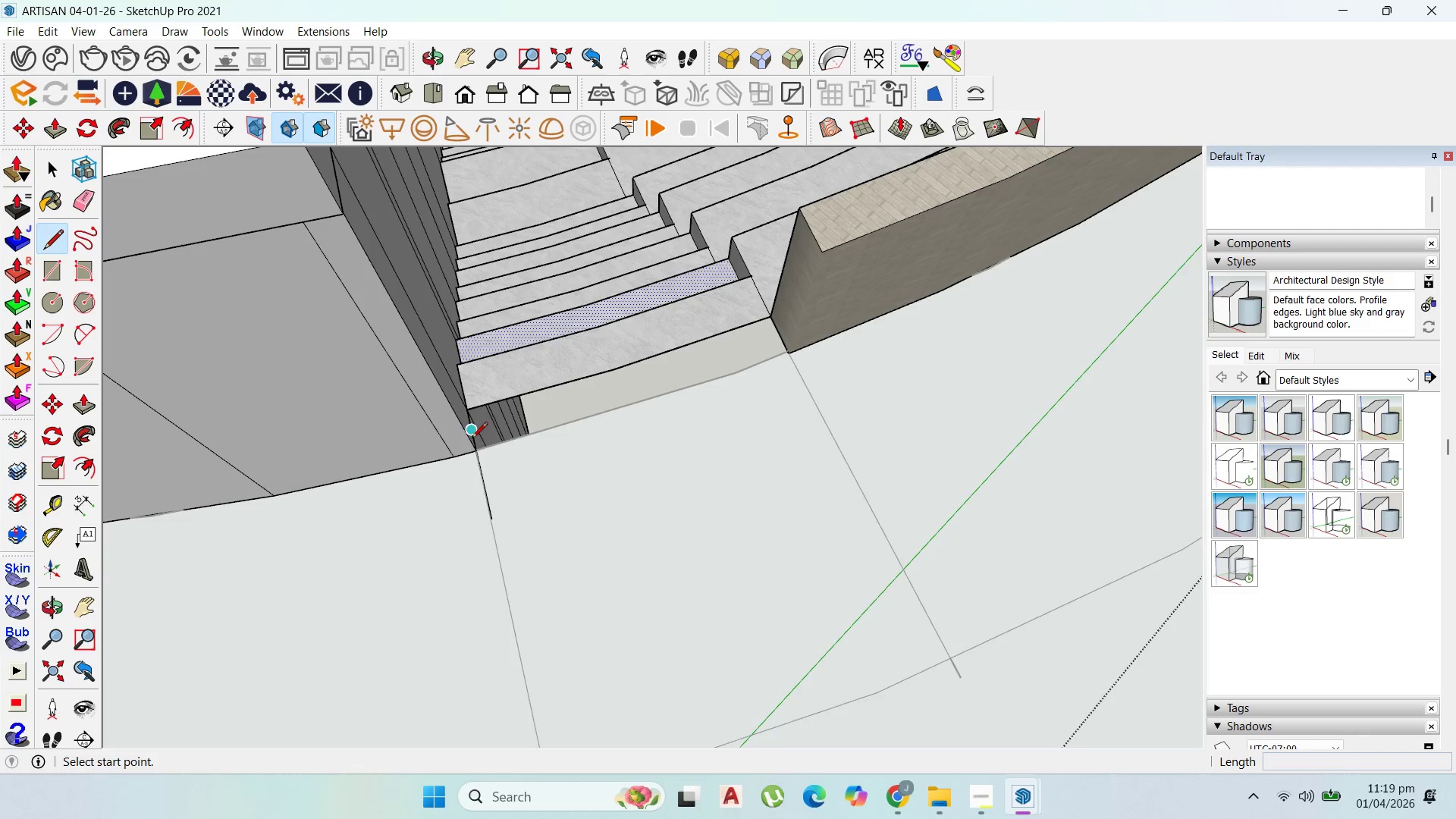 
left_click([473, 451])
 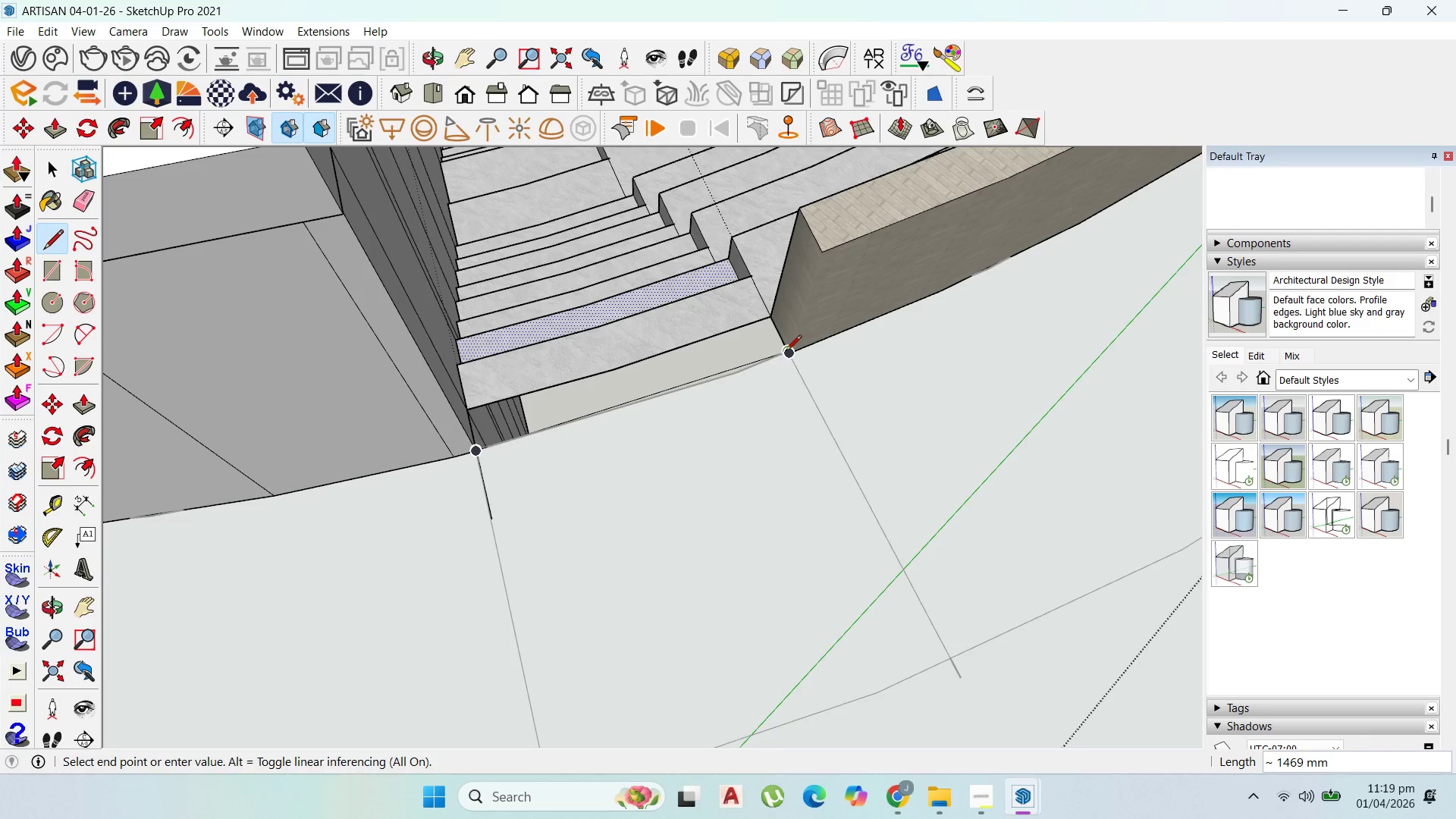 
left_click([786, 352])
 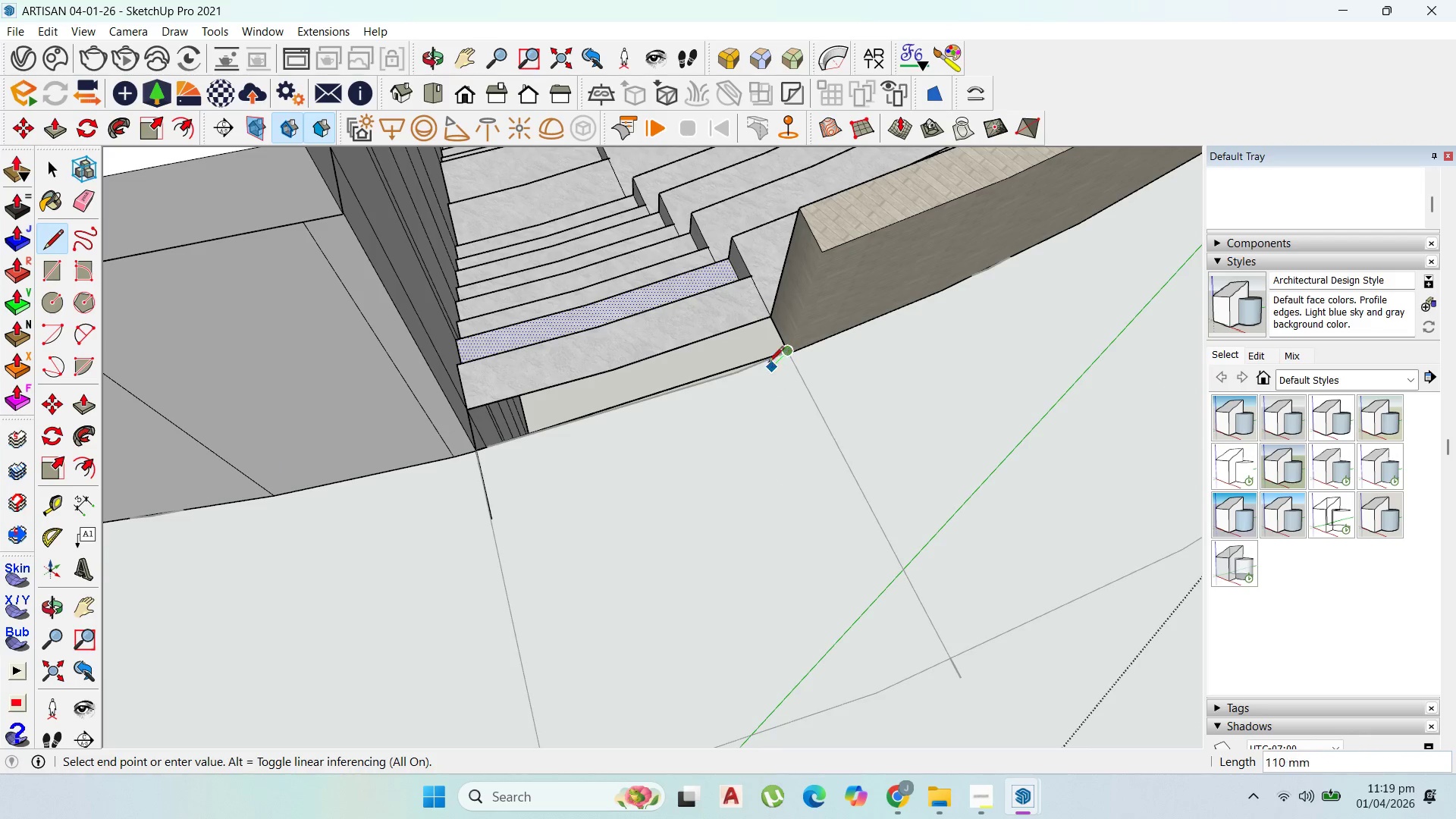 
scroll: coordinate [774, 325], scroll_direction: up, amount: 3.0
 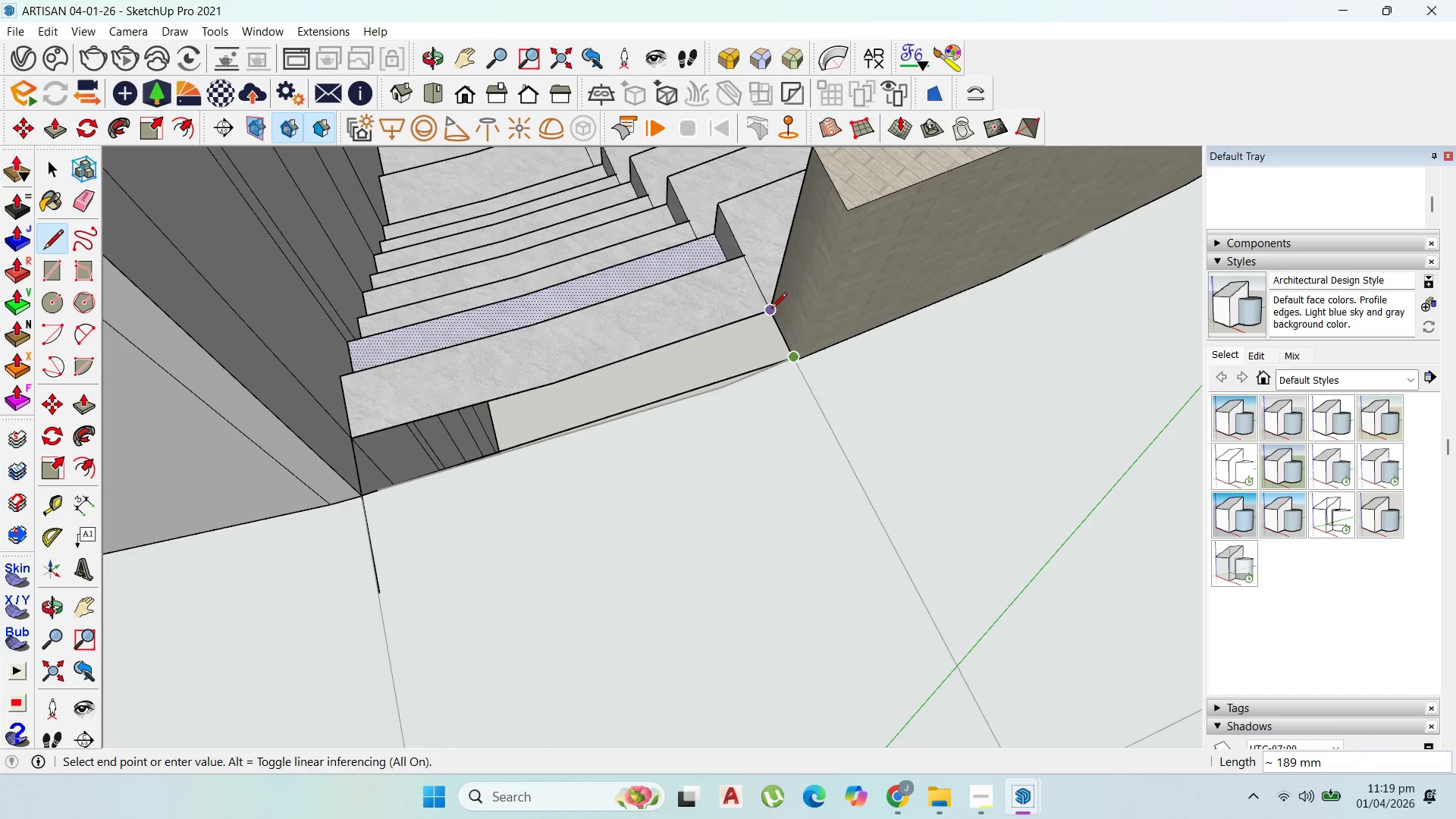 
left_click([771, 309])
 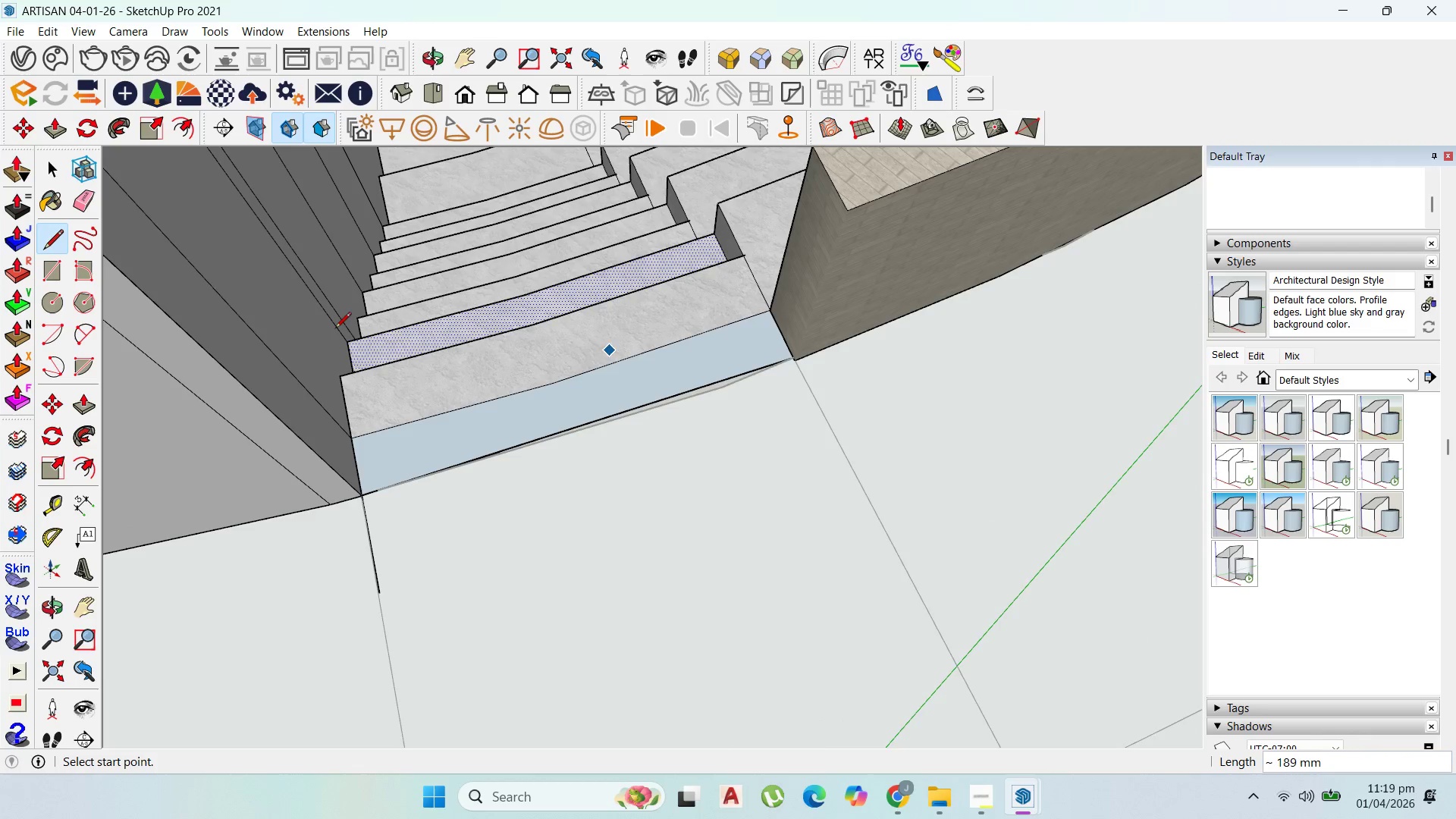 
scroll: coordinate [204, 298], scroll_direction: none, amount: 0.0
 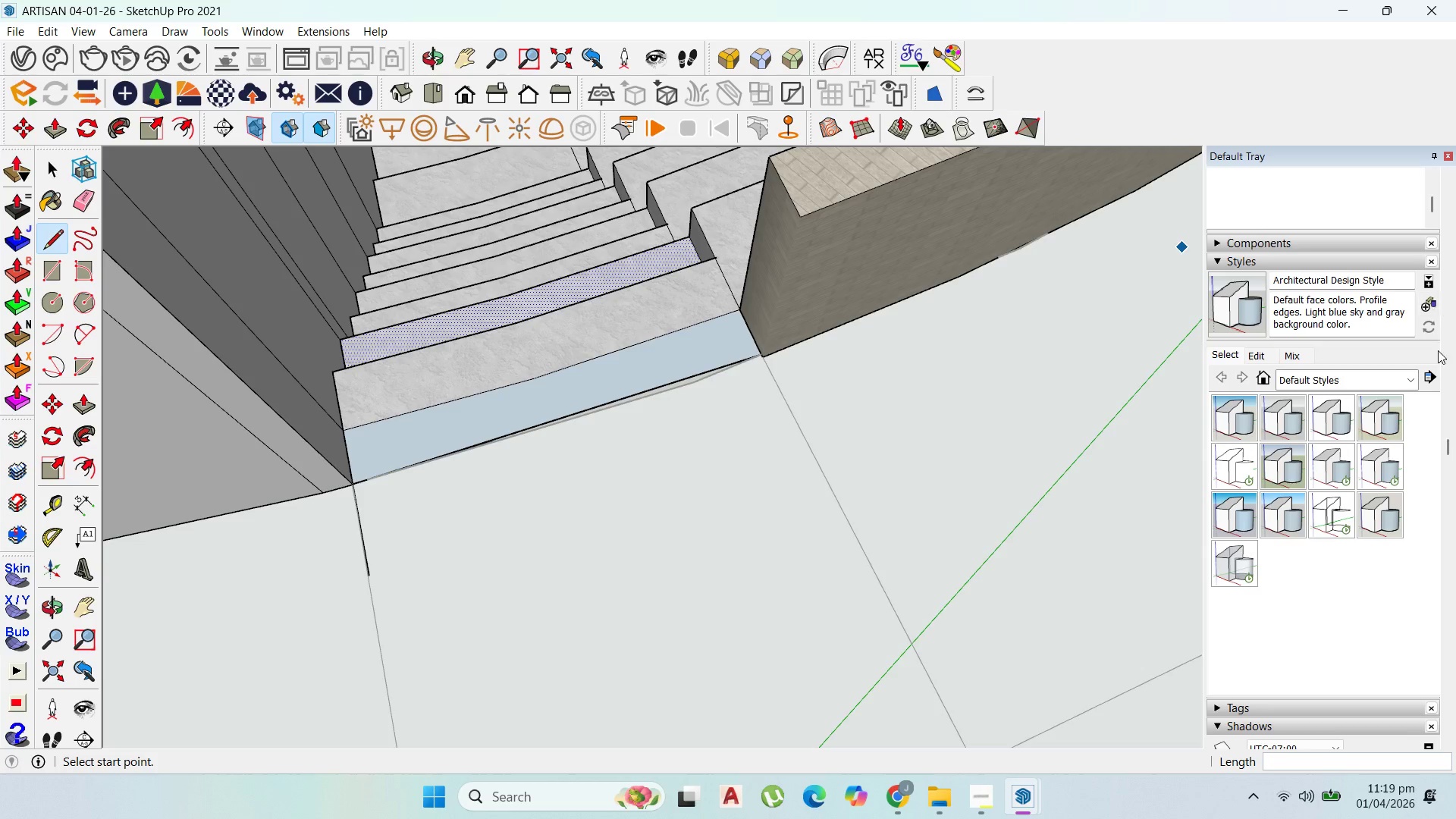 
scroll: coordinate [1404, 259], scroll_direction: up, amount: 6.0
 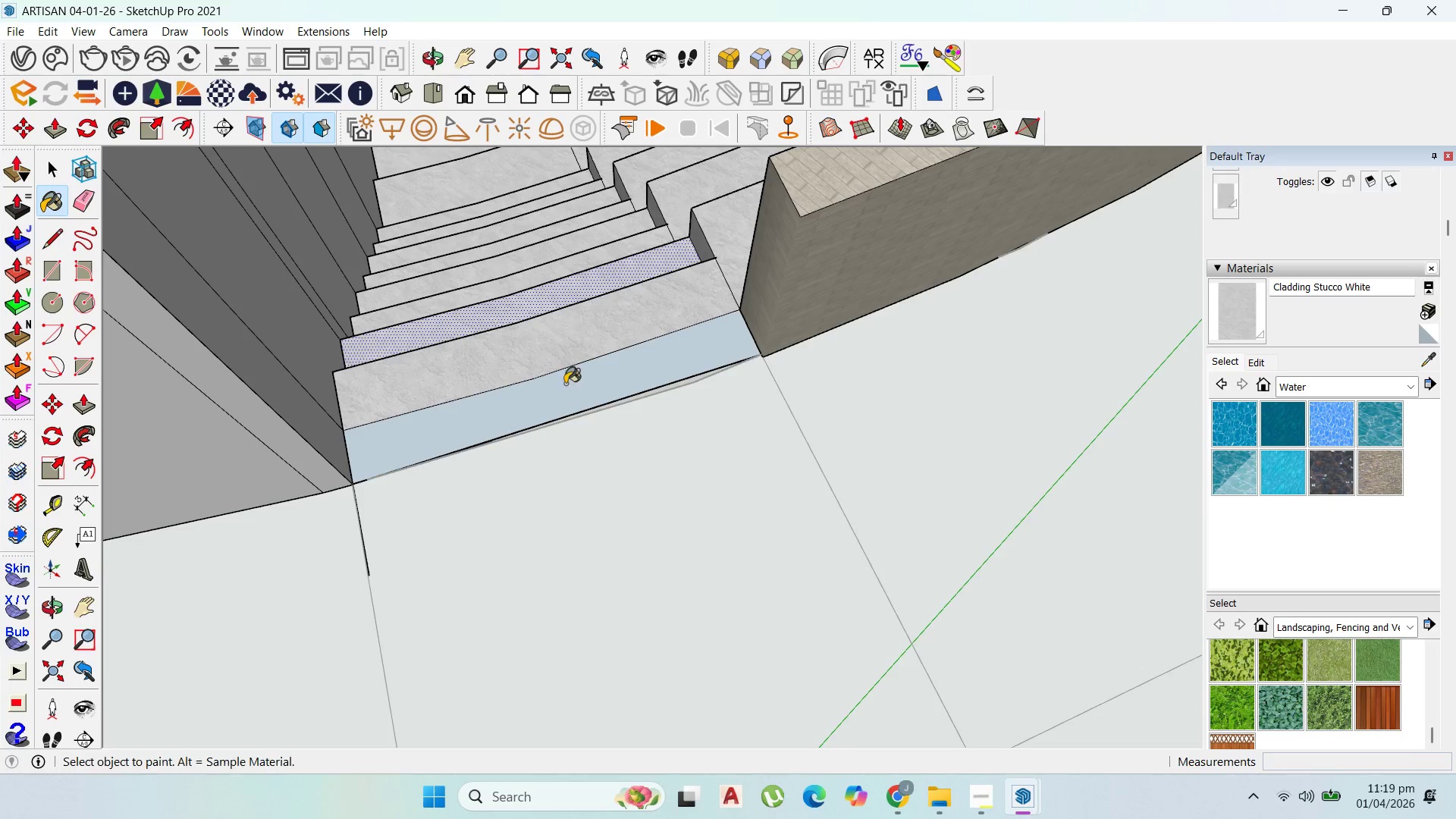 
scroll: coordinate [557, 366], scroll_direction: down, amount: 16.0
 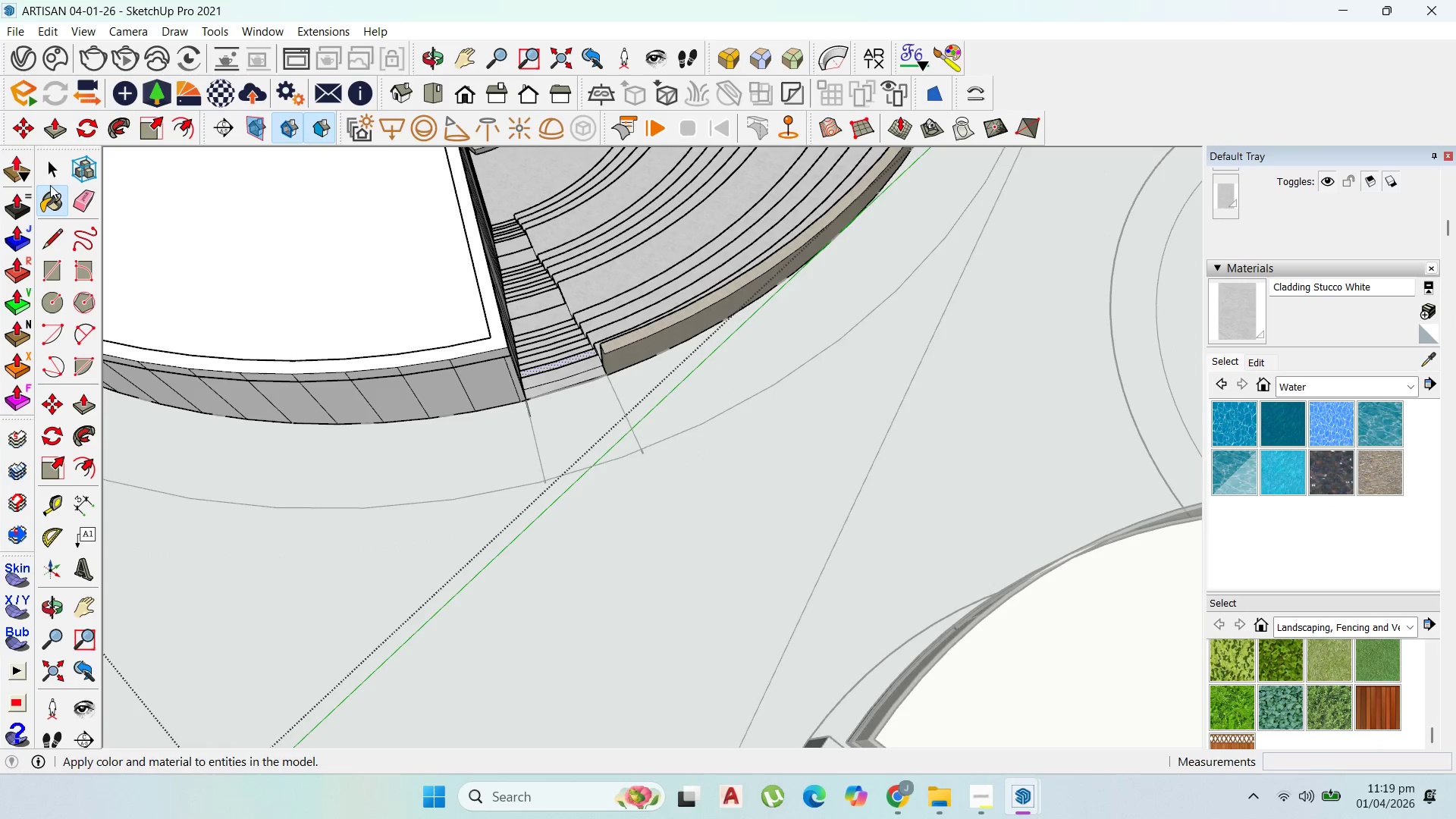 
left_click([49, 164])
 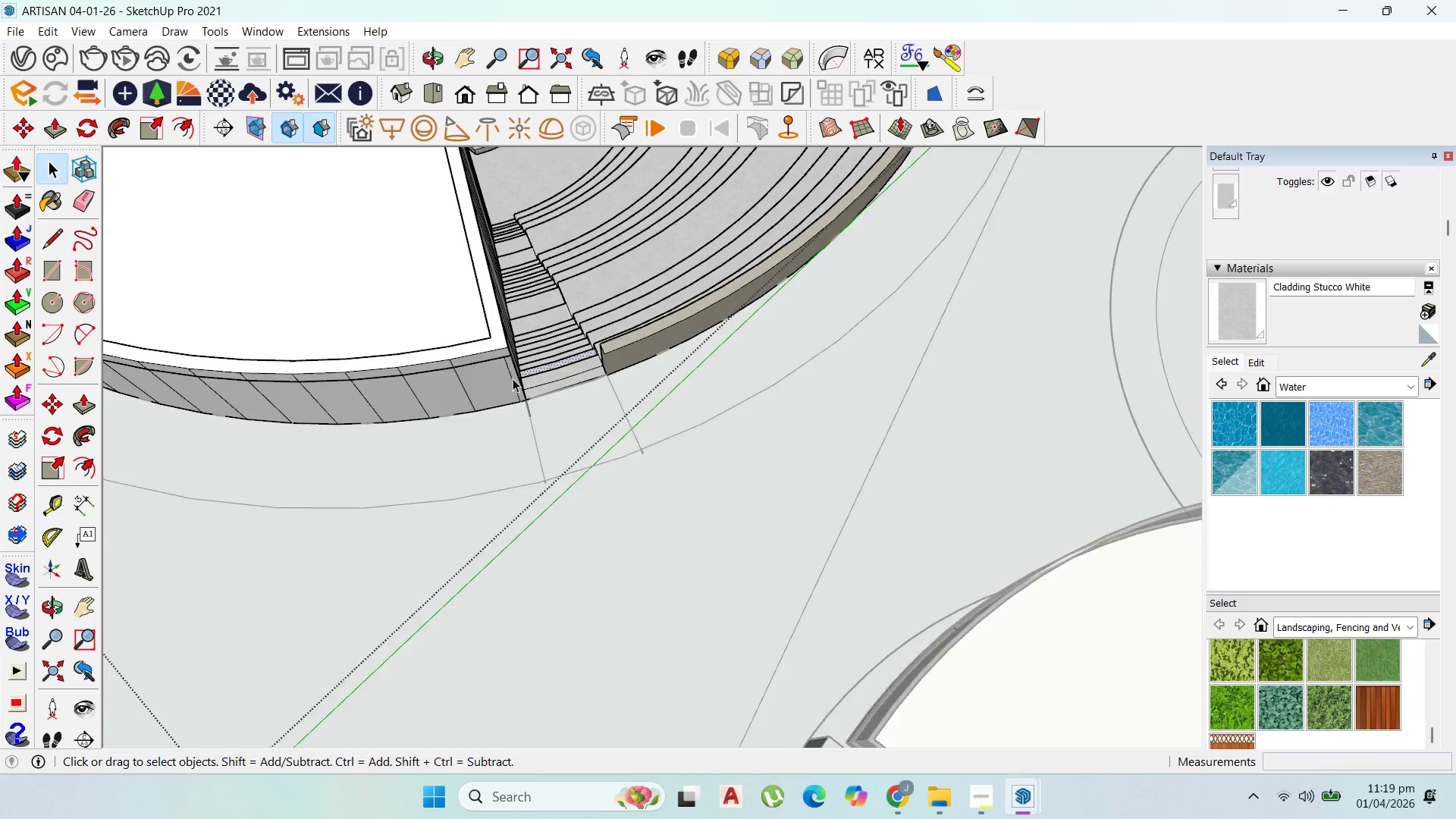 
key(Escape)
 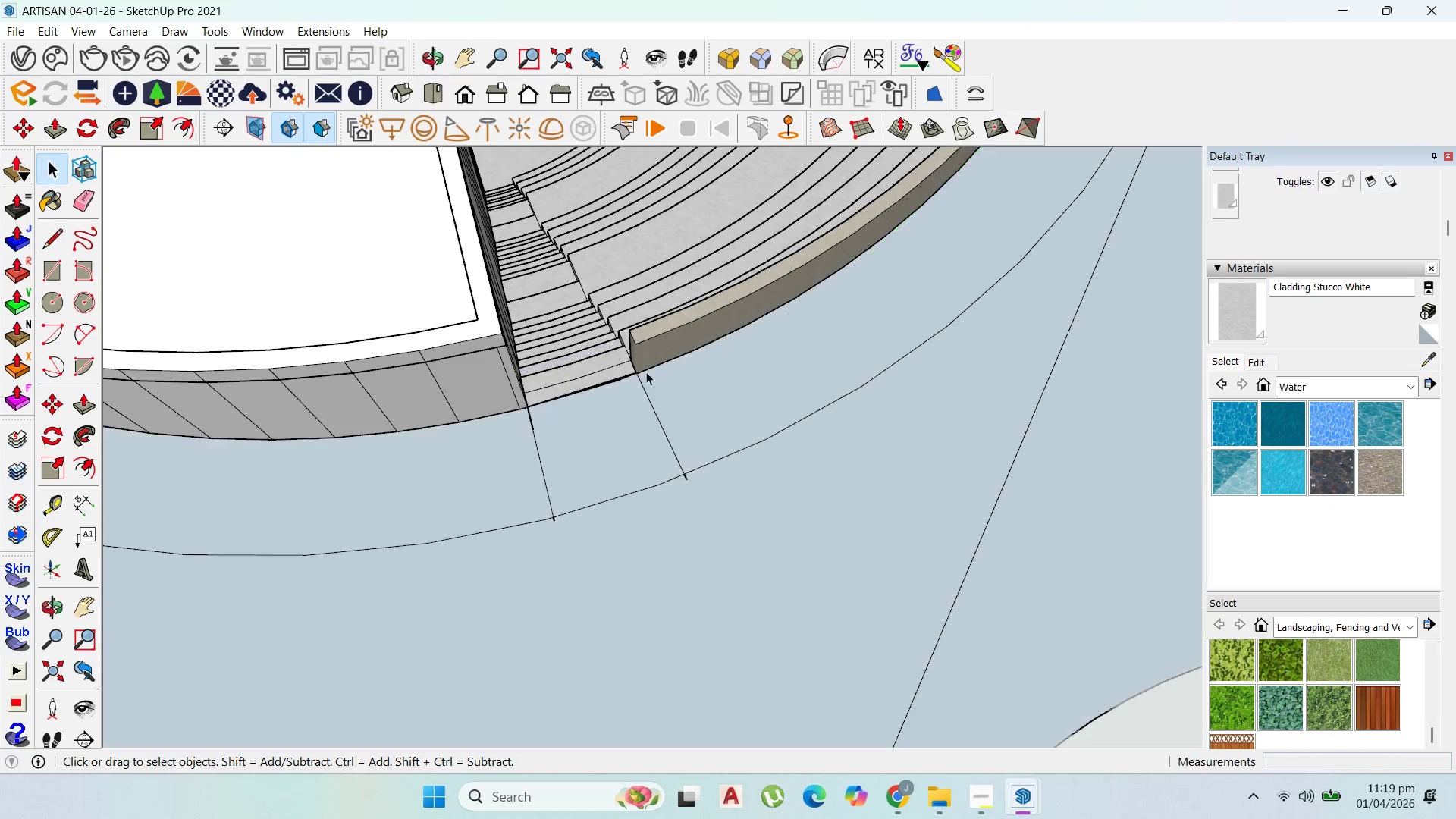 
key(Escape)
 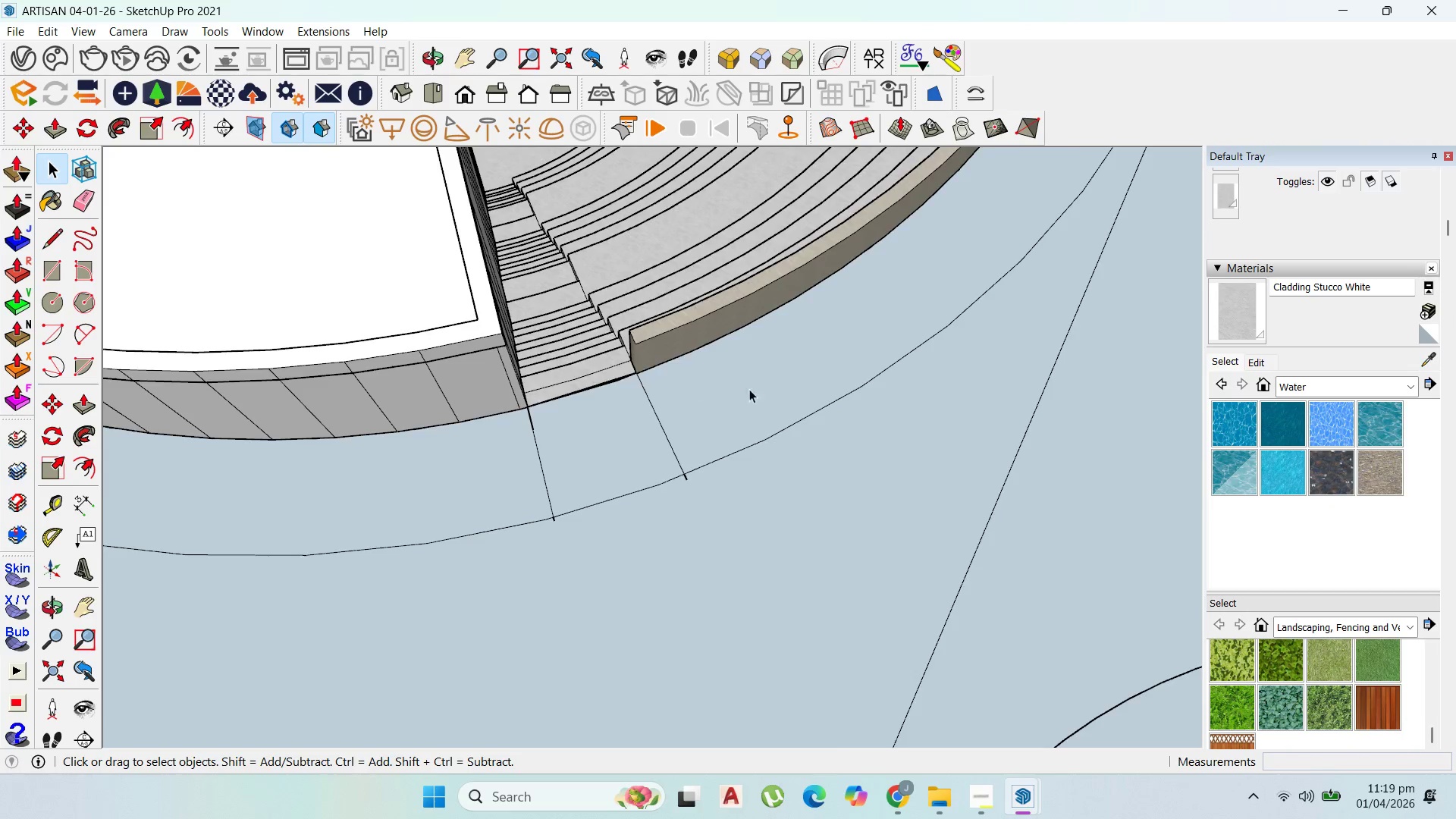 
key(Escape)
 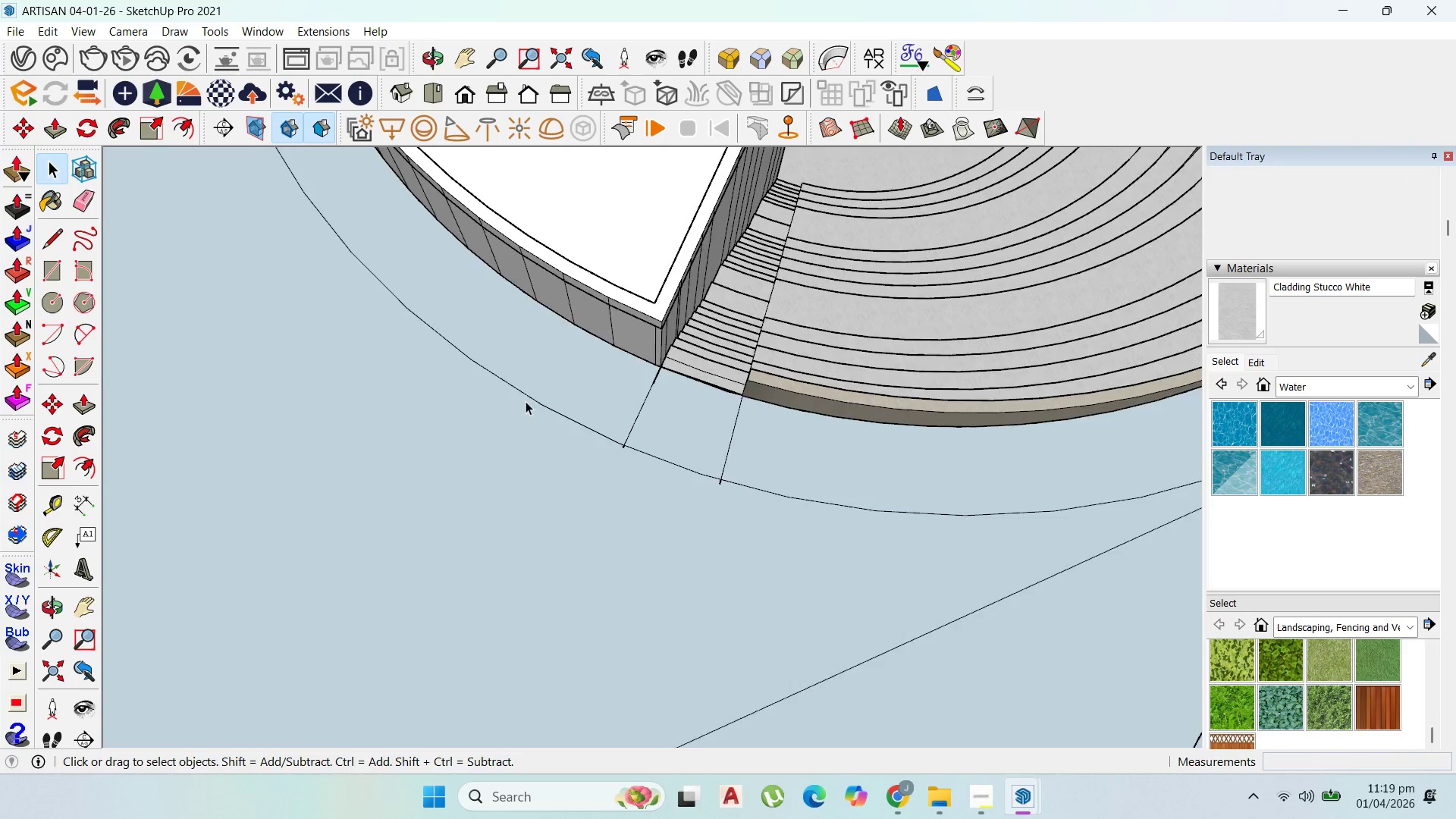 
scroll: coordinate [788, 397], scroll_direction: none, amount: 0.0
 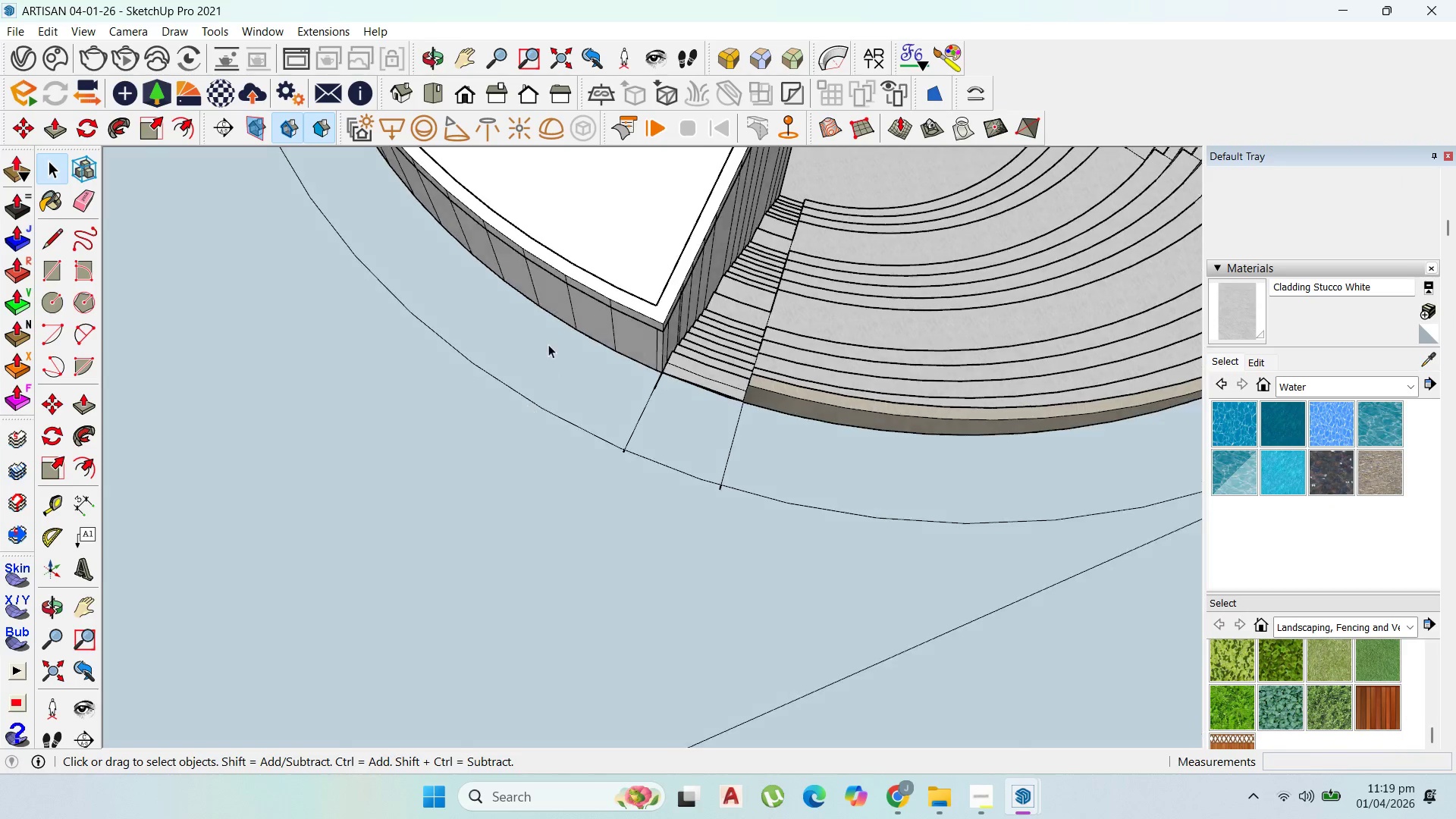 
scroll: coordinate [795, 366], scroll_direction: down, amount: 11.0
 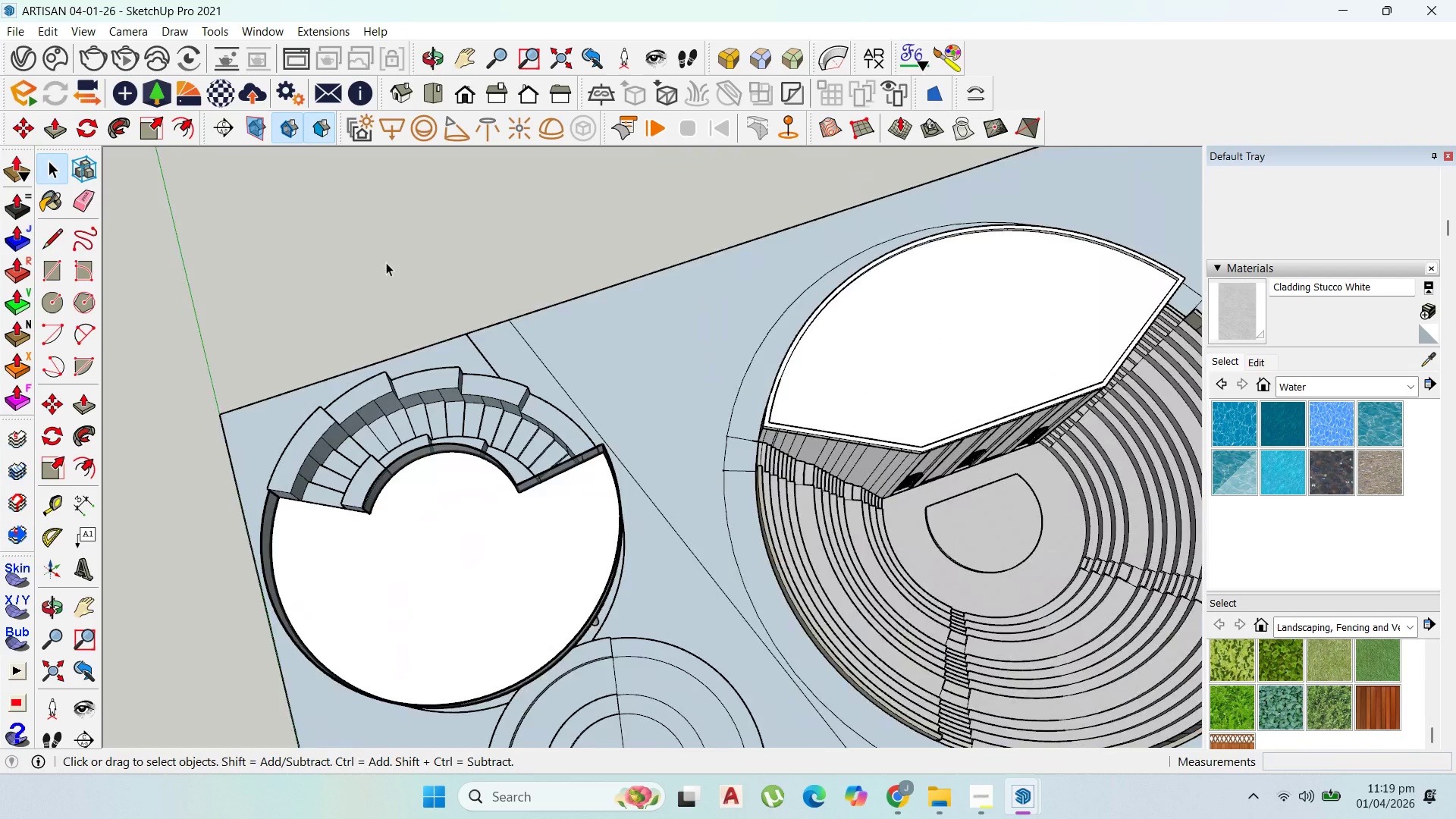 
double_click([783, 625])
 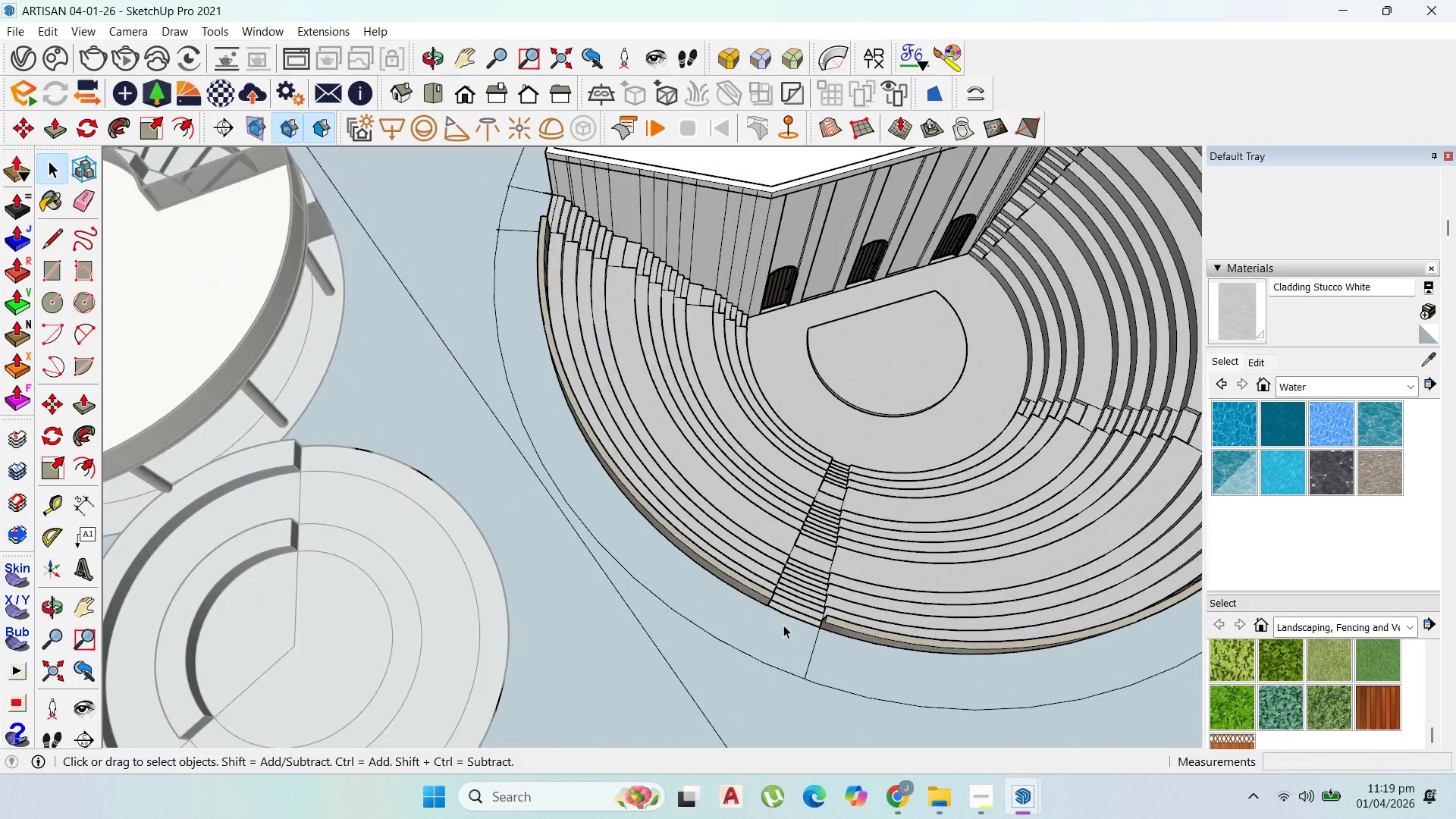 
scroll: coordinate [775, 628], scroll_direction: up, amount: 3.0
 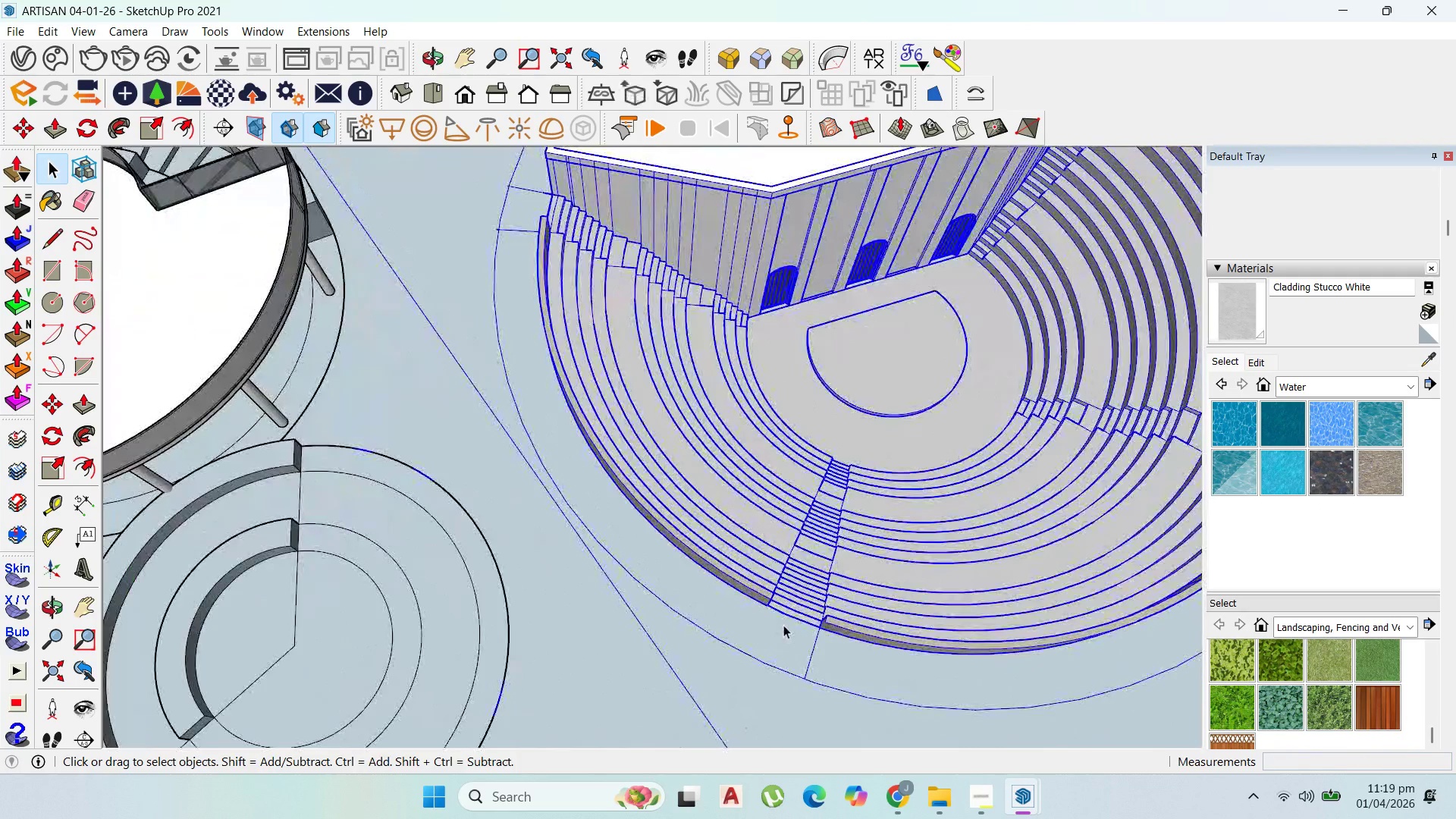 
triple_click([783, 625])
 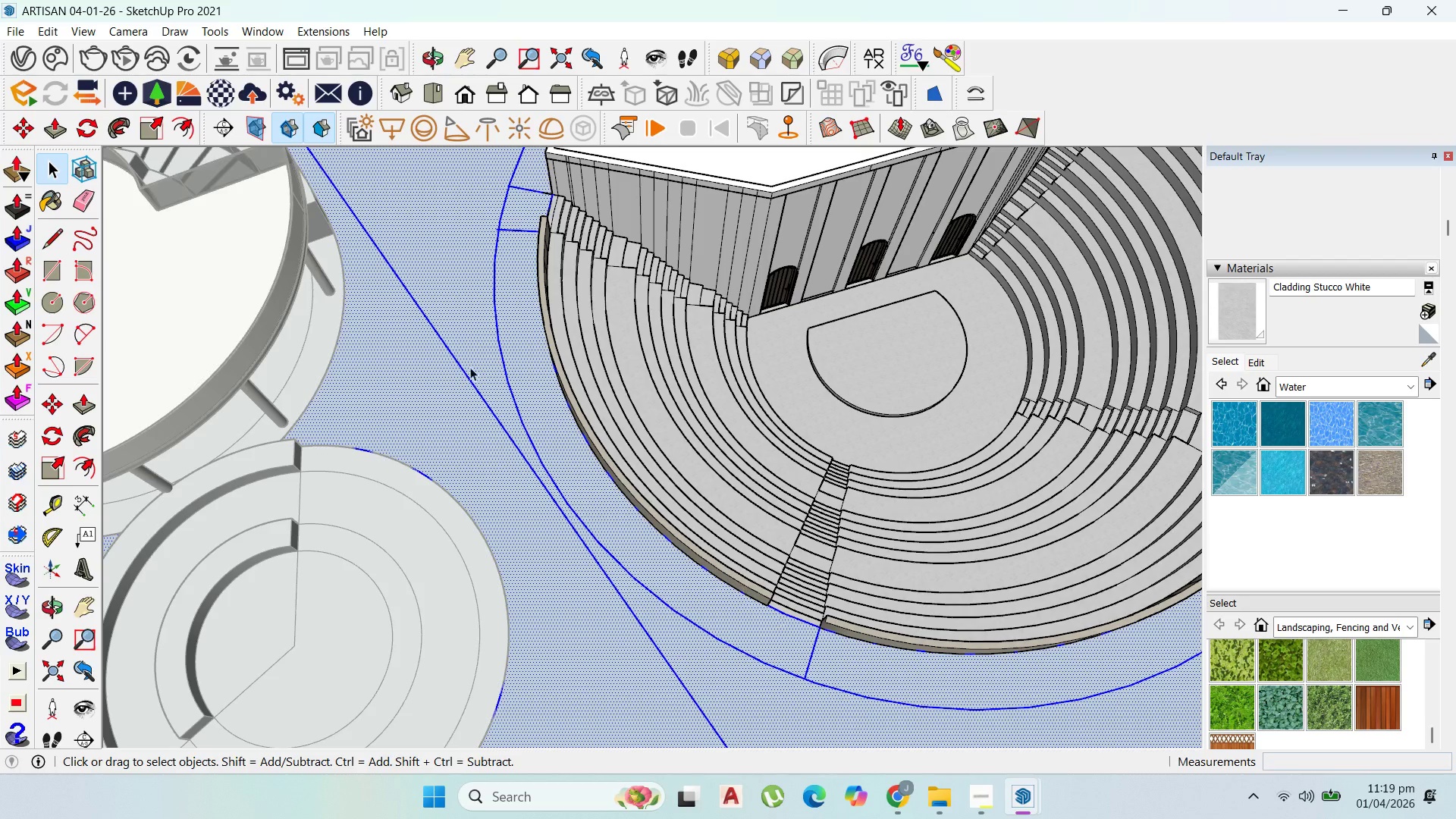 
left_click([667, 532])
 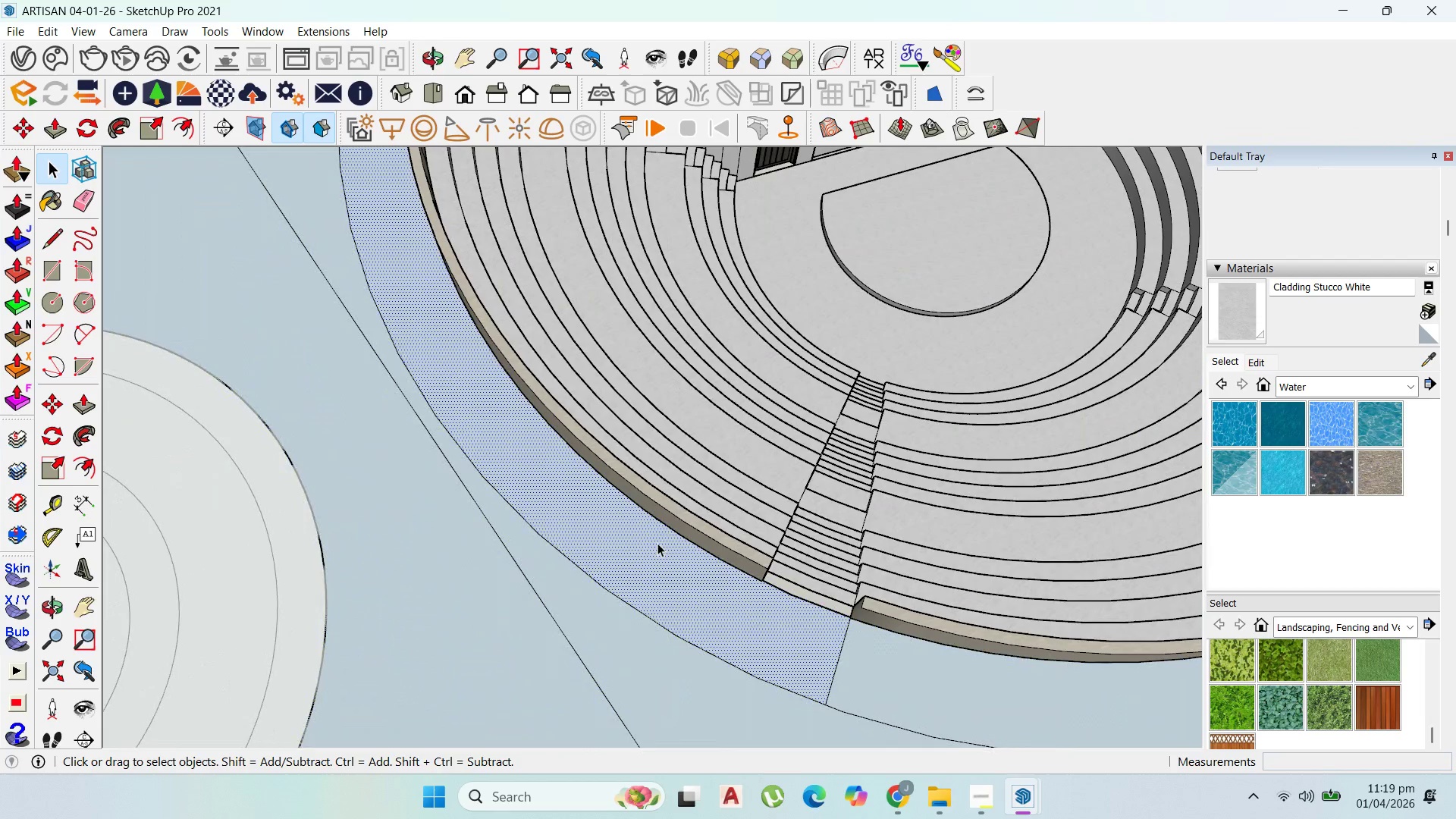 
scroll: coordinate [728, 444], scroll_direction: up, amount: 17.0
 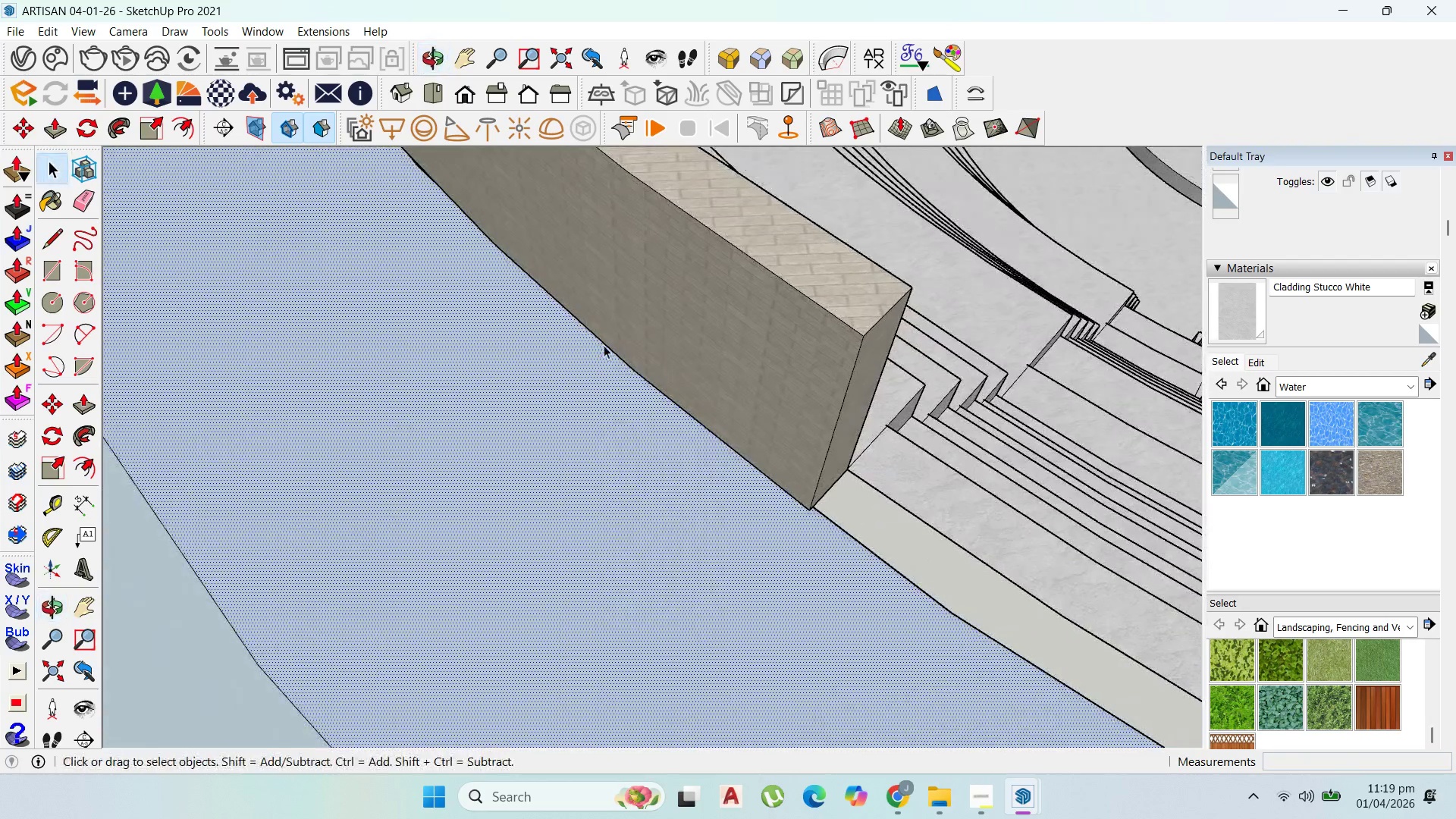 
scroll: coordinate [607, 322], scroll_direction: down, amount: 5.0
 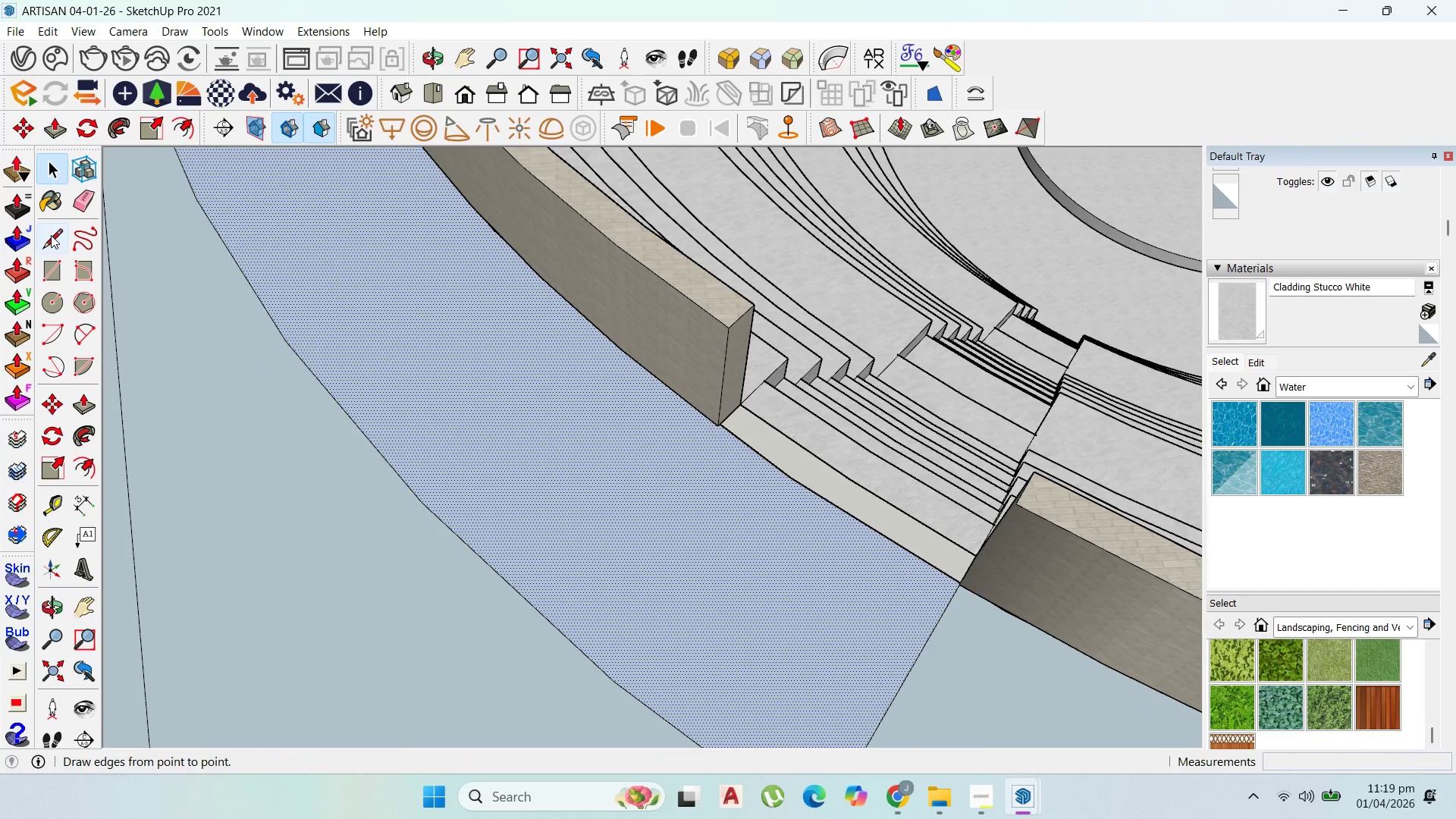 
left_click([52, 243])
 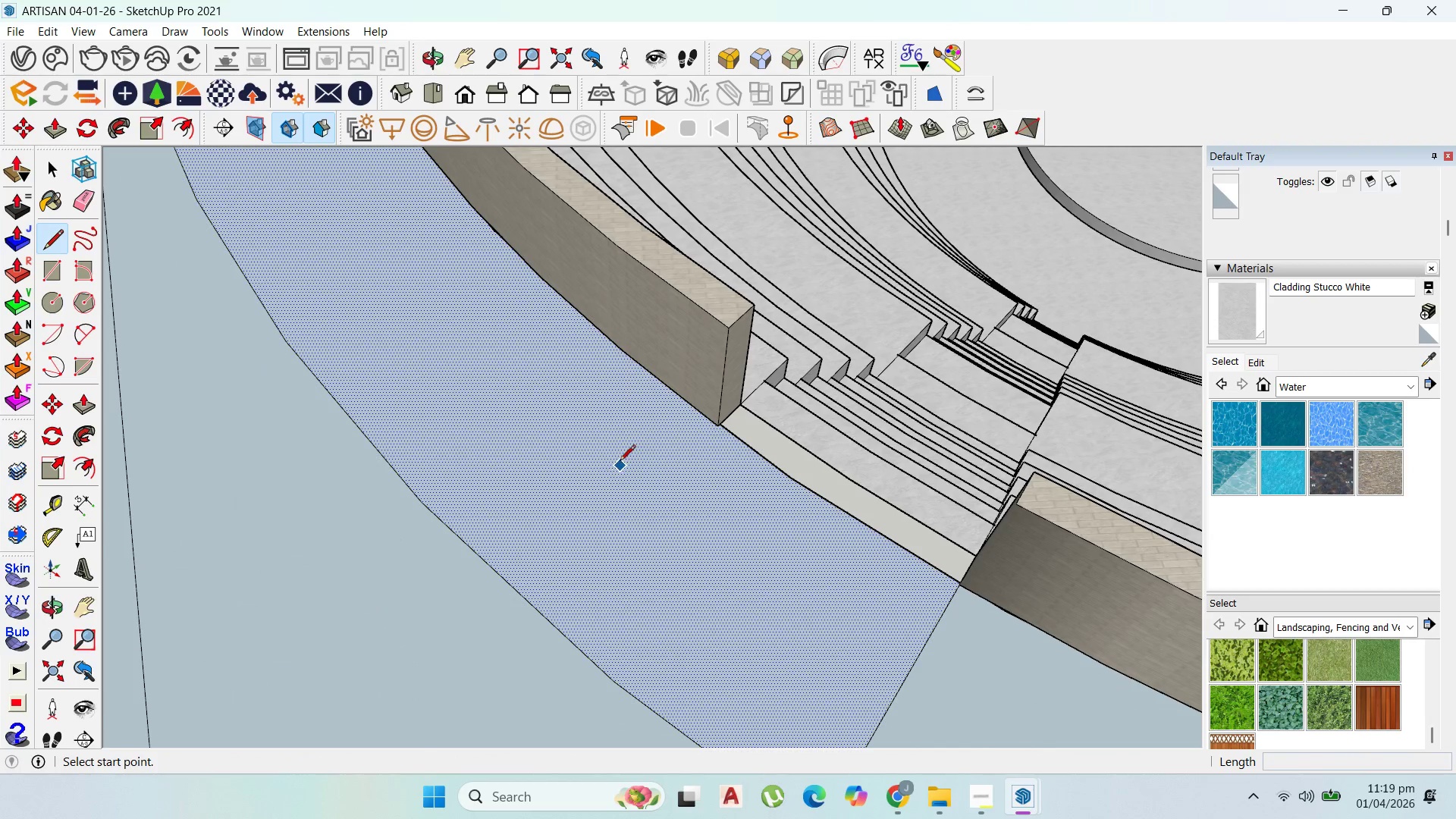 
scroll: coordinate [764, 429], scroll_direction: up, amount: 9.0
 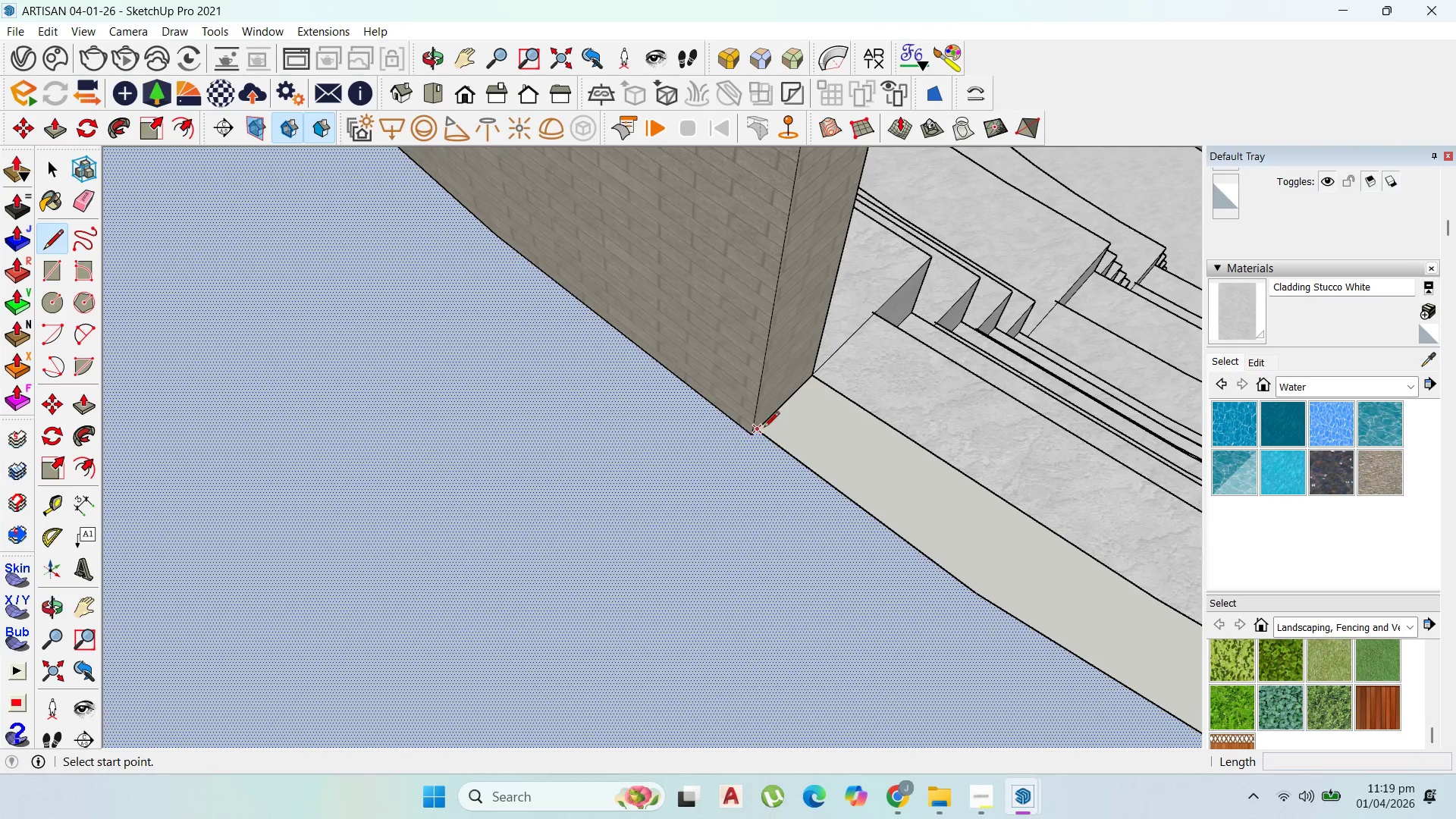 
left_click([765, 428])
 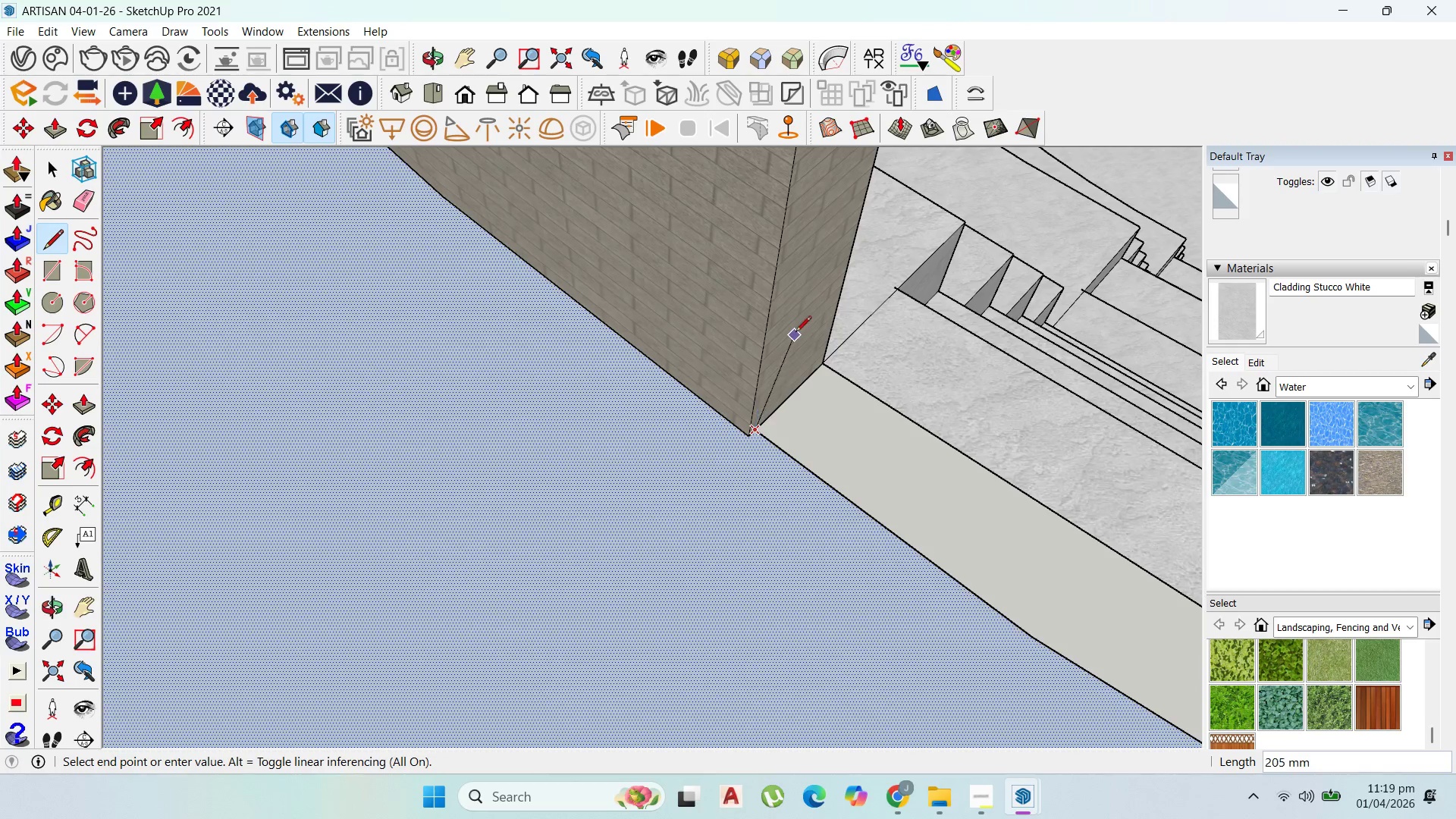 
scroll: coordinate [765, 428], scroll_direction: up, amount: 2.0
 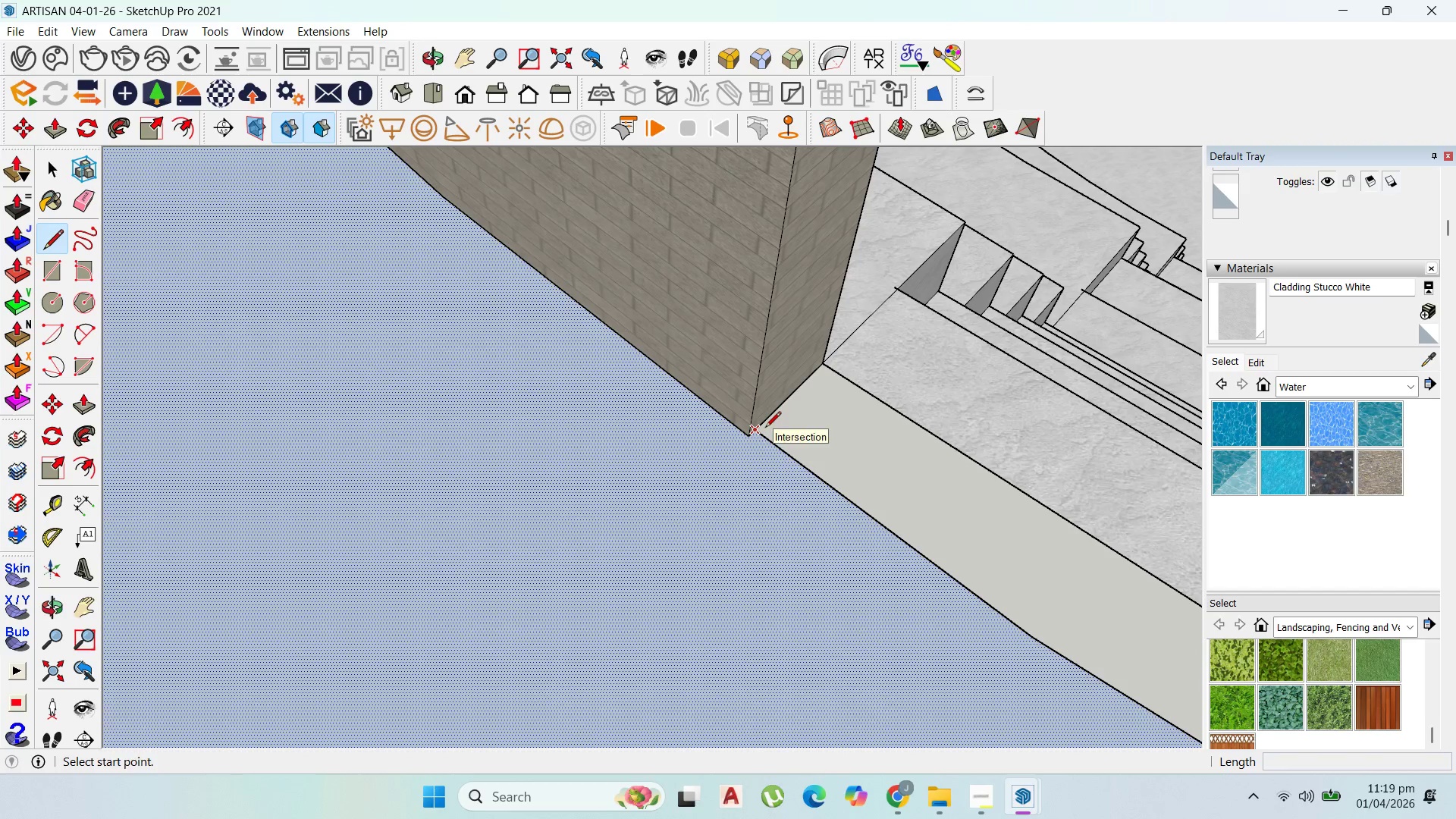 
scroll: coordinate [783, 334], scroll_direction: down, amount: 13.0
 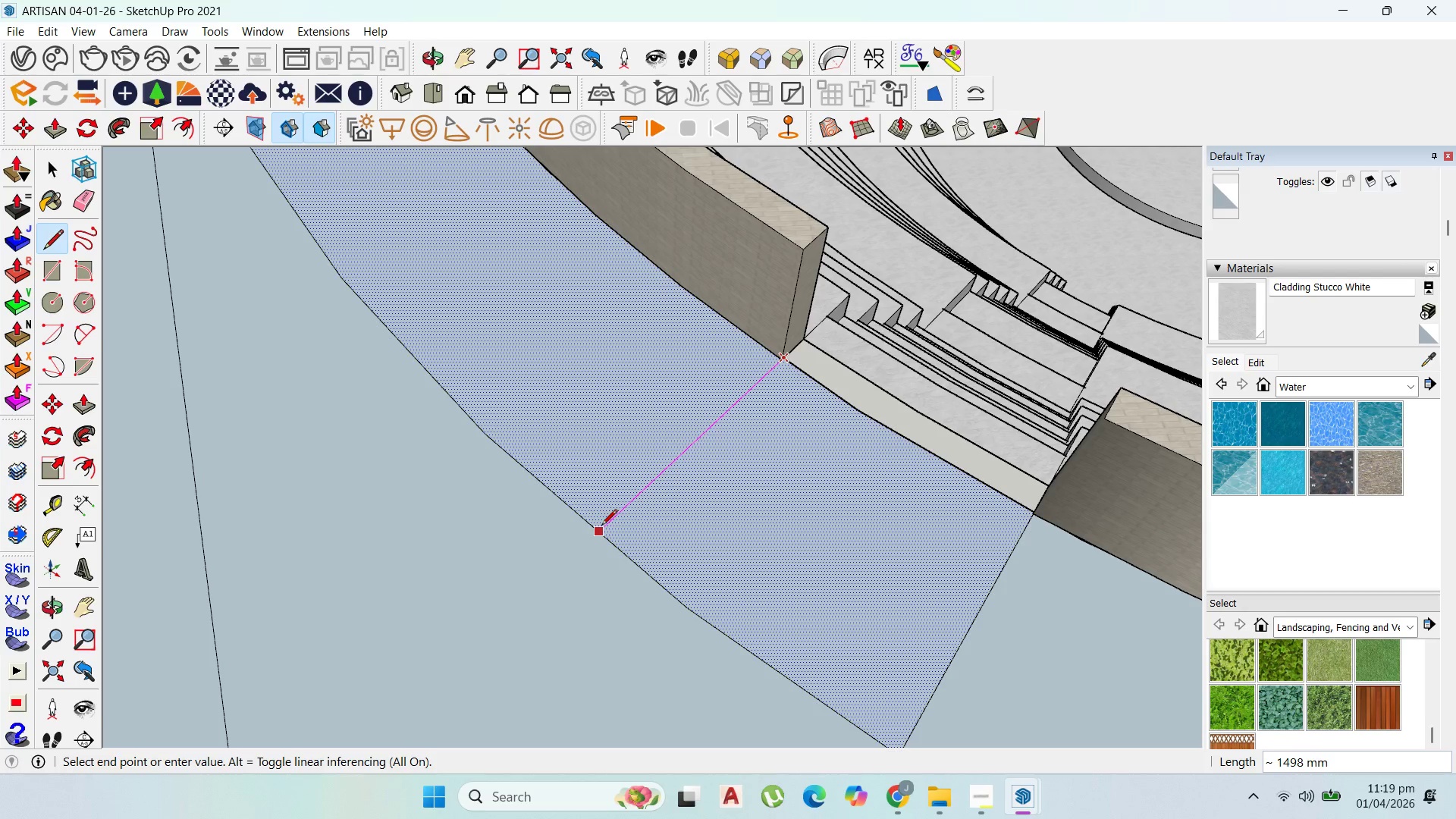 
left_click([600, 529])
 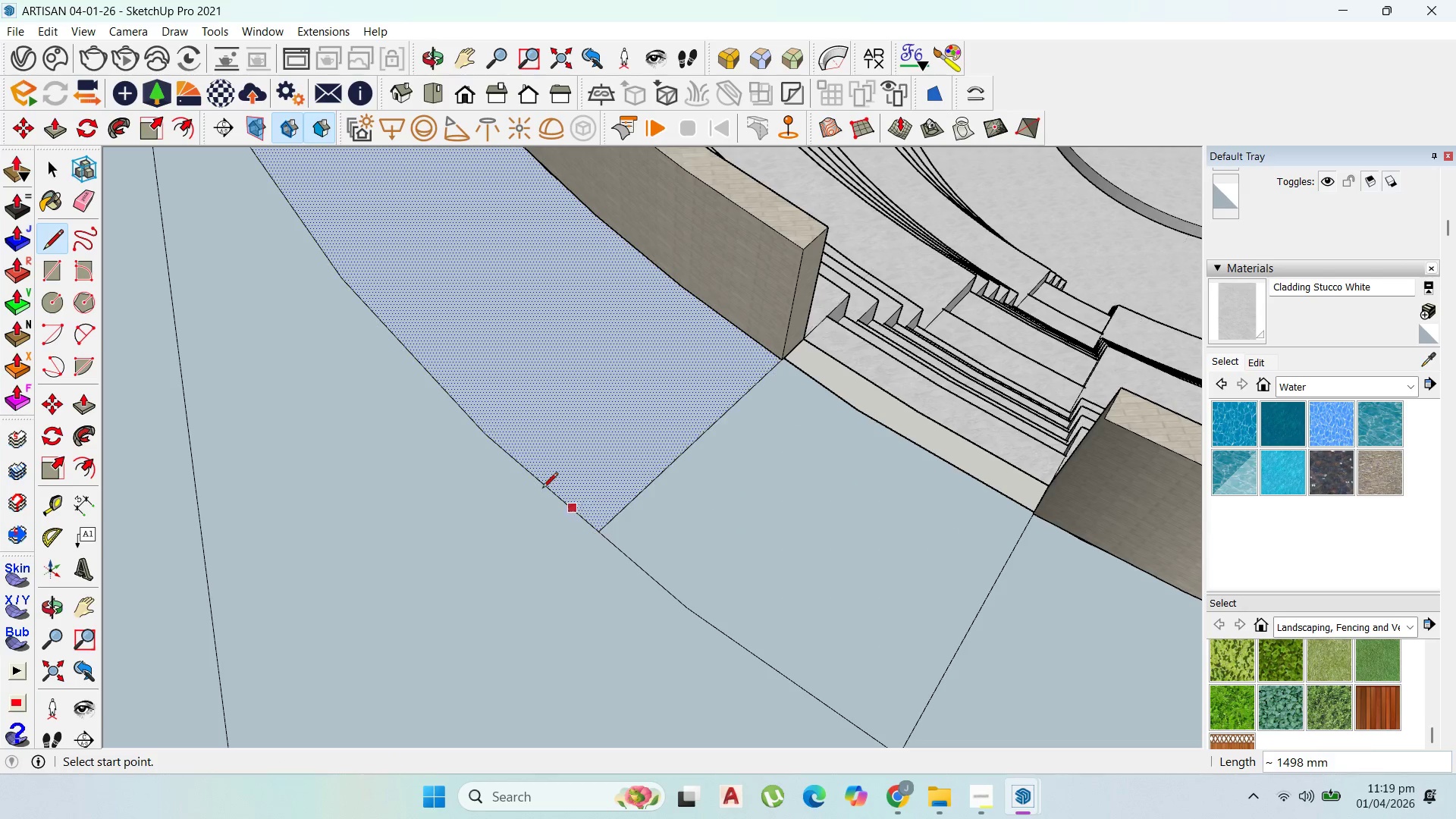 
scroll: coordinate [459, 420], scroll_direction: down, amount: 9.0
 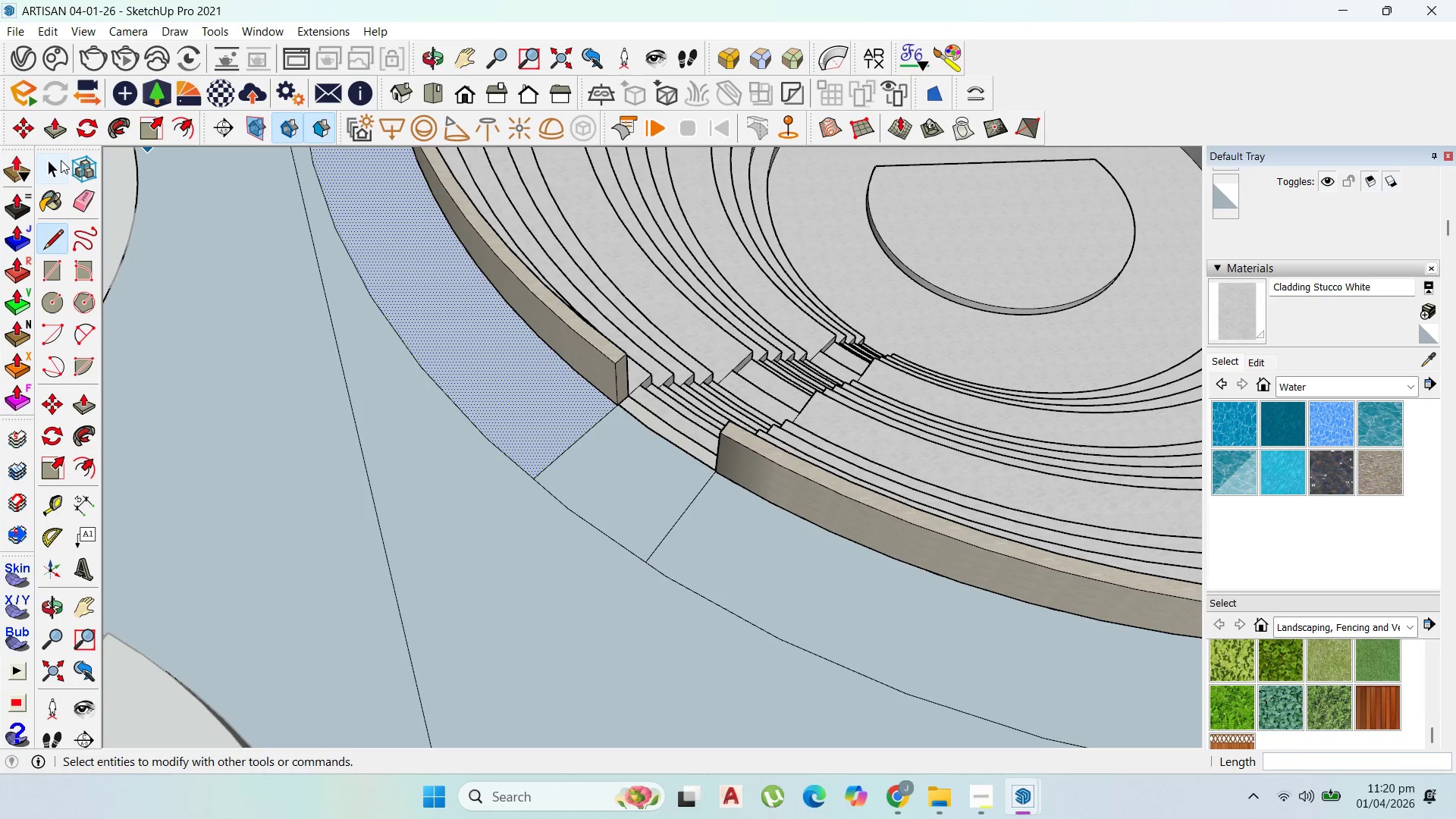 
left_click([61, 166])
 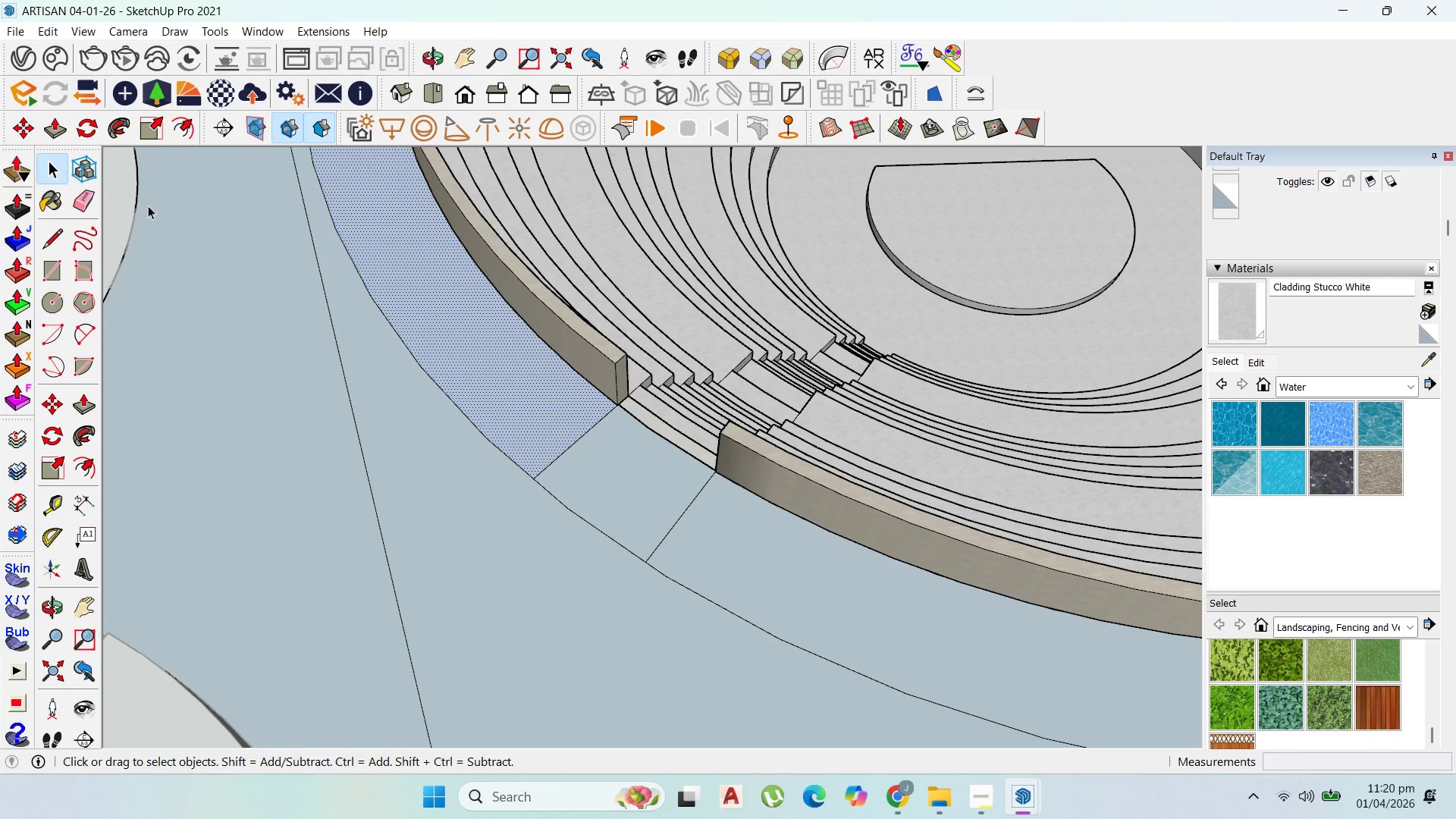 
scroll: coordinate [315, 305], scroll_direction: down, amount: 12.0
 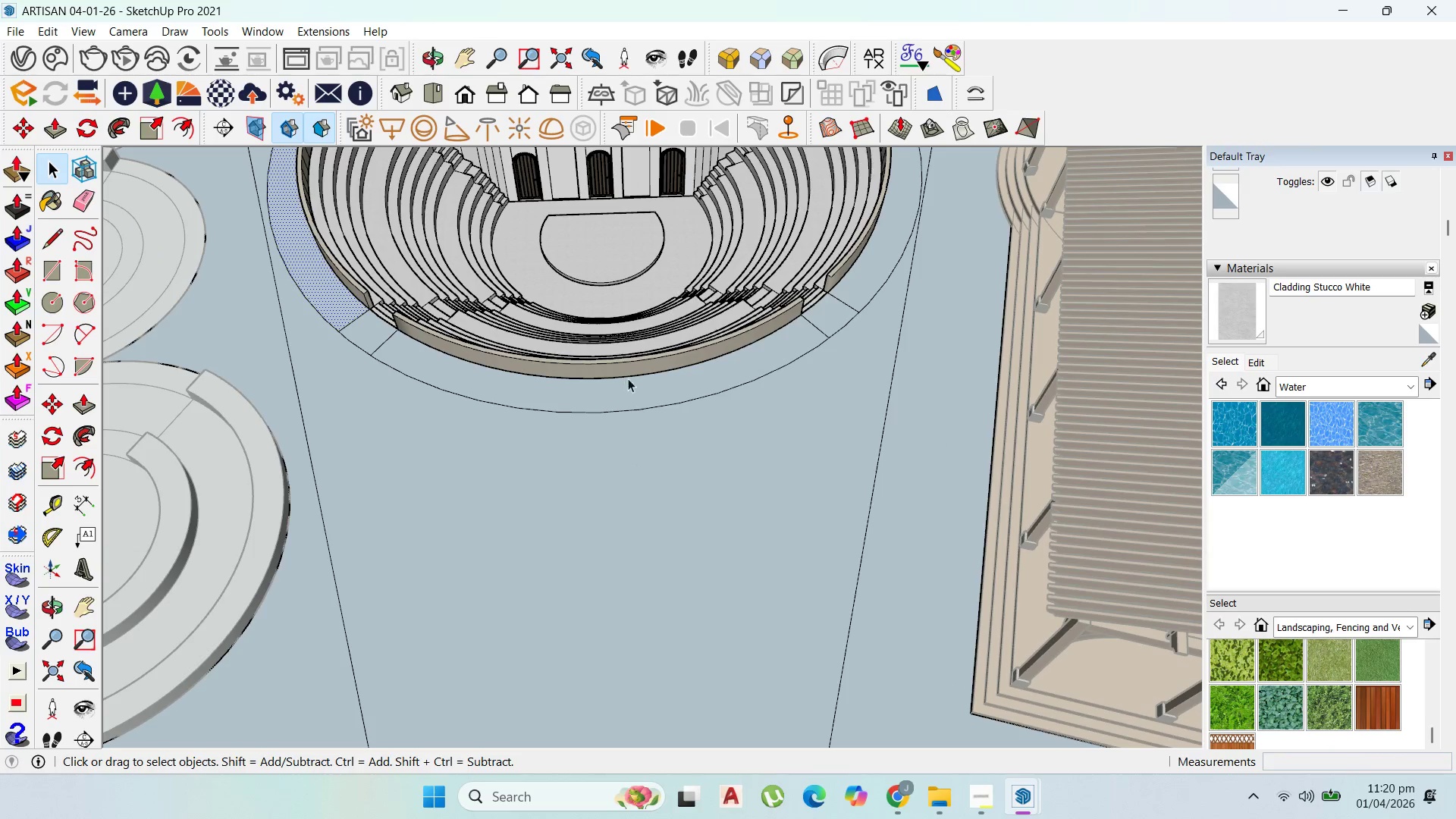 
left_click([634, 380])
 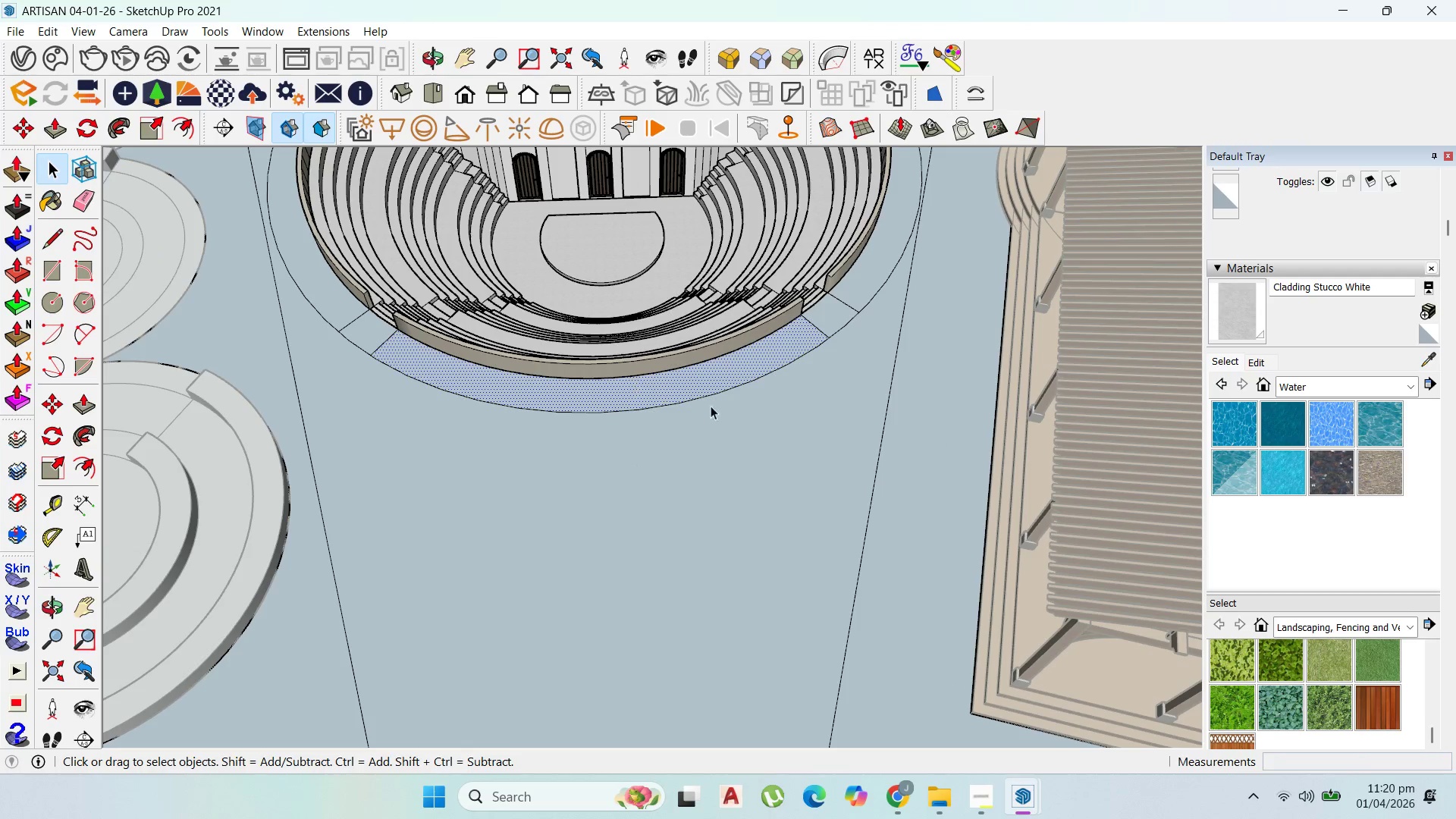 
scroll: coordinate [814, 422], scroll_direction: down, amount: 9.0
 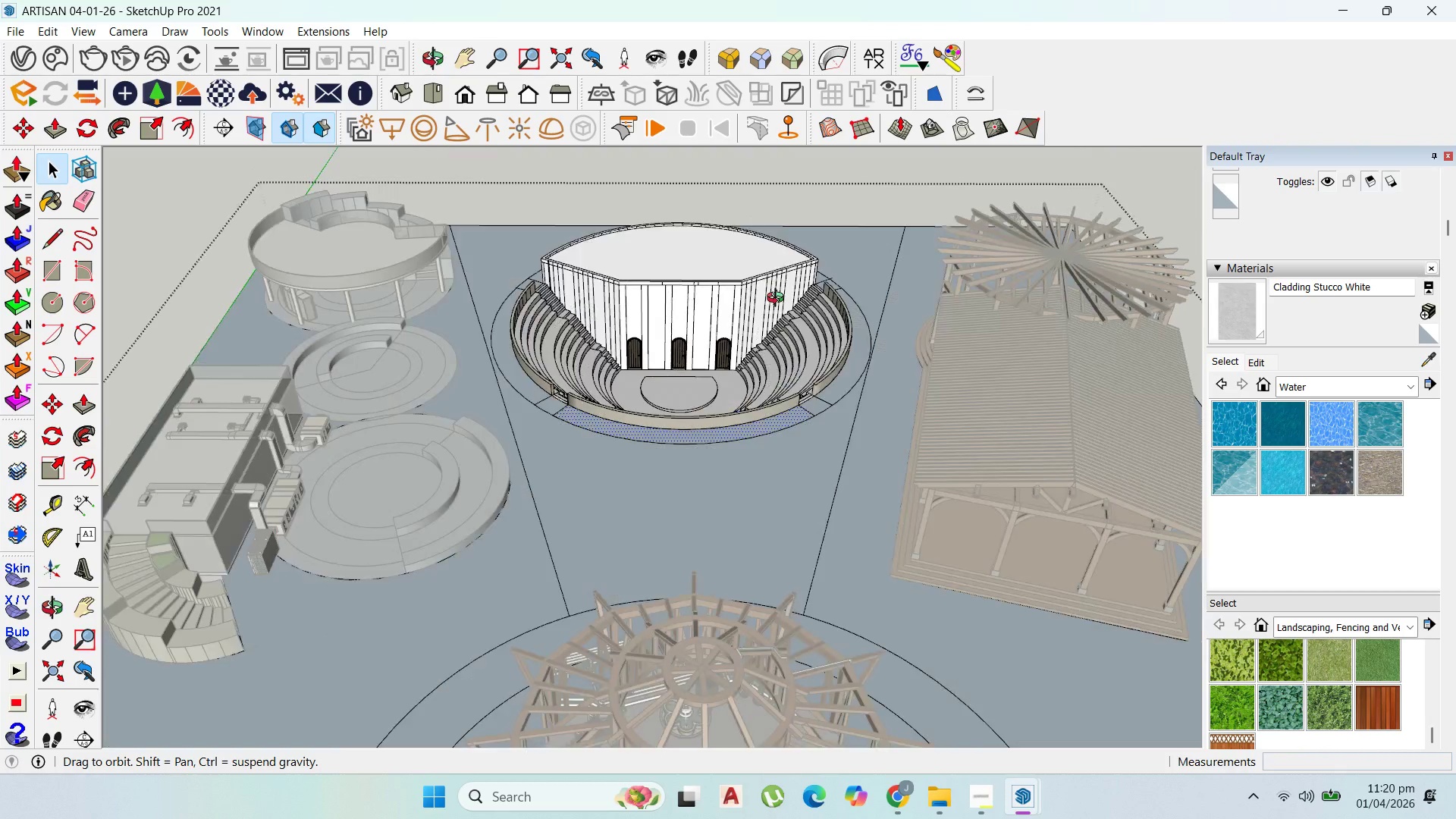 
left_click([668, 481])
 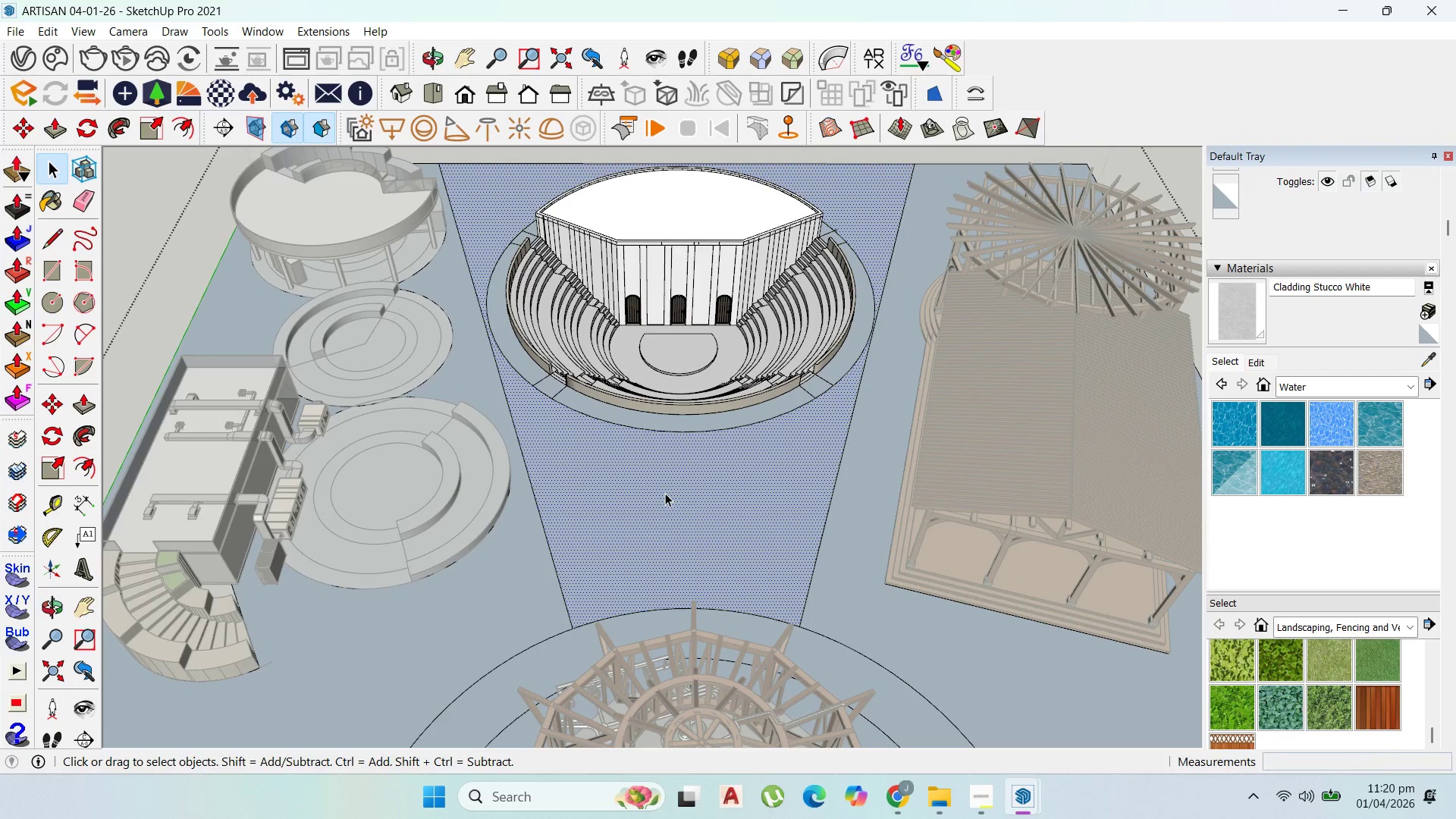 
scroll: coordinate [665, 491], scroll_direction: up, amount: 2.0
 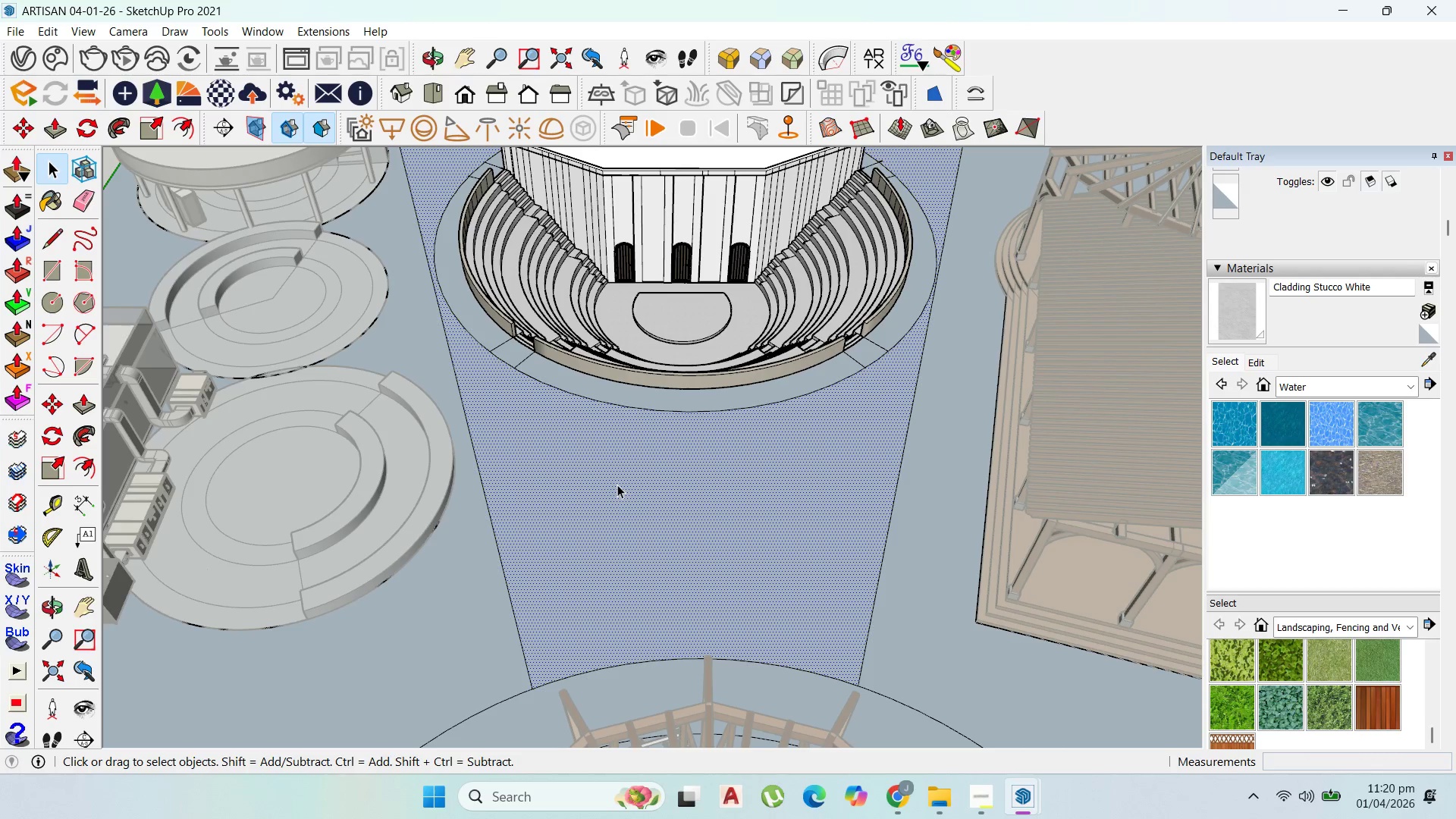 
wait(8.32)
 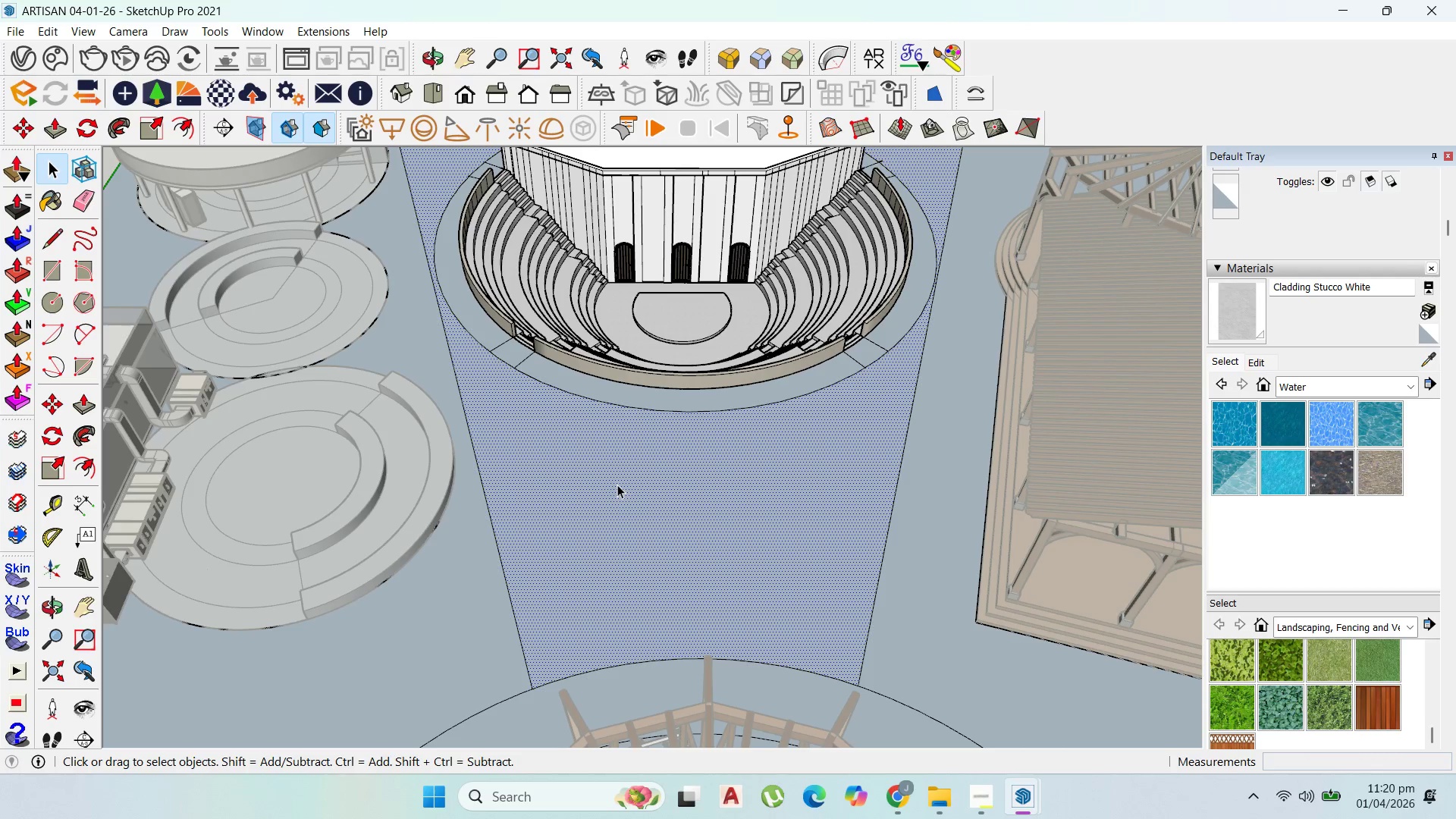 
left_click([722, 408])
 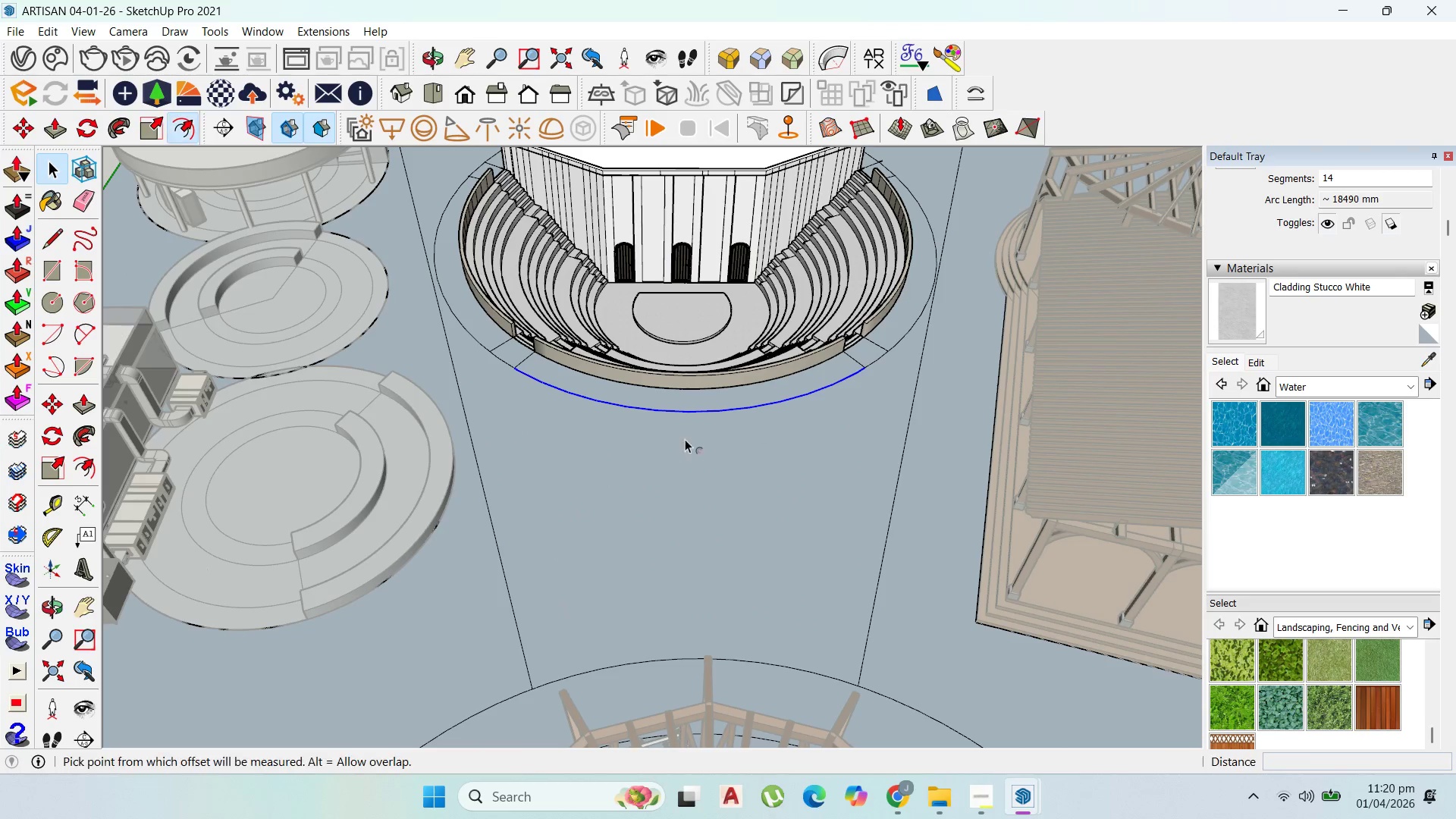 
left_click_drag(start_coordinate=[691, 414], to_coordinate=[701, 460])
 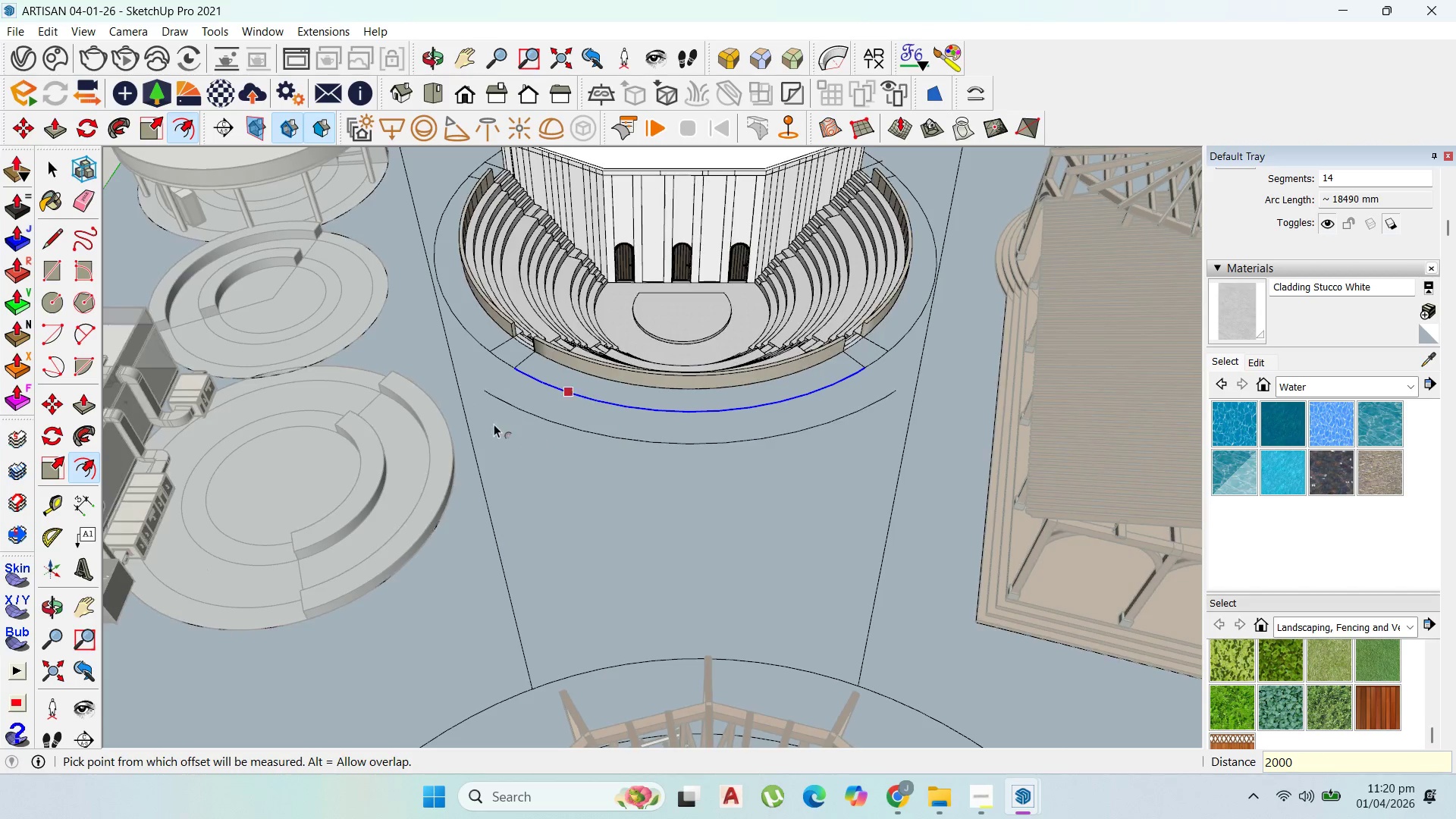 
type(2)
key(Backspace)
type(210)
key(Backspace)
key(Backspace)
key(Backspace)
 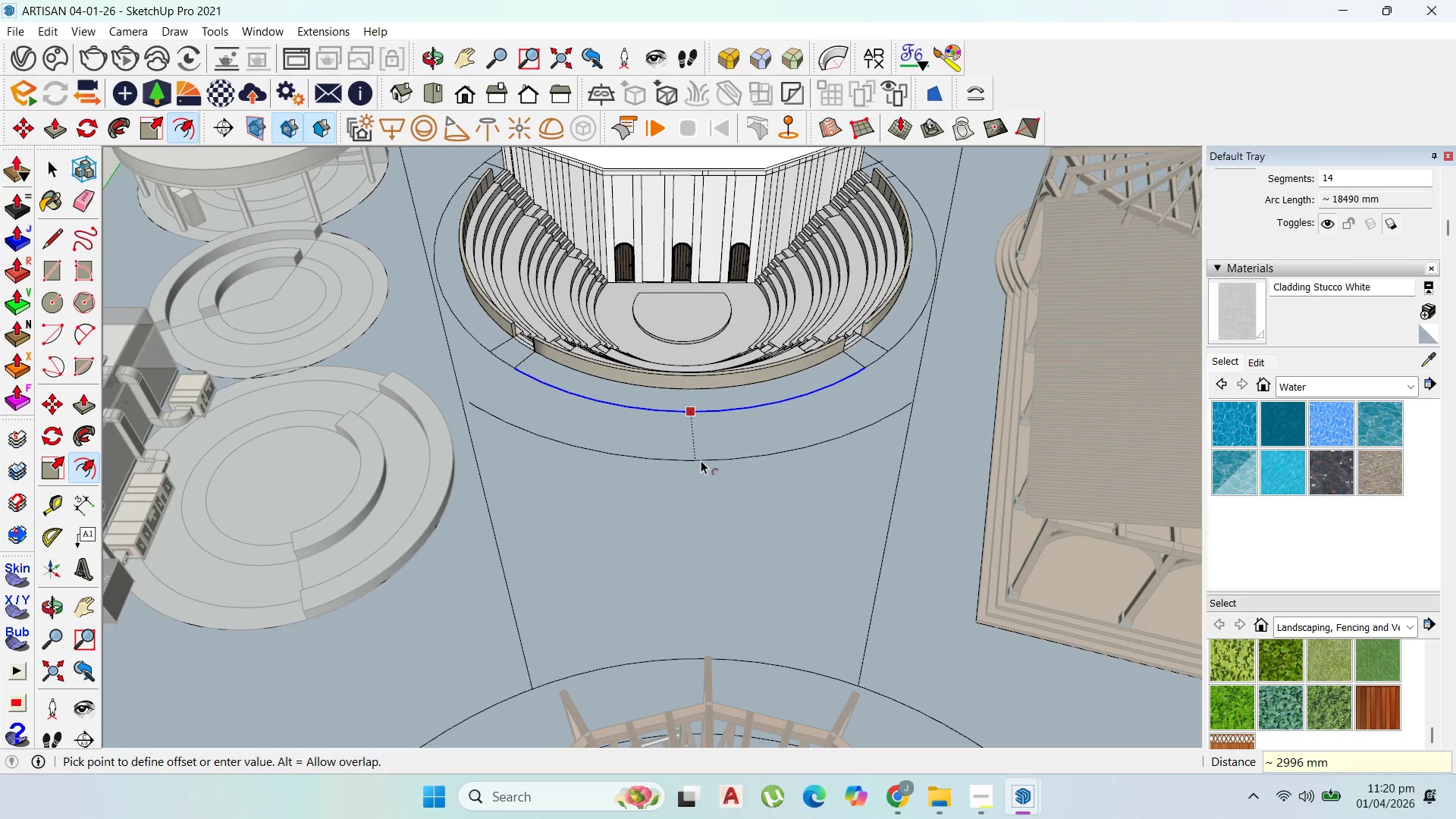 
type(2000)
 